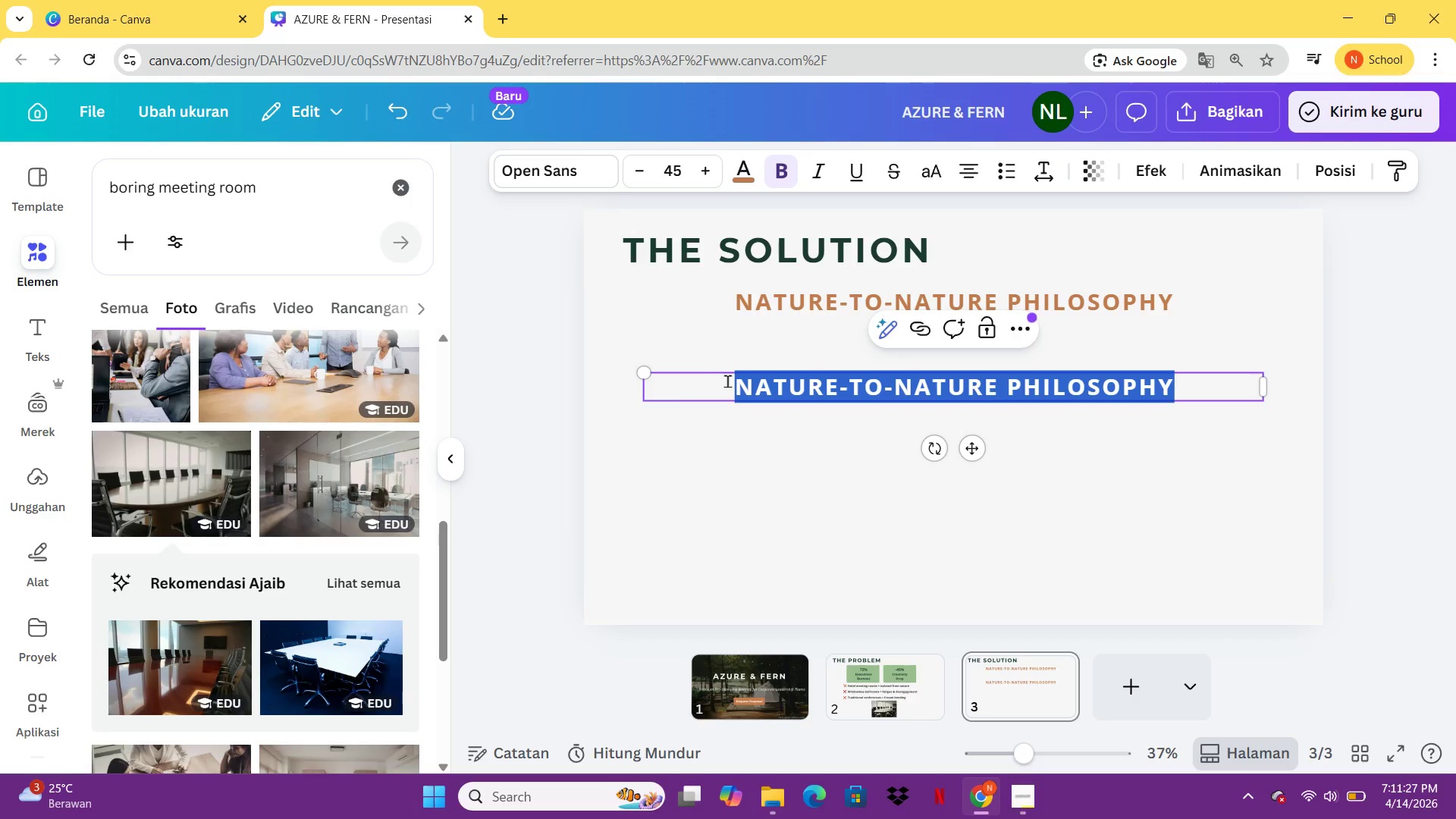 
type(FOR )
key(Backspace)
key(Backspace)
 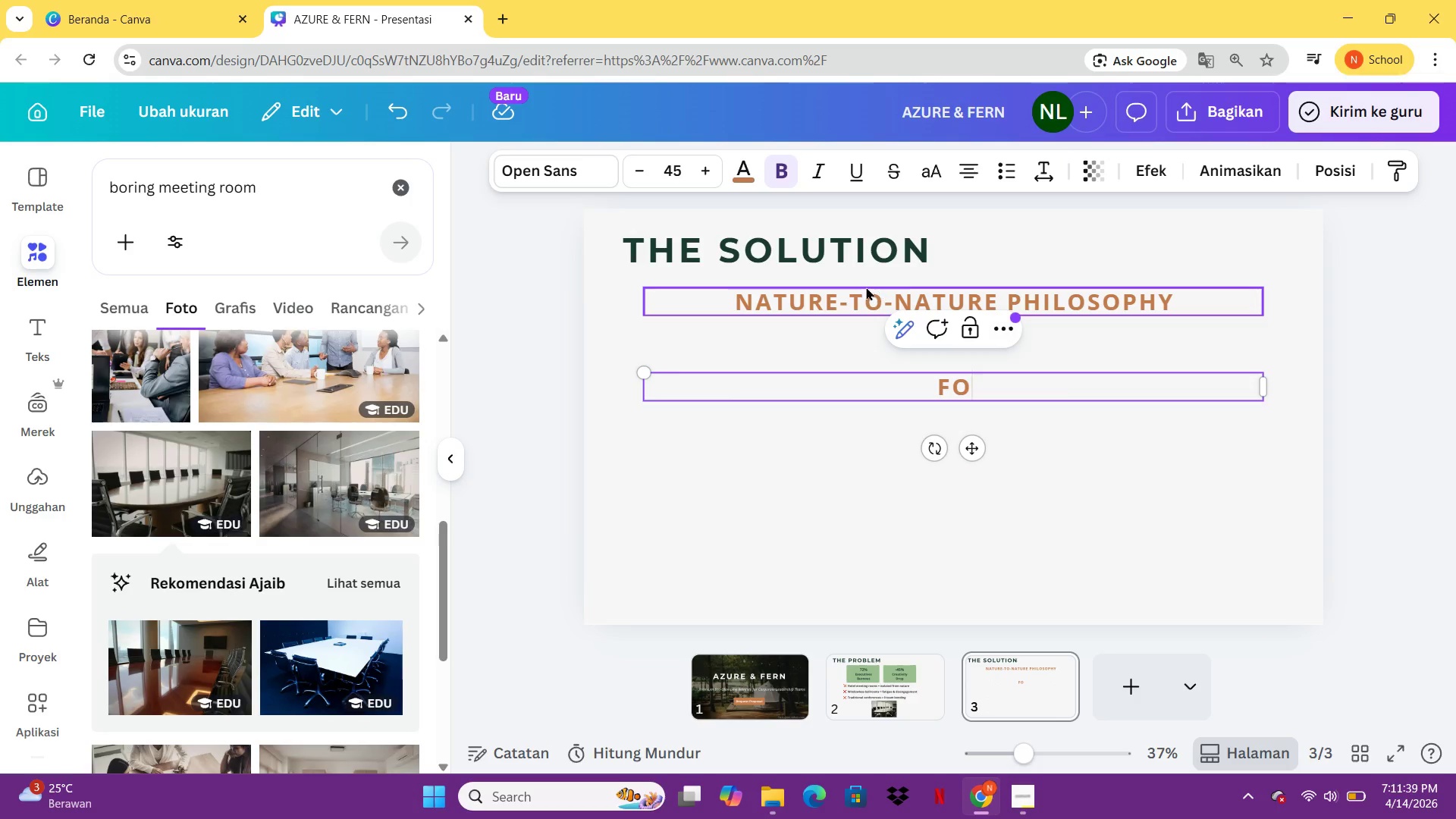 
wait(6.95)
 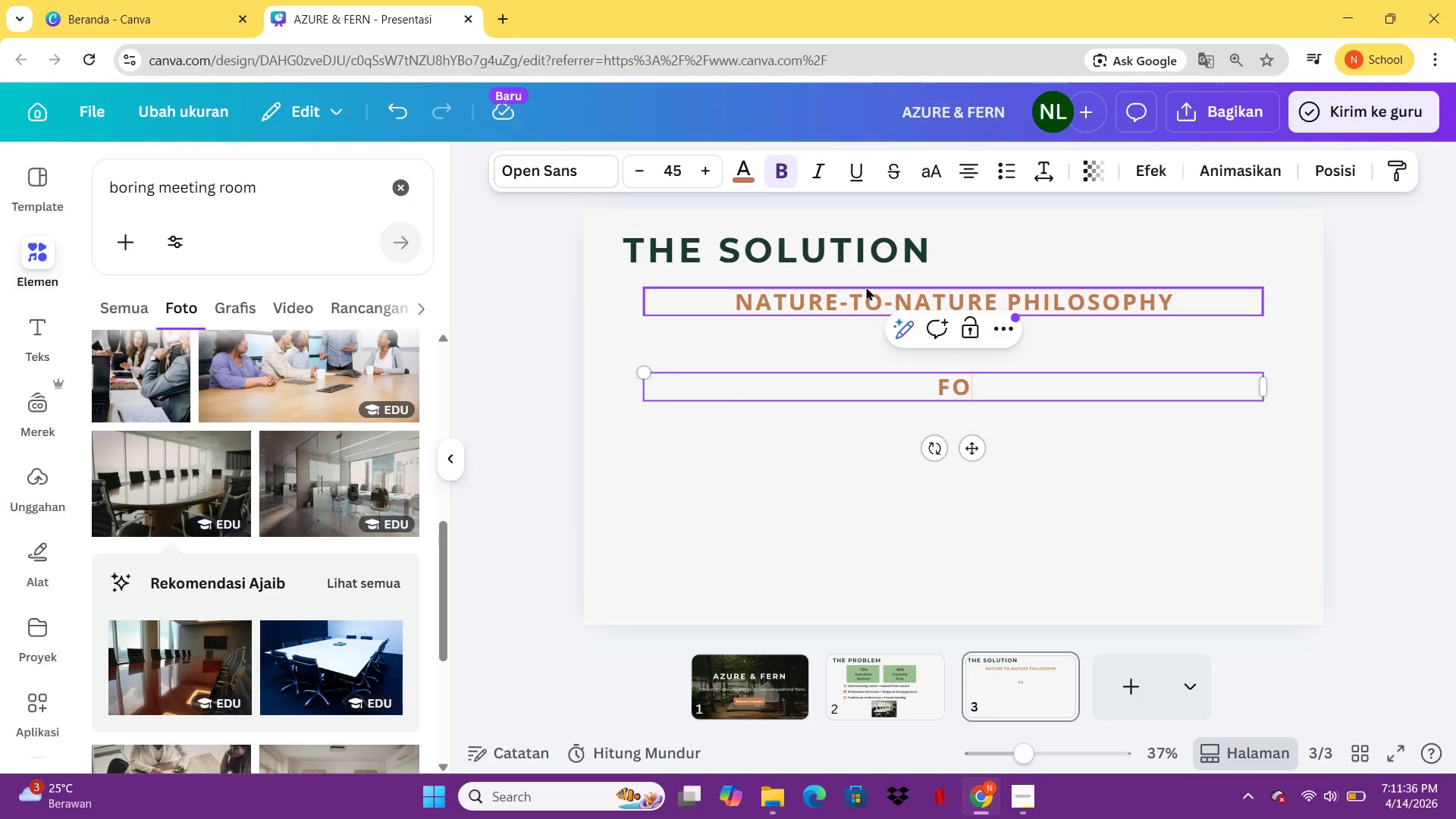 
key(Backspace)
key(Backspace)
type(Open nature      Fokus)
key(Backspace)
key(Backspace)
key(Backspace)
type(cus increased +30%)
 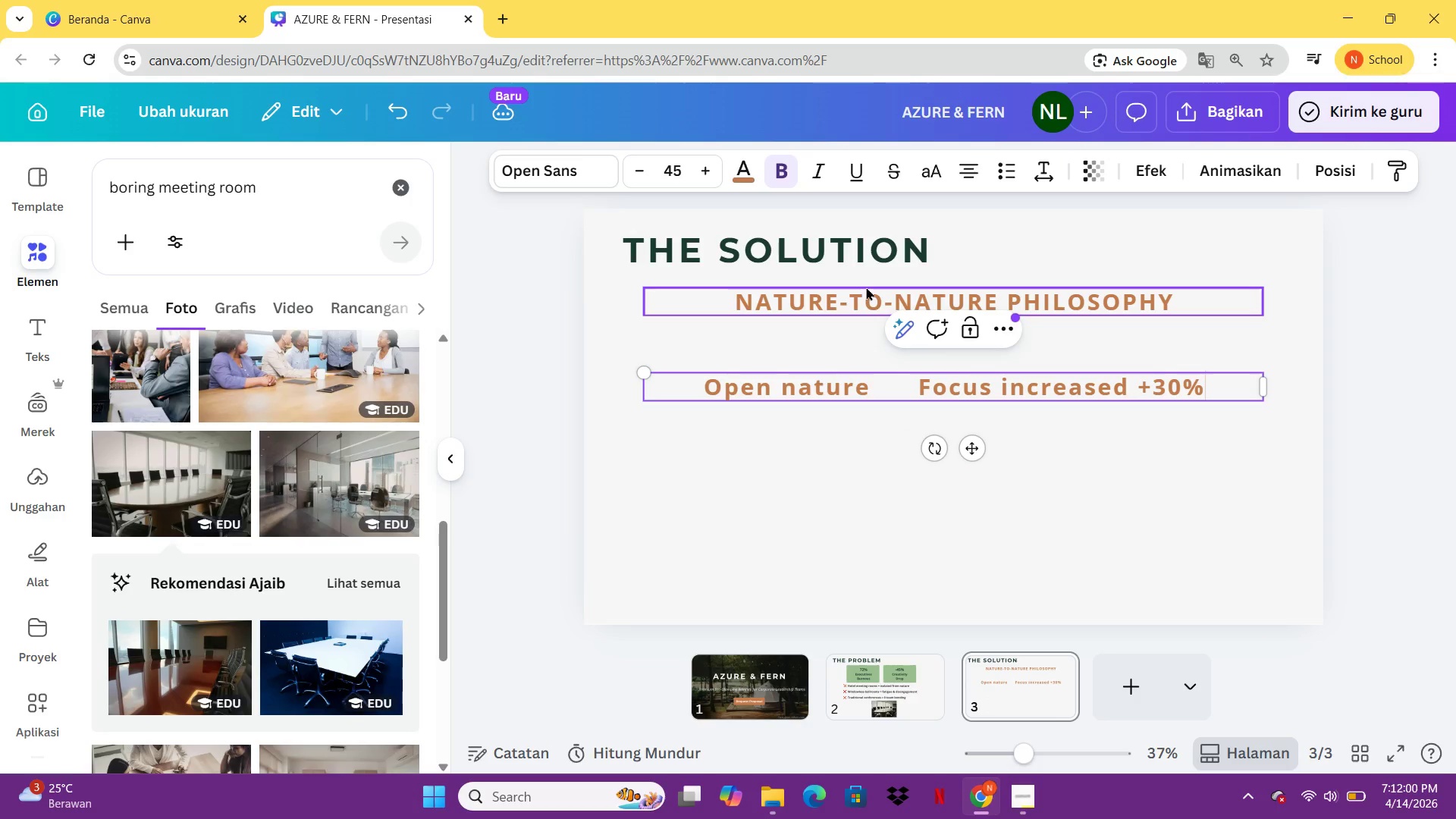 
key(Enter)
 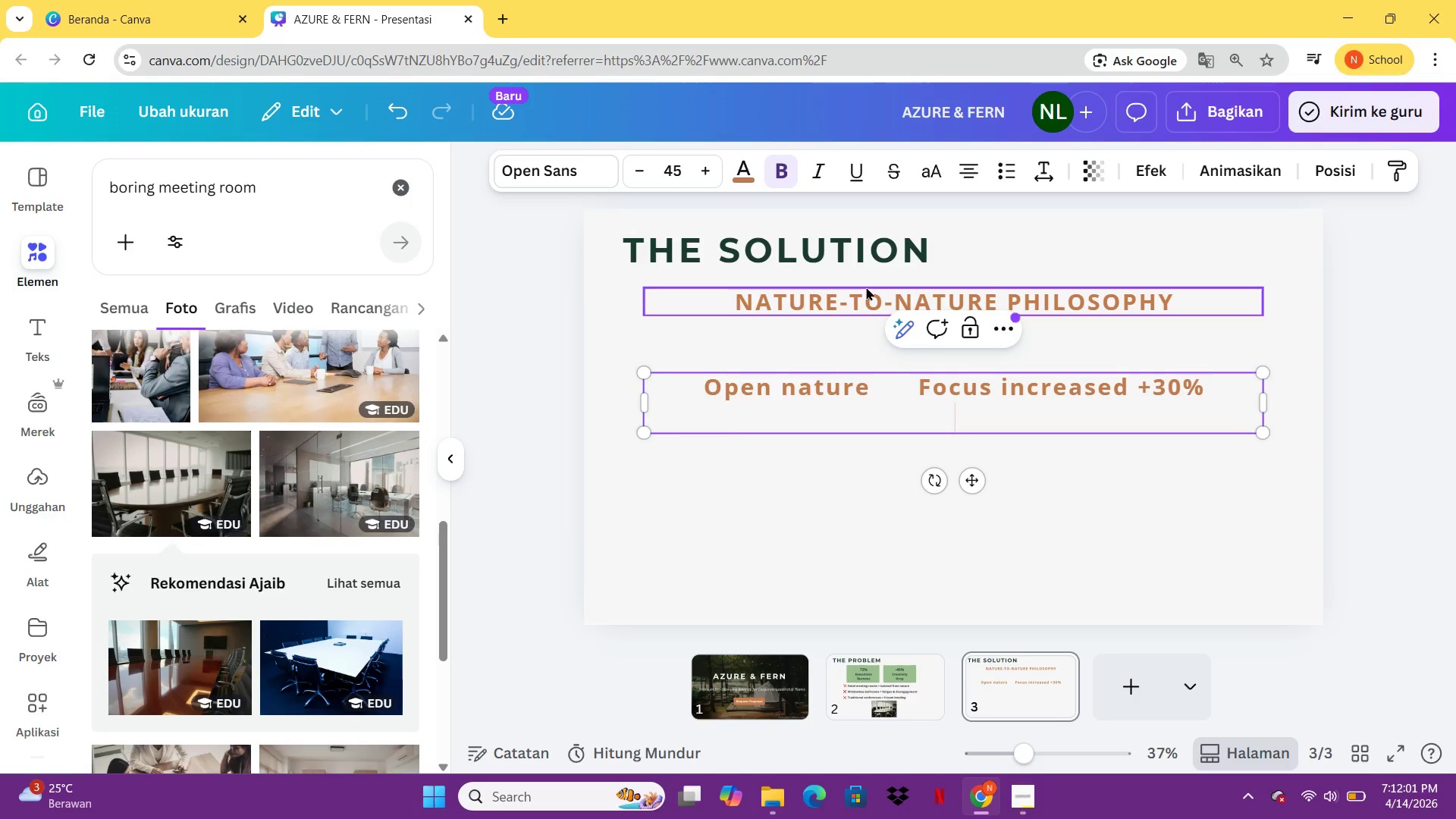 
type(Luxy)
key(Backspace)
type(ury glamping      Co)
key(Backspace)
key(Backspace)
type(com)
 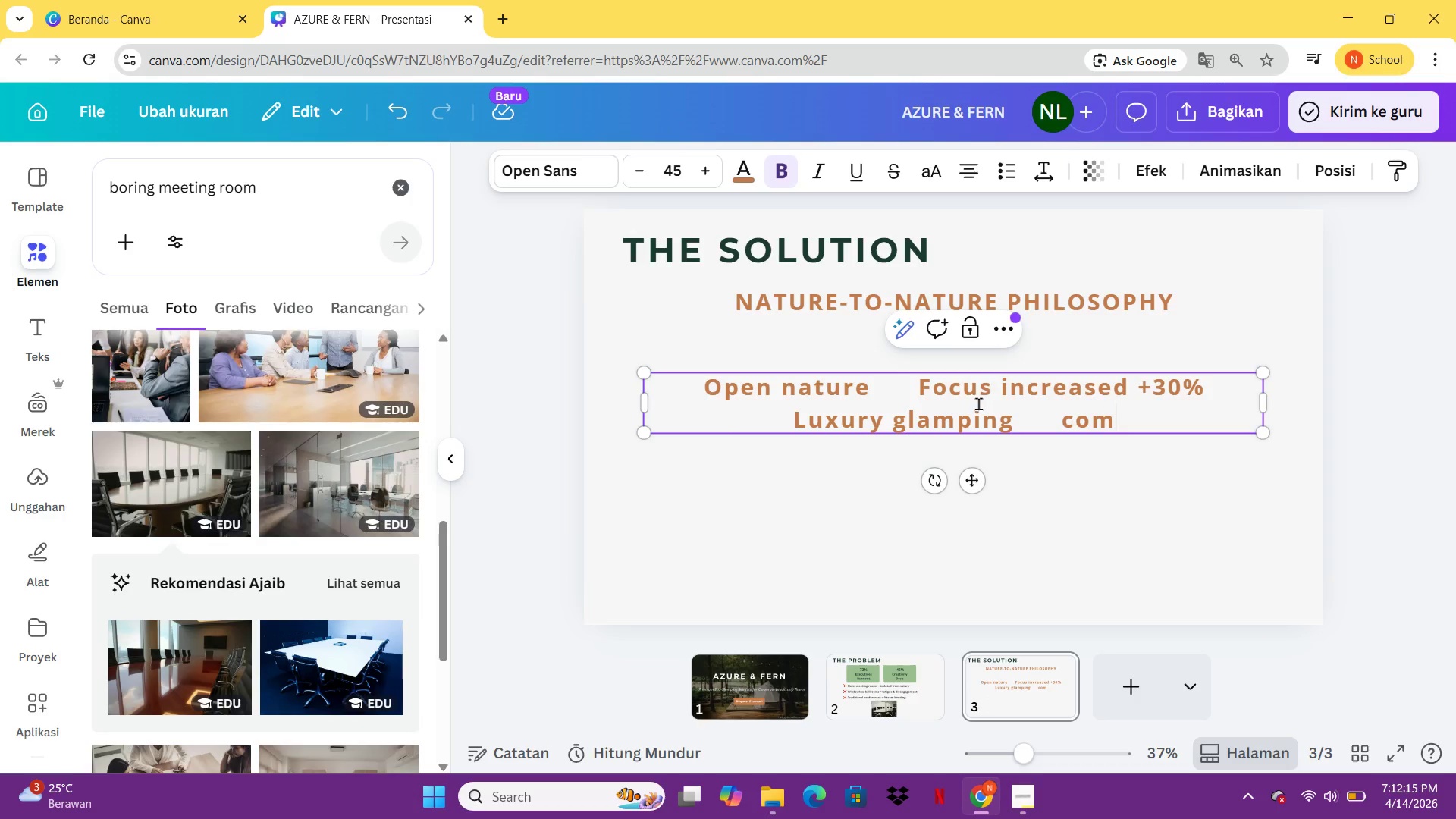 
left_click([928, 388])
 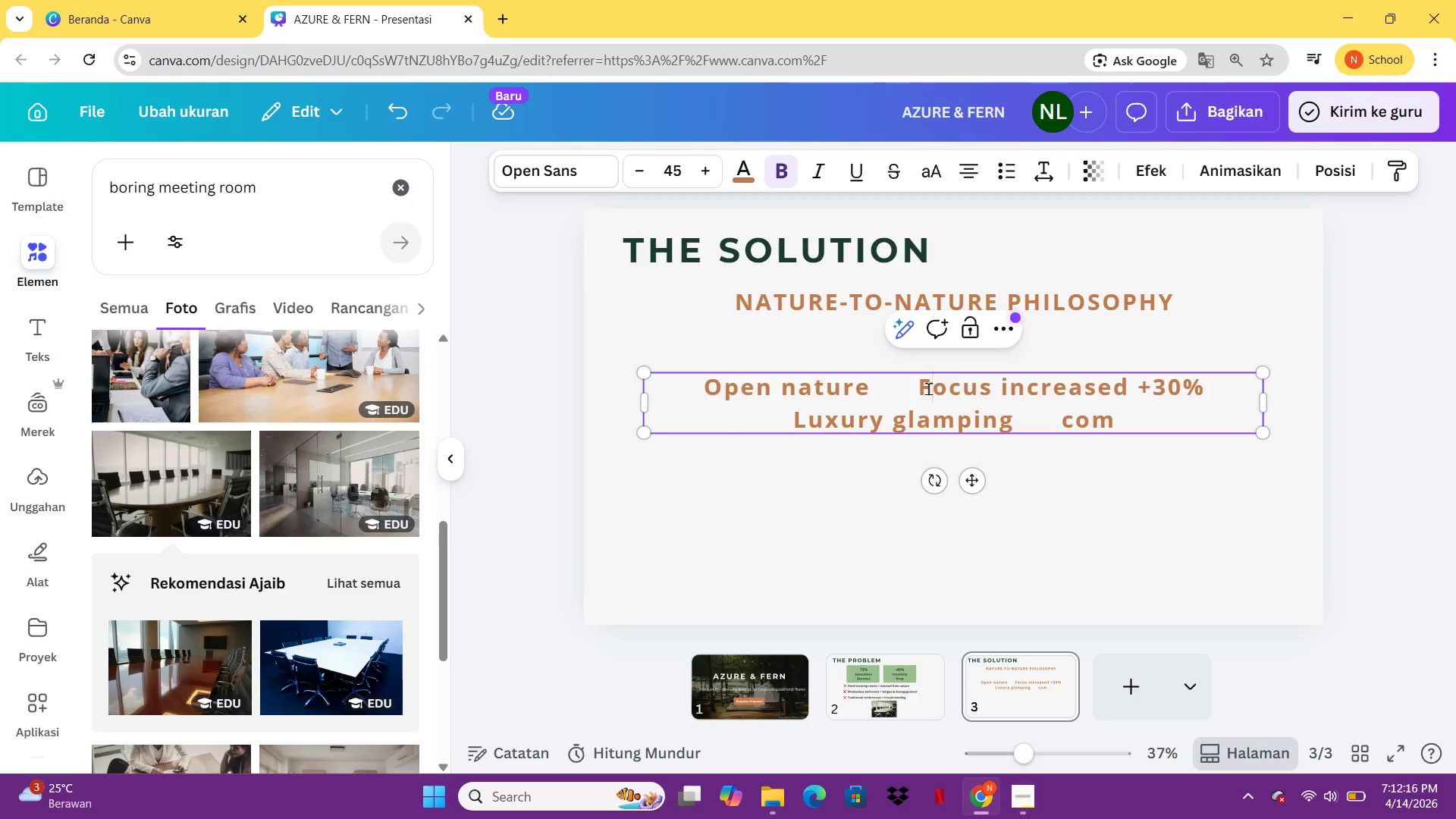 
key(Backspace)
 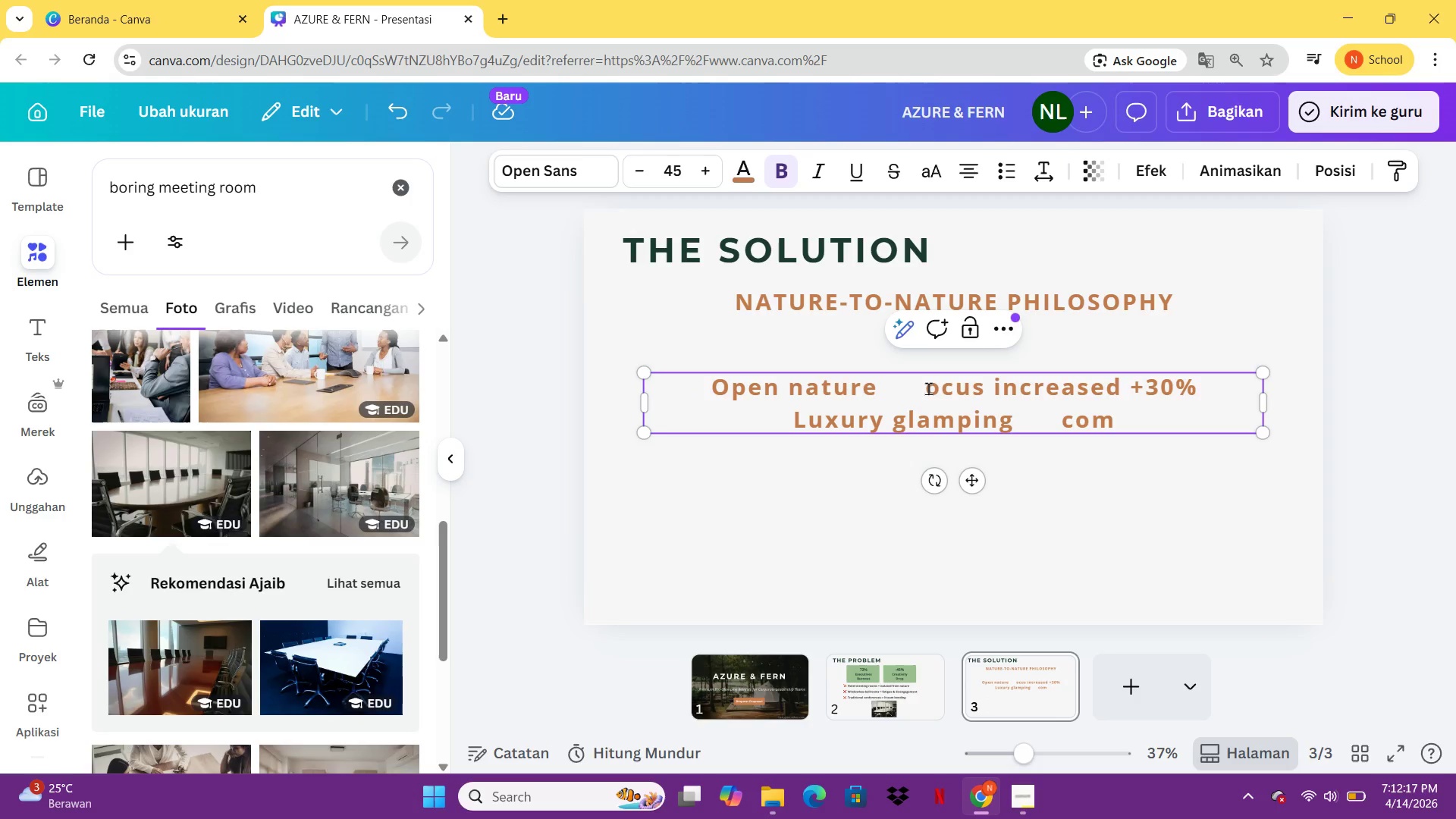 
key(F)
 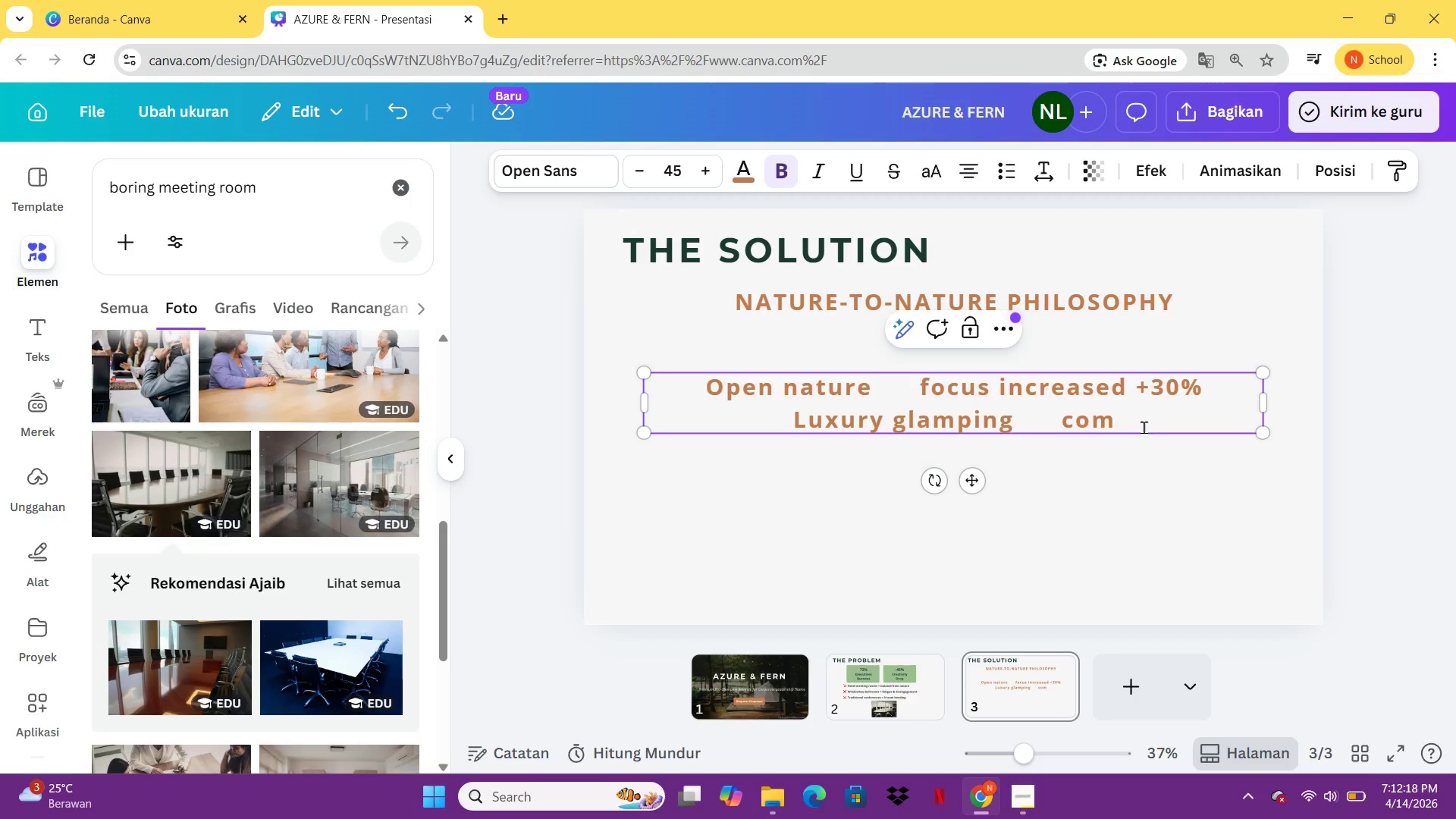 
left_click([1144, 428])
 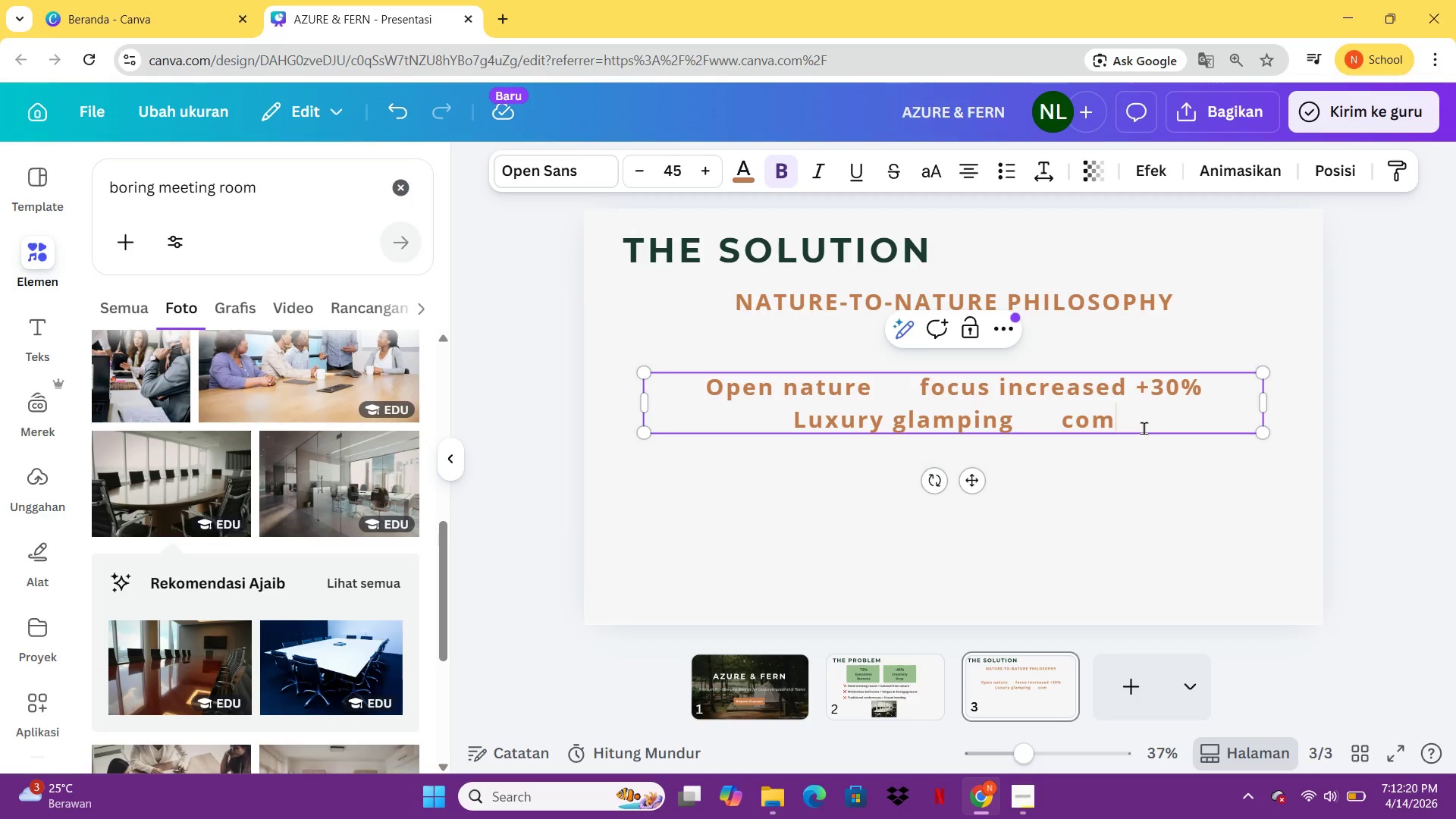 
type(fortable like 5     hotel)
 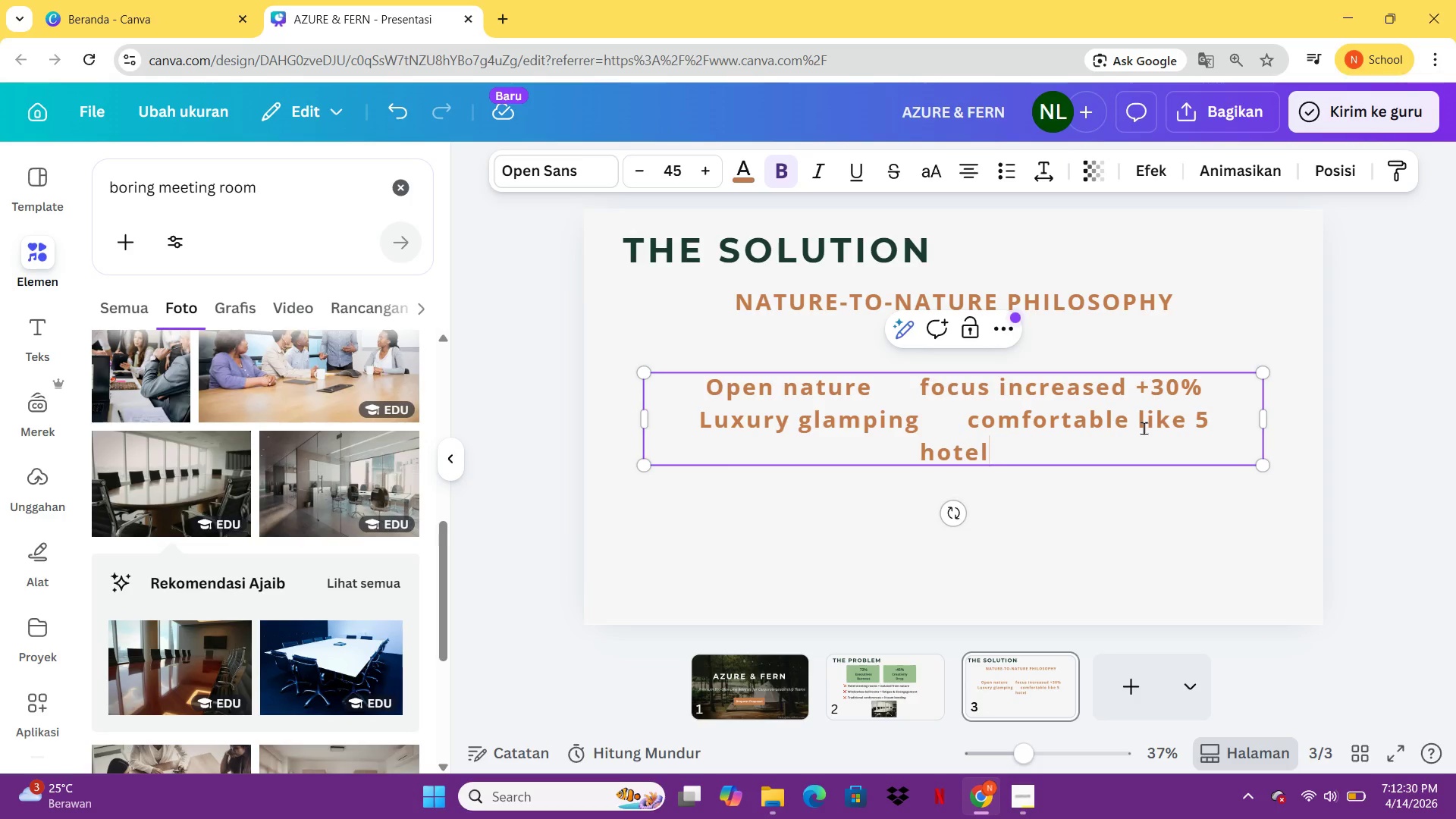 
key(Enter)
 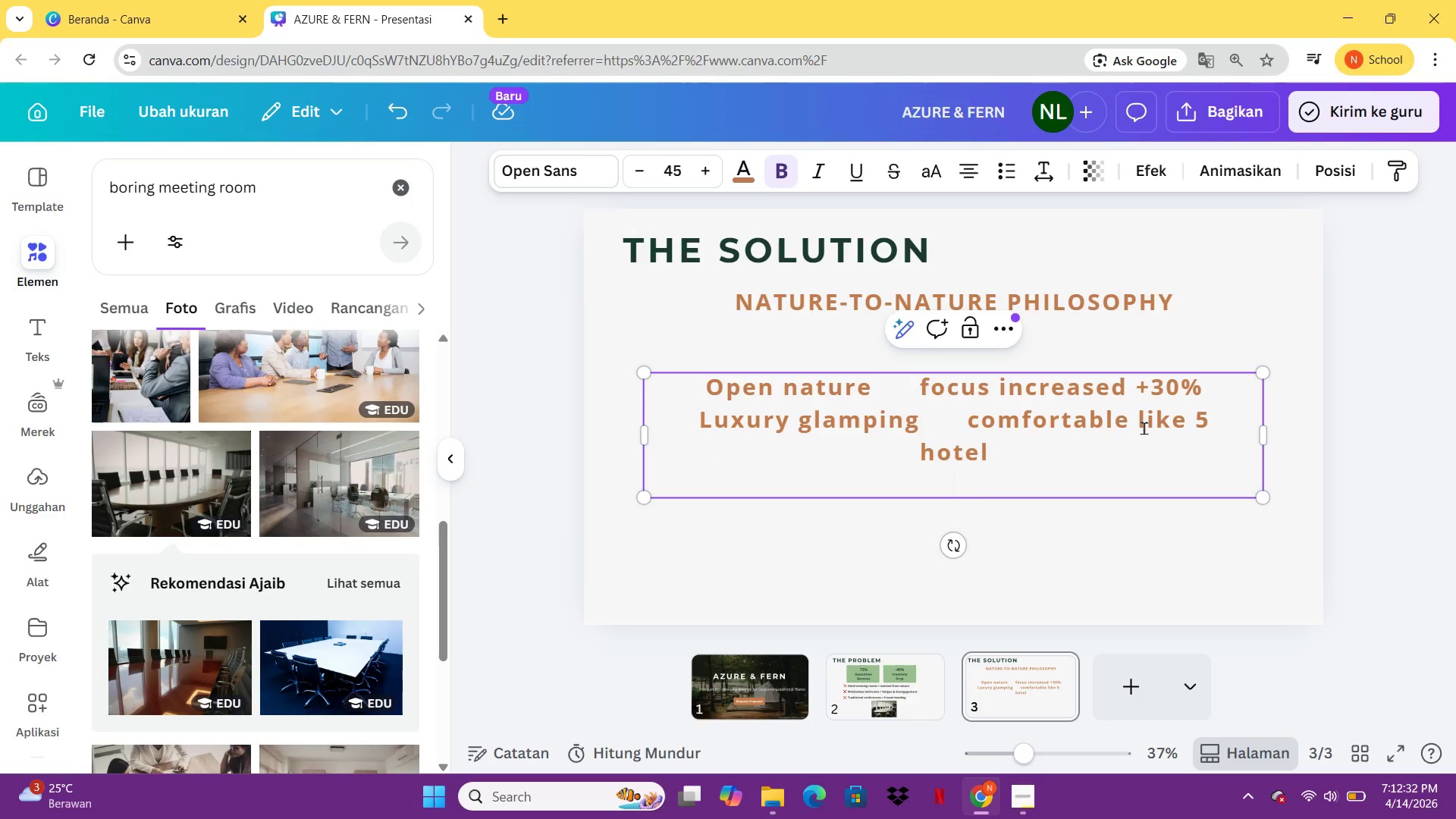 
type(Weel)
key(Backspace)
key(Backspace)
type(llness program       better team retn)
key(Backspace)
type(ention)
 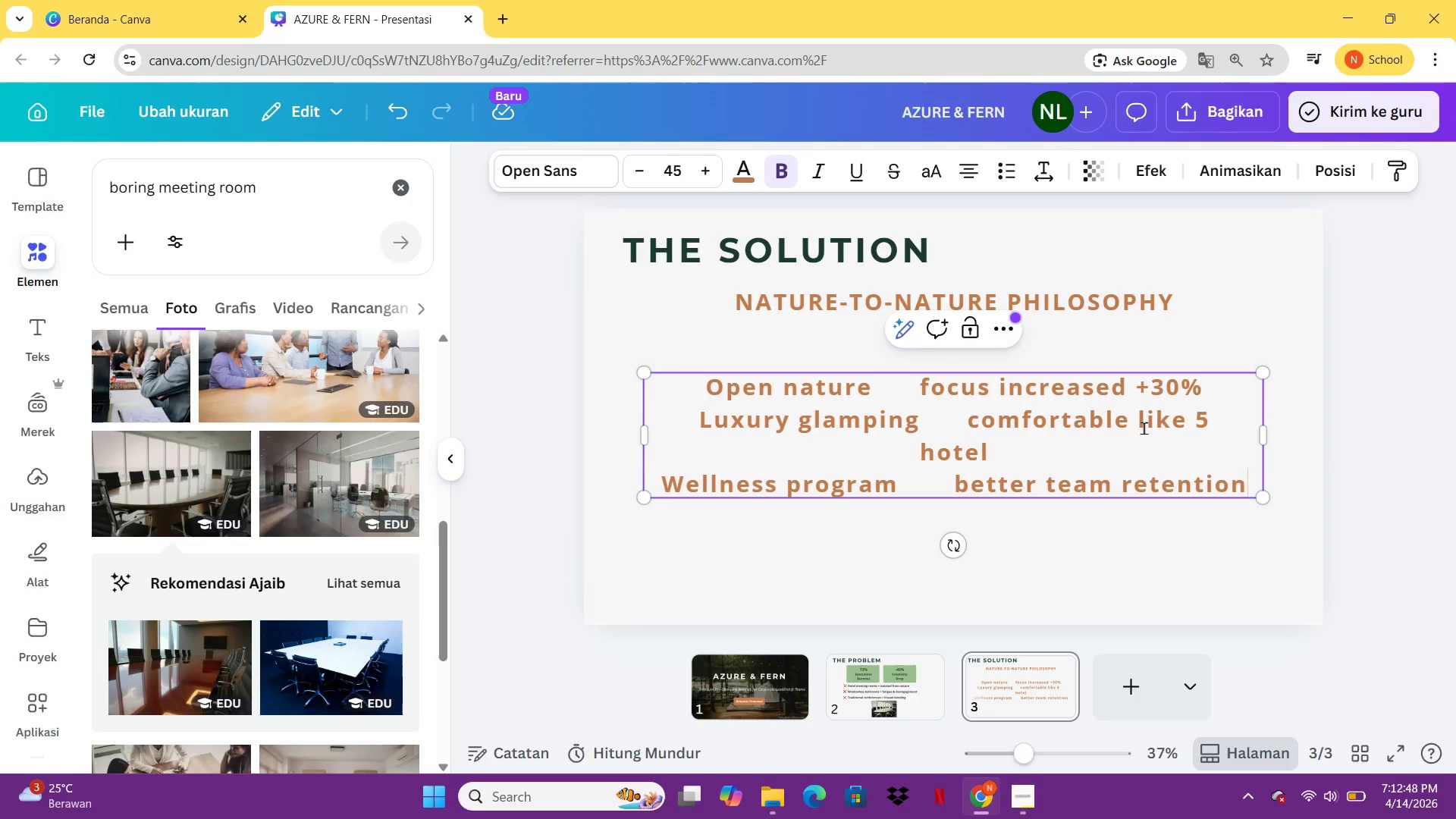 
key(Enter)
 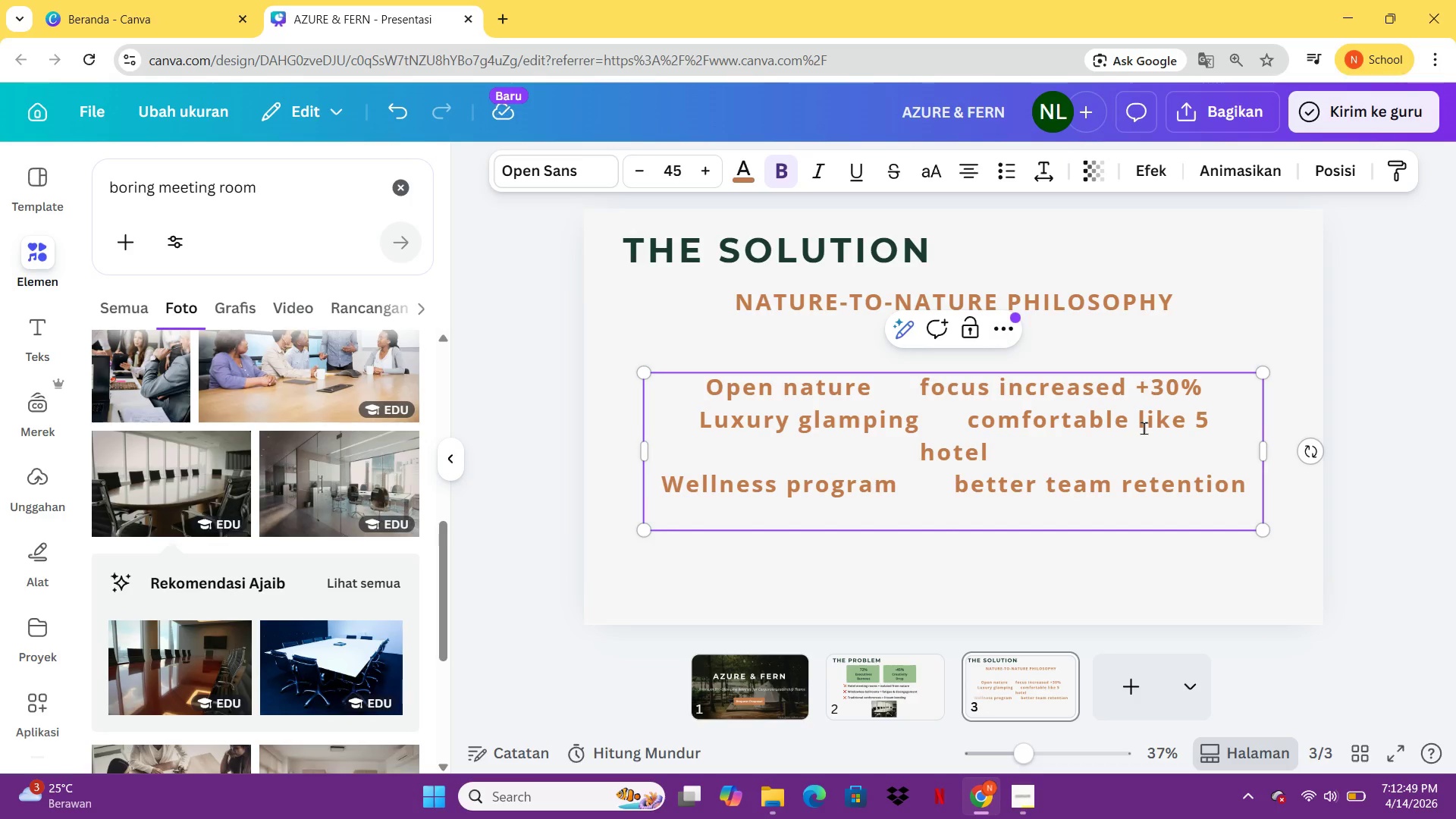 
type(Private location       )
key(Backspace)
type(zero distraction)
 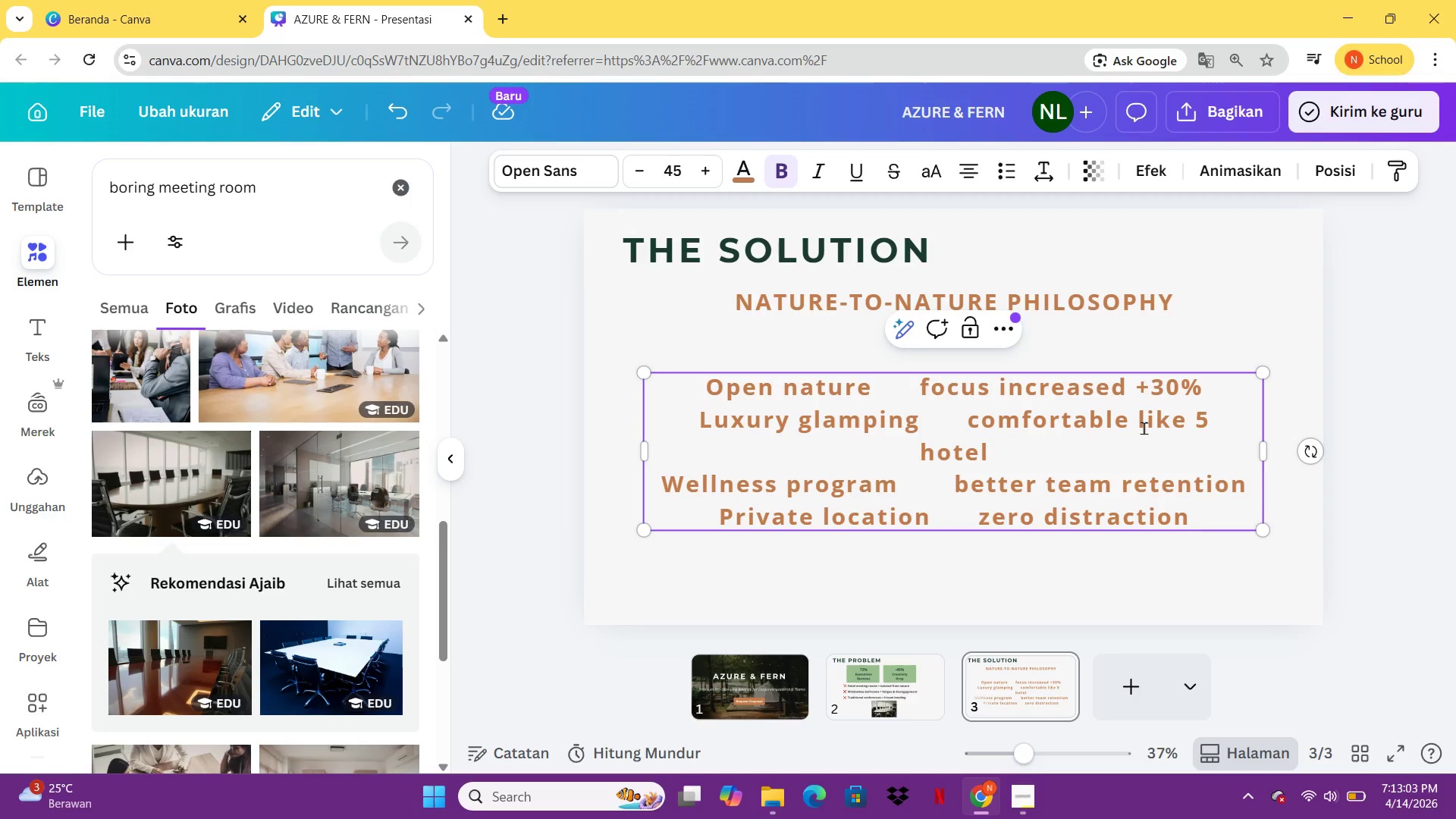 
key(Control+A)
 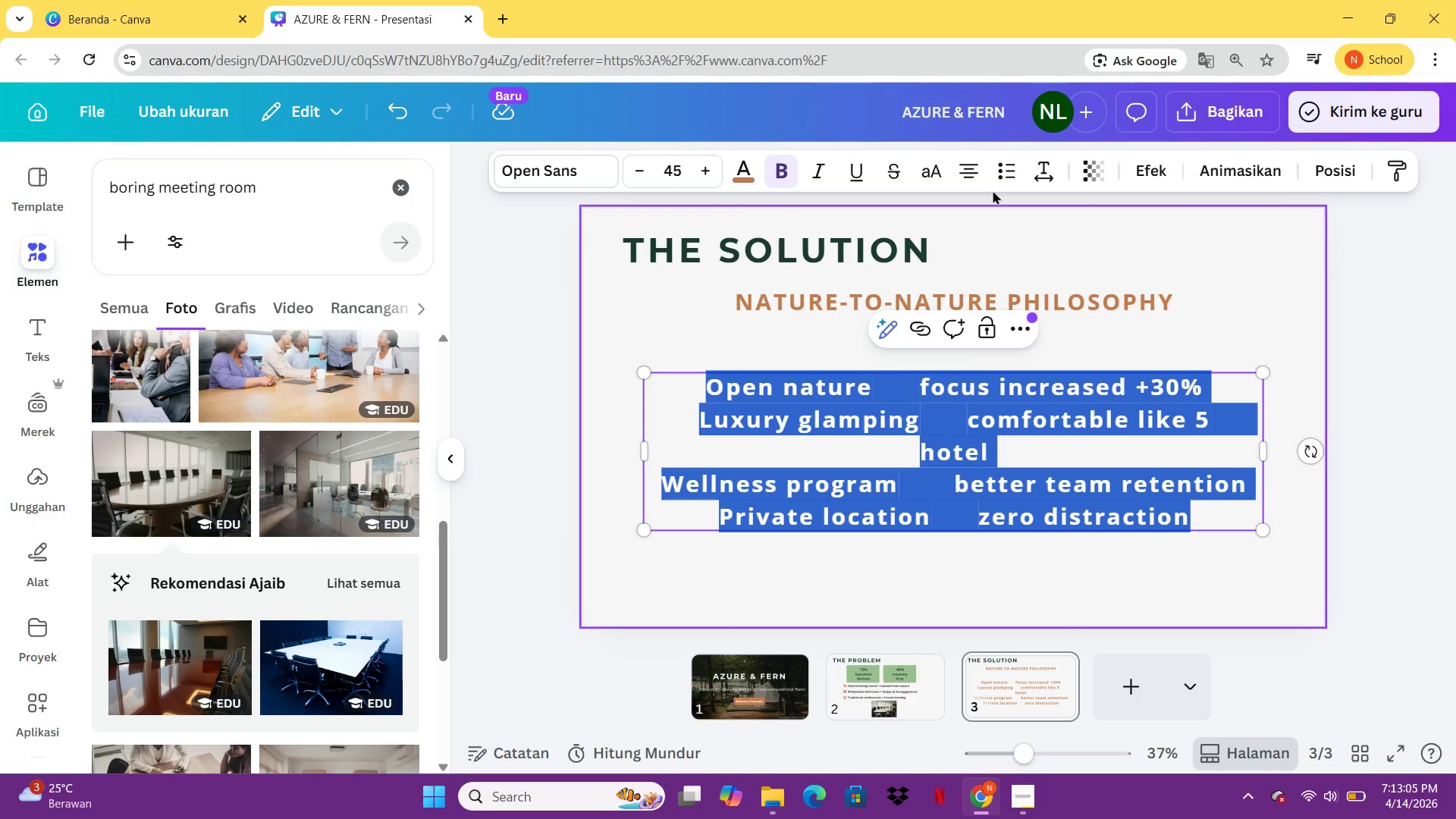 
left_click([959, 167])
 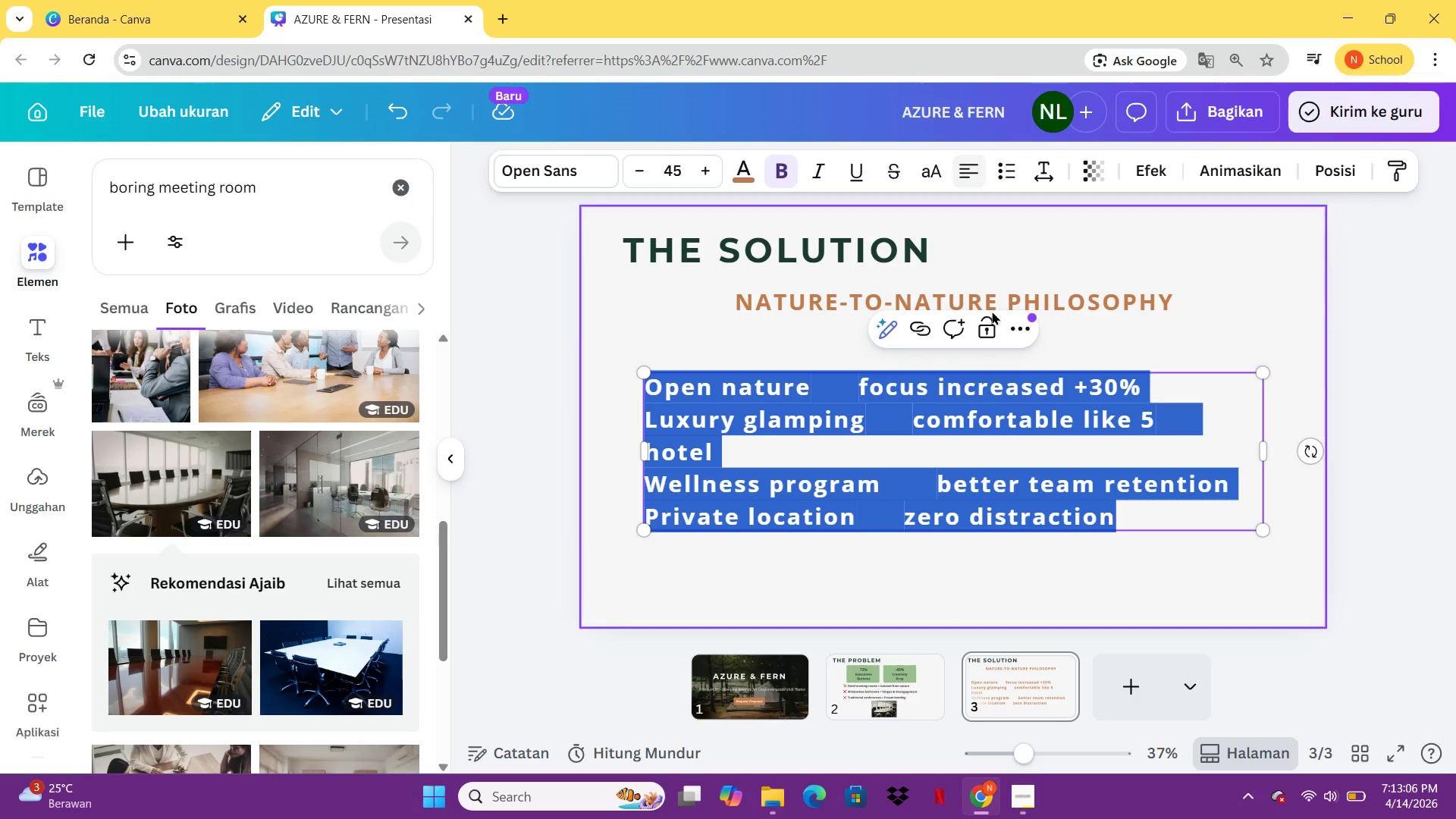 
left_click([977, 467])
 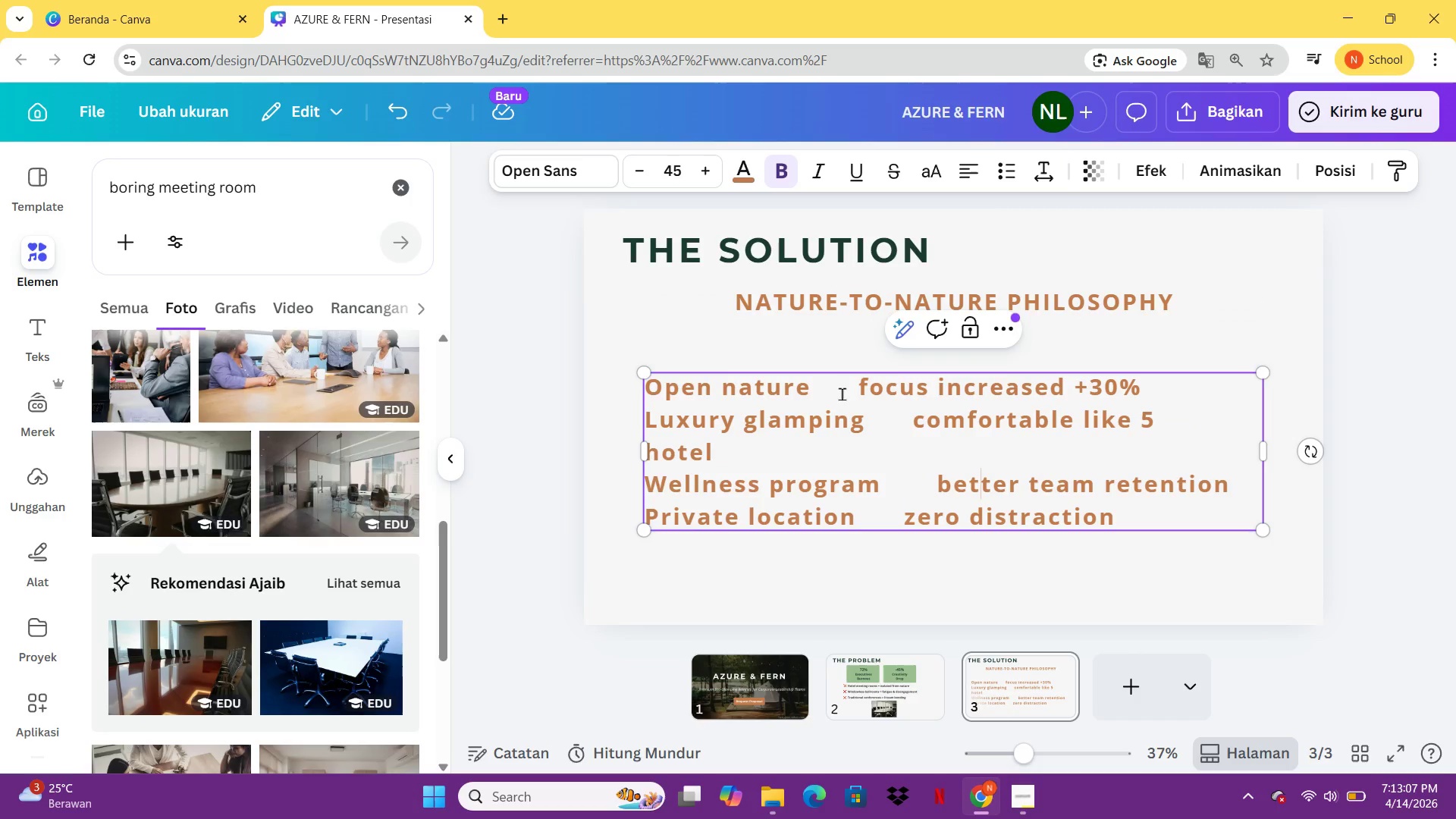 
left_click([842, 394])
 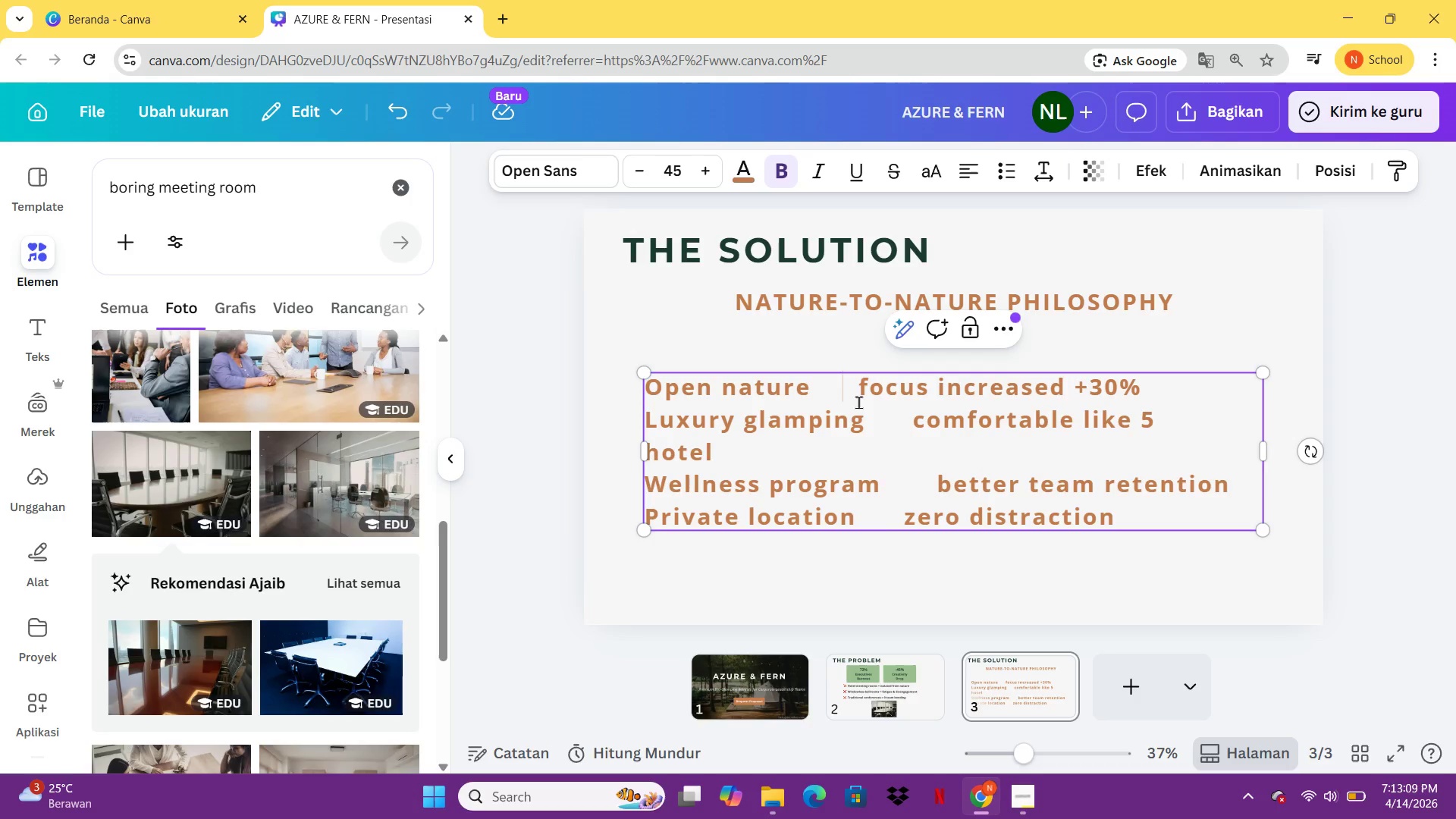 
key(Space)
 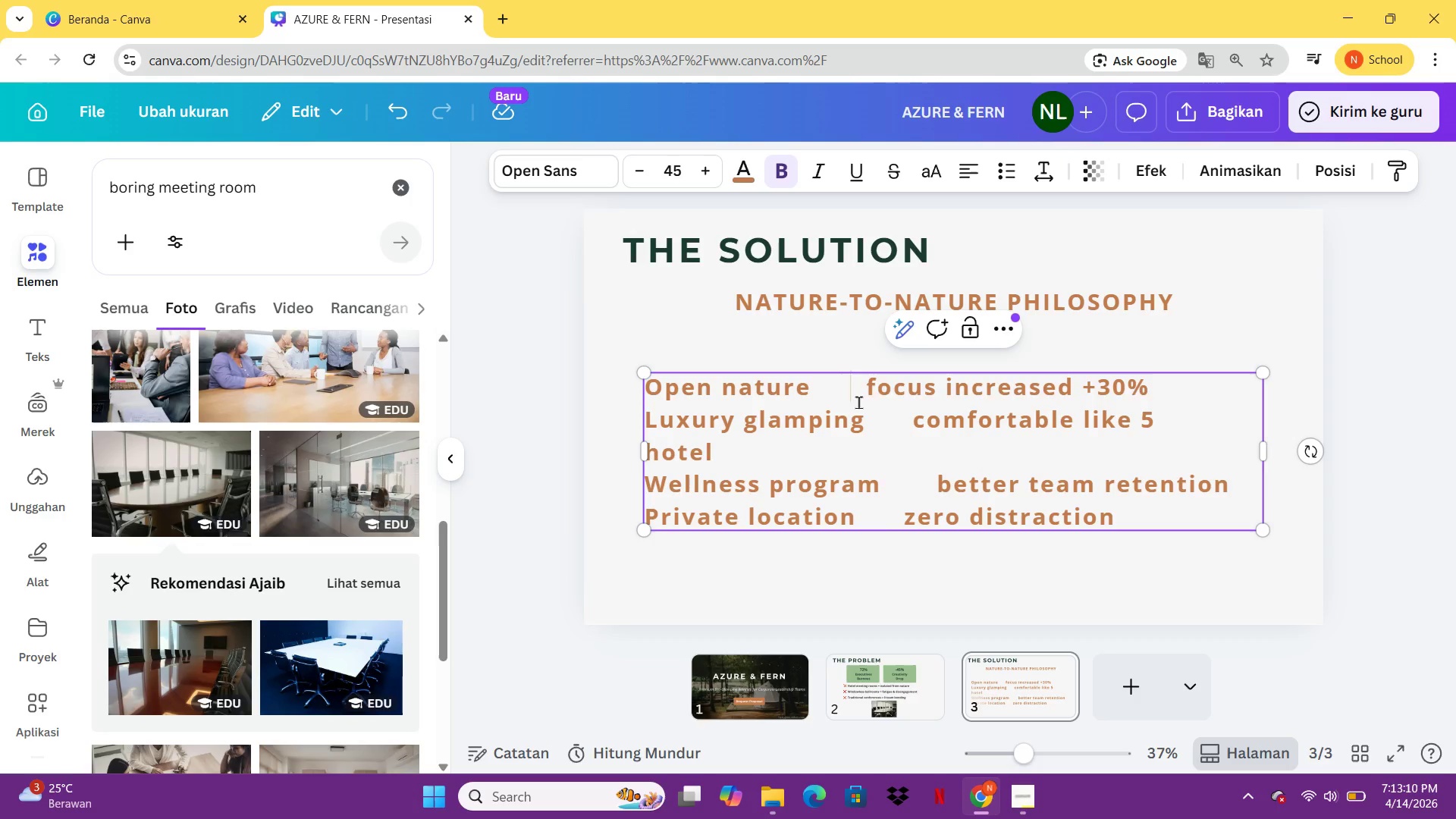 
key(Space)
 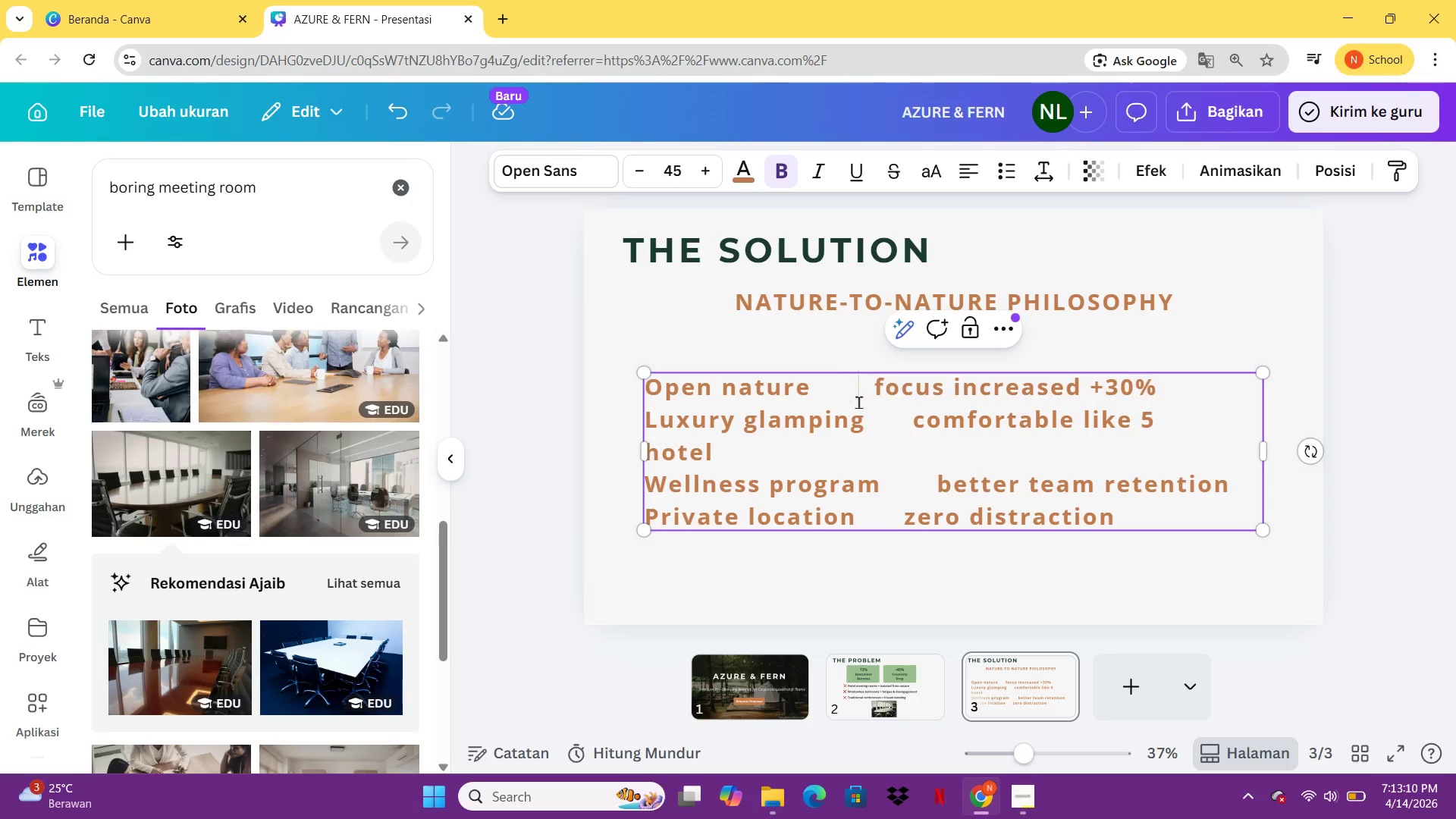 
key(Space)
 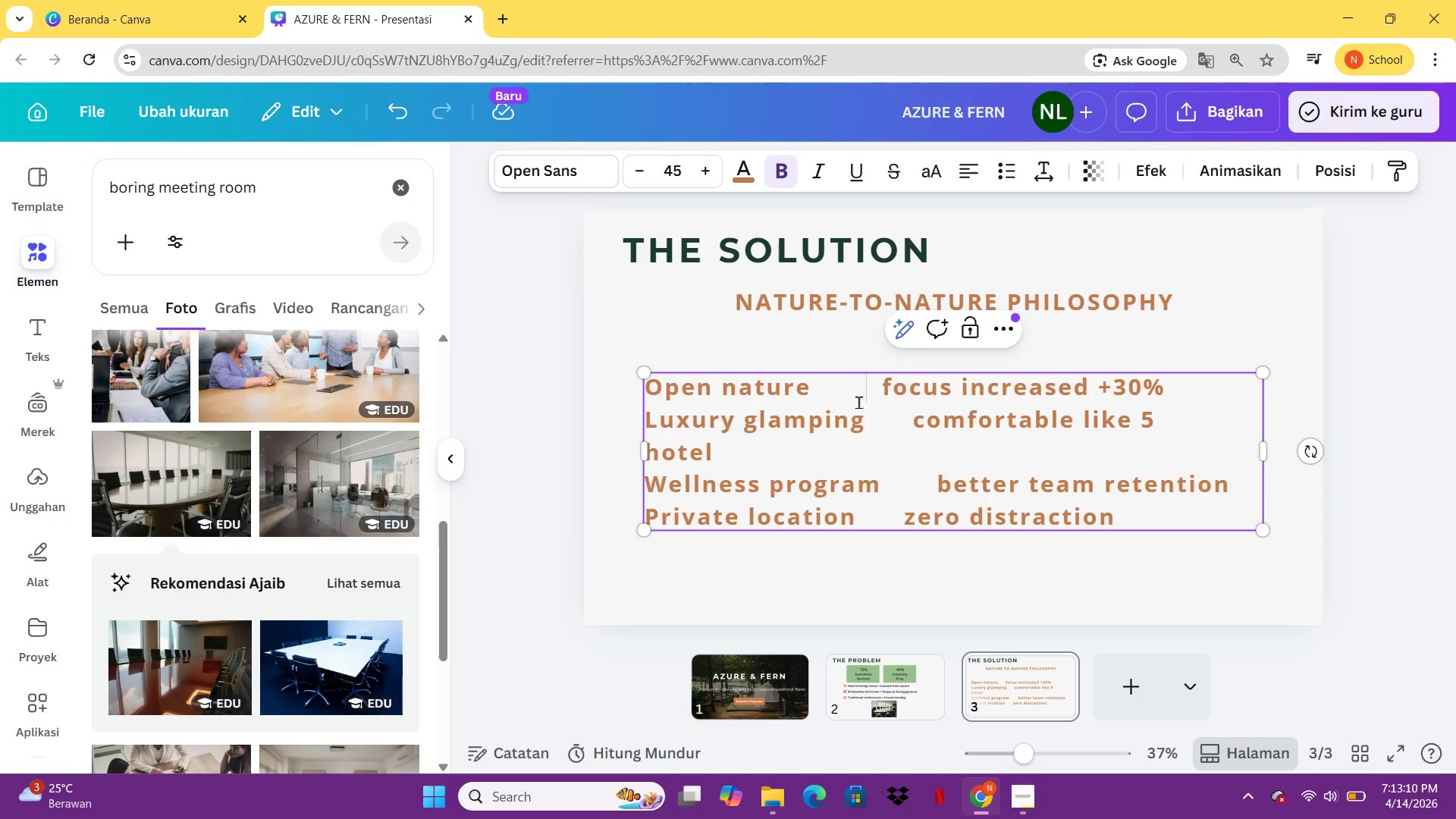 
key(Space)
 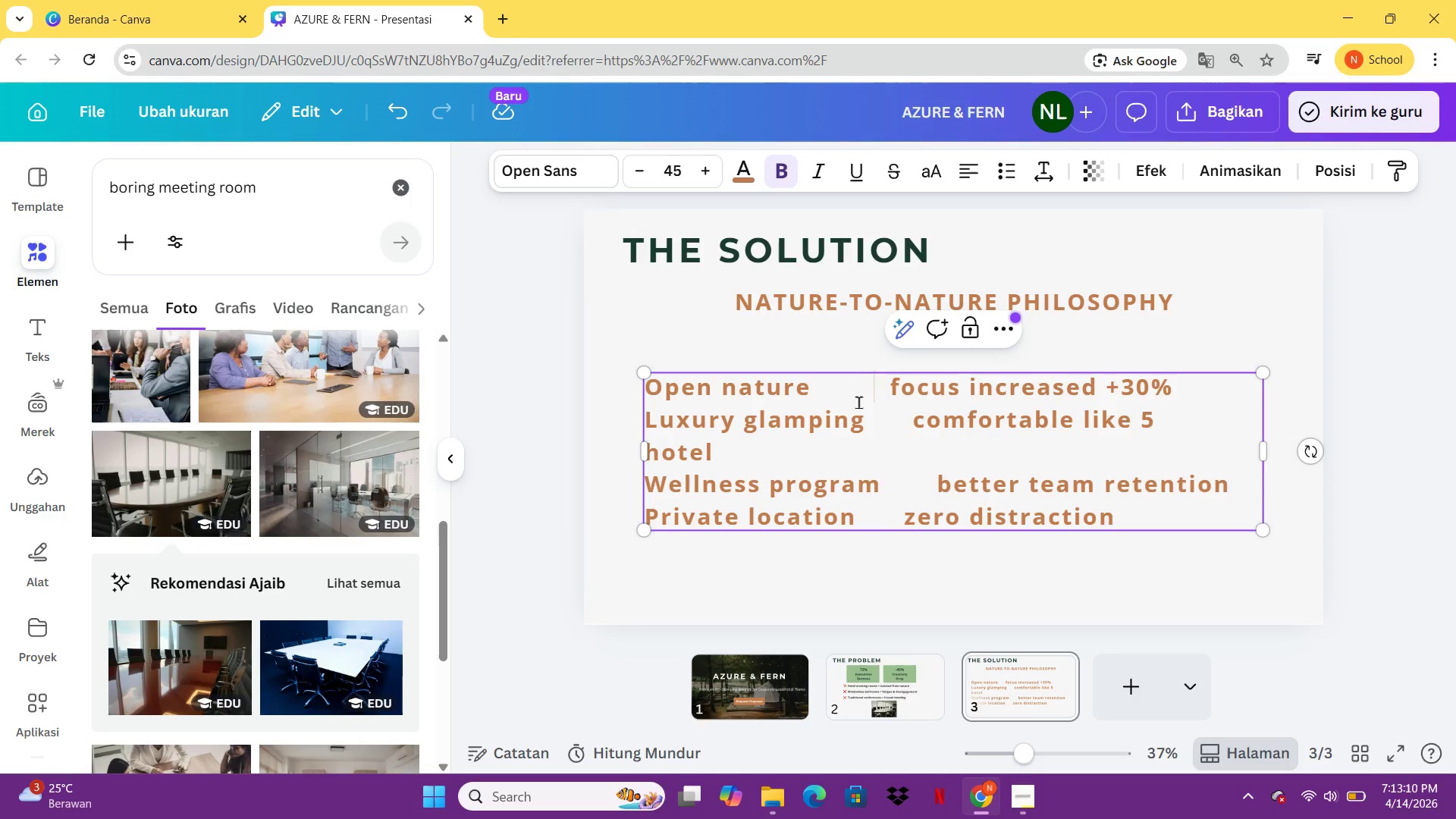 
key(Space)
 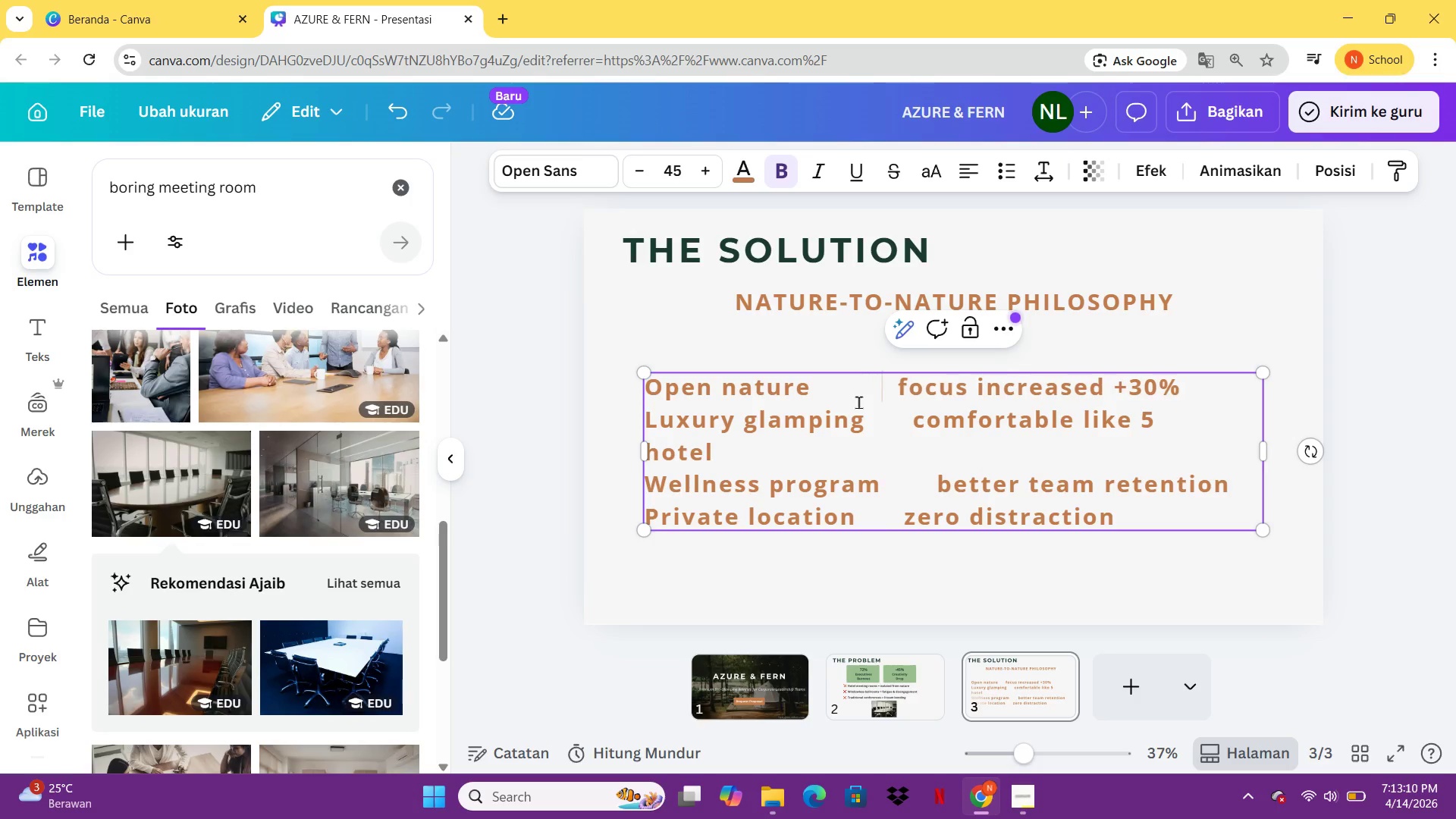 
key(Space)
 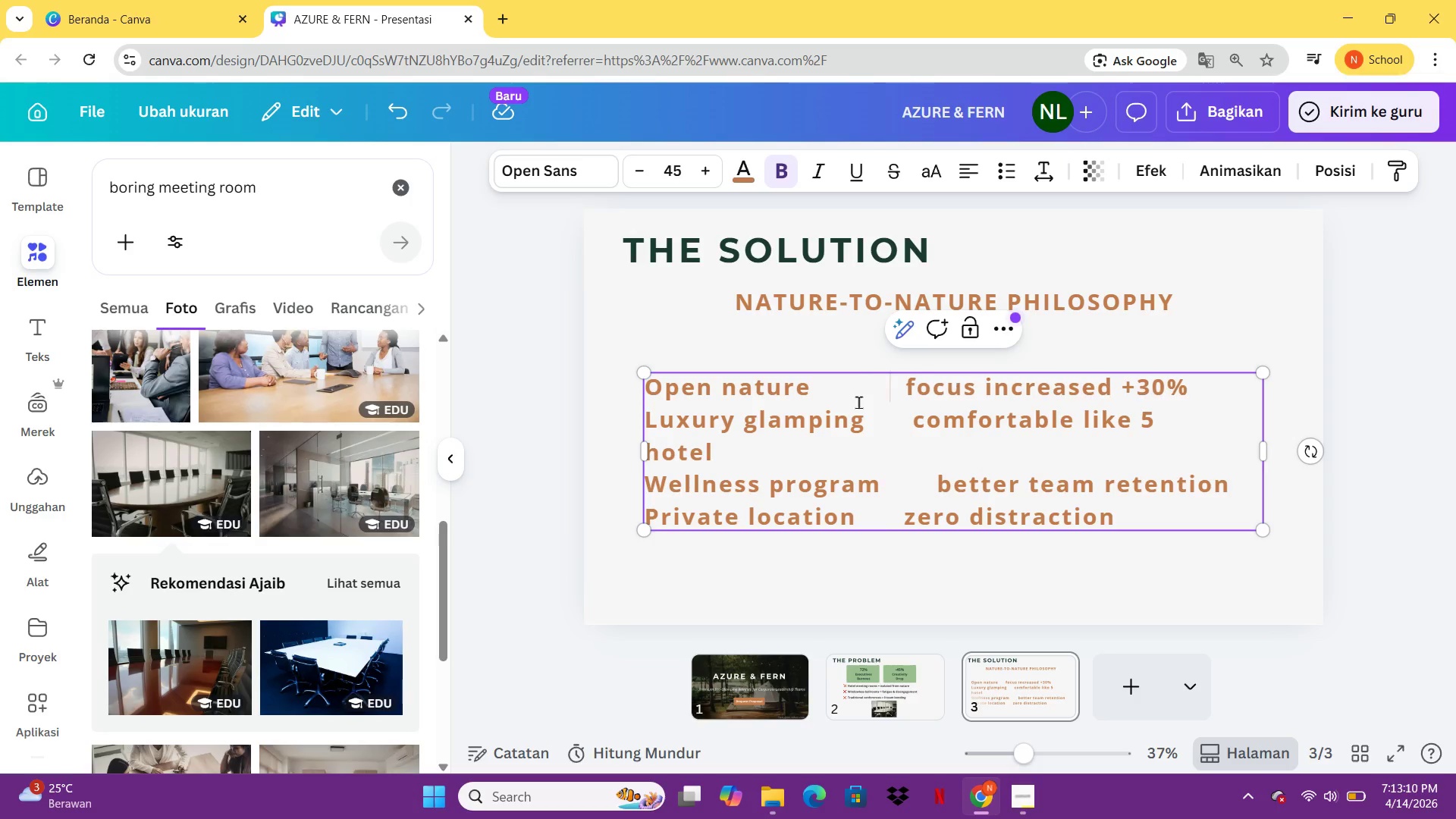 
key(Space)
 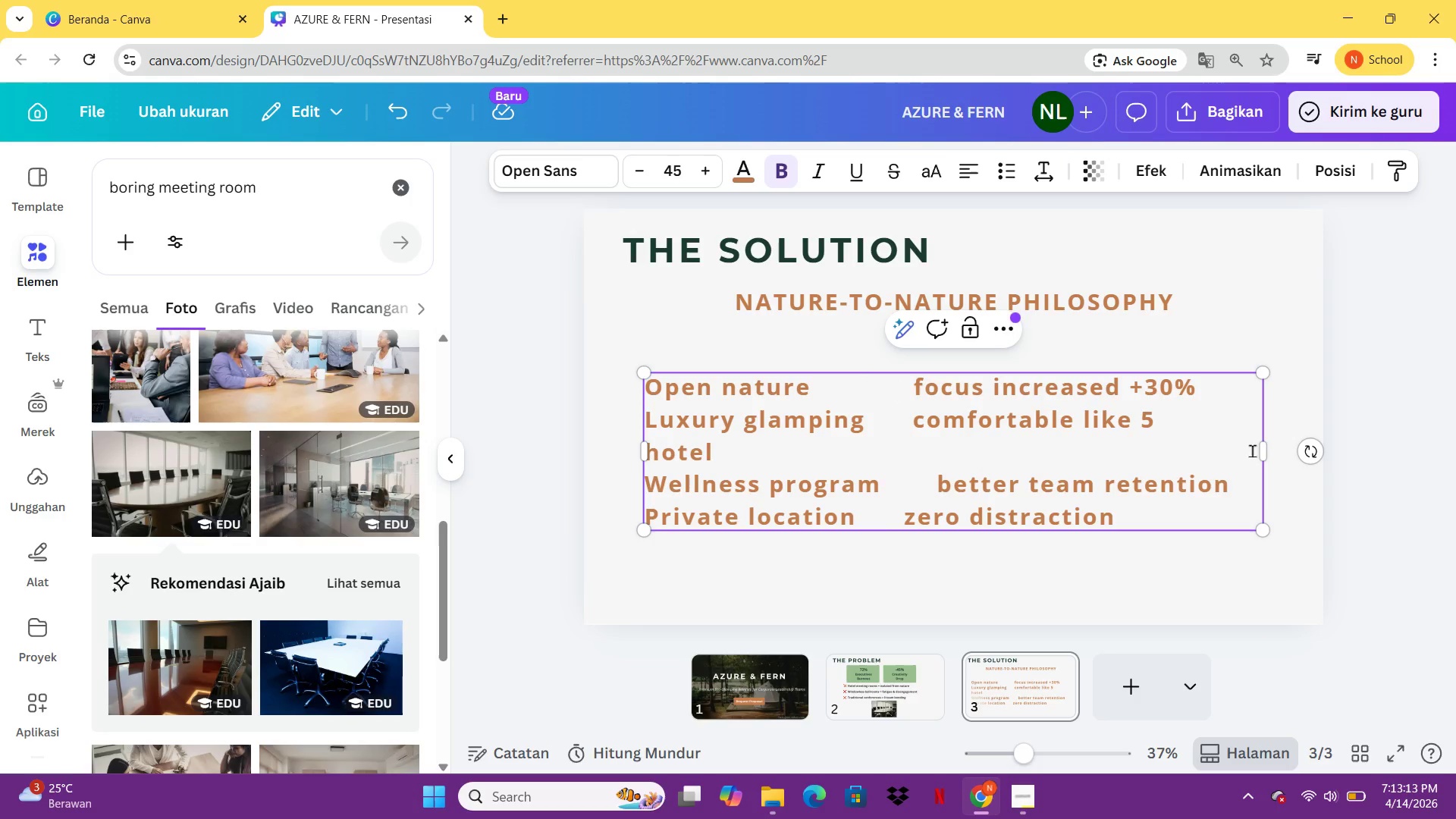 
left_click_drag(start_coordinate=[1267, 446], to_coordinate=[1311, 446])
 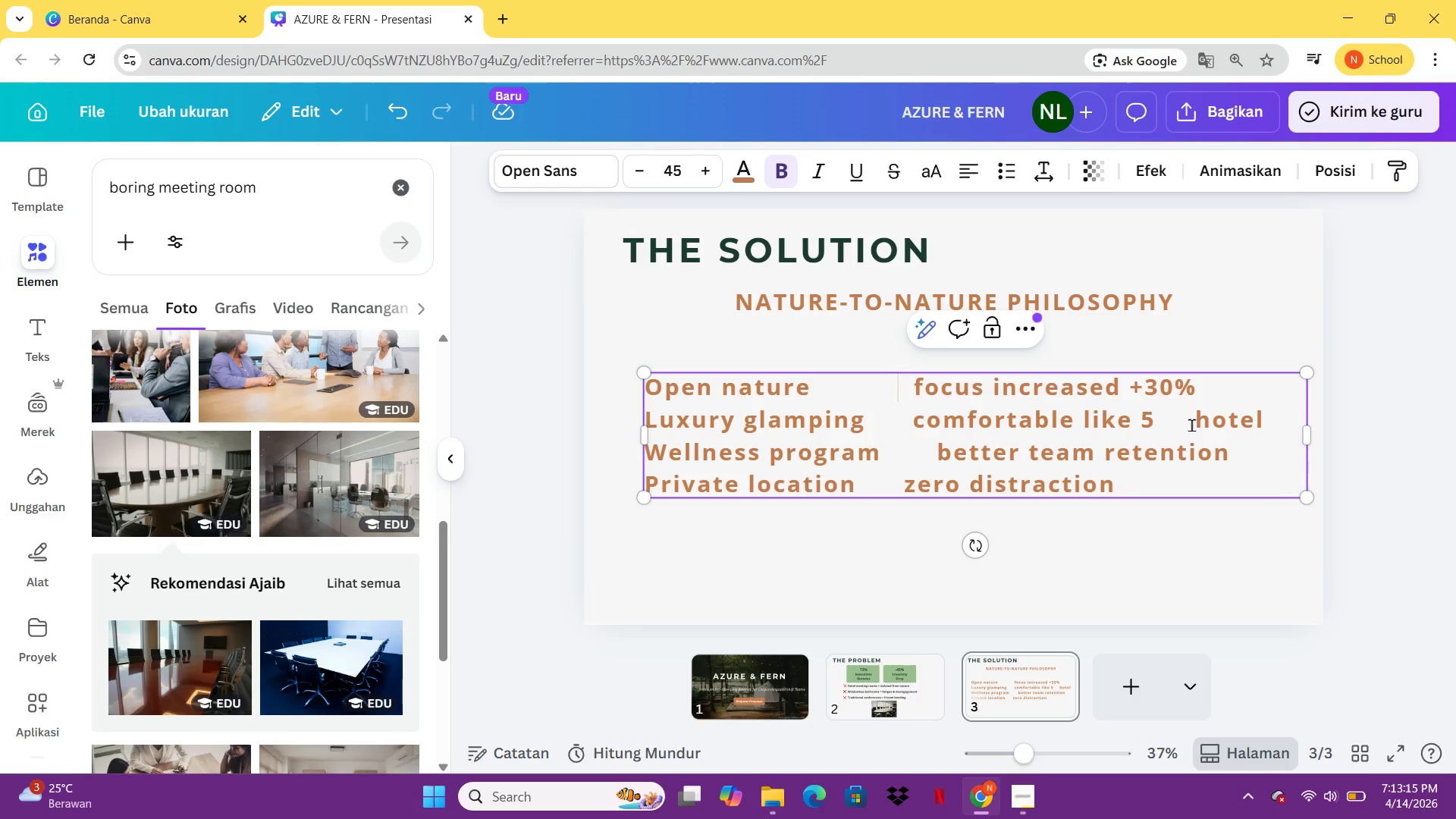 
left_click([1191, 425])
 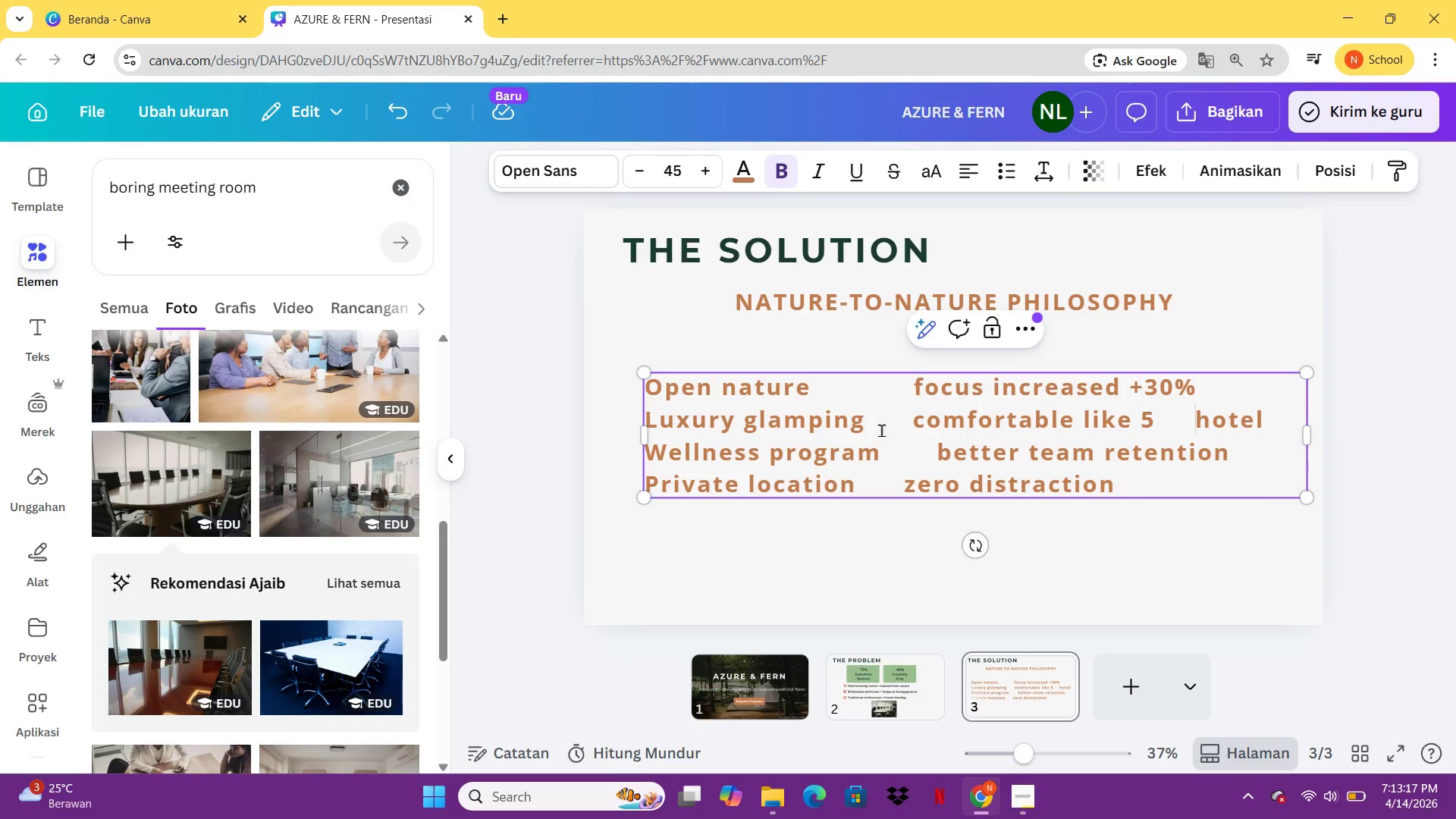 
left_click([882, 430])
 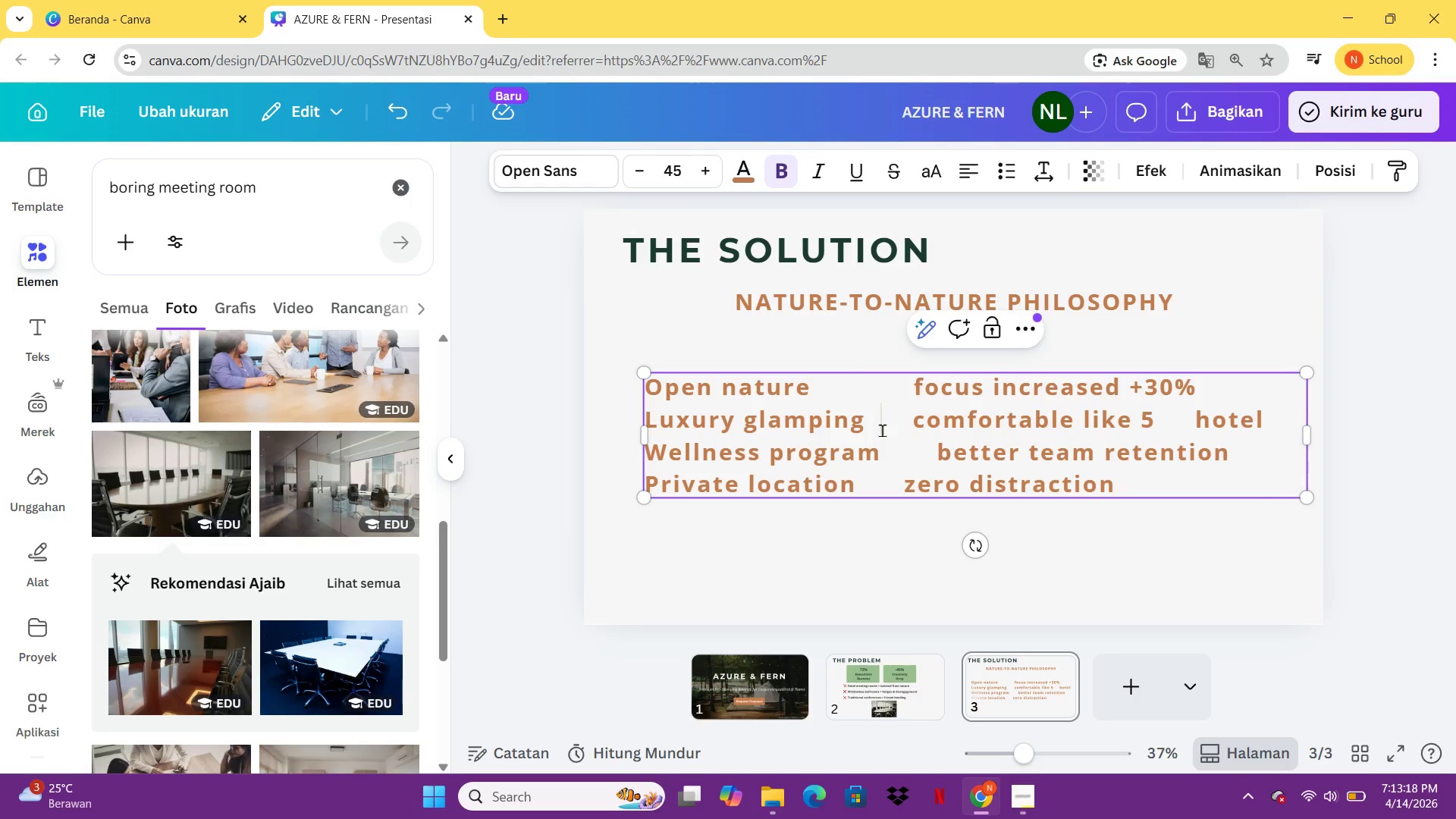 
key(Space)
 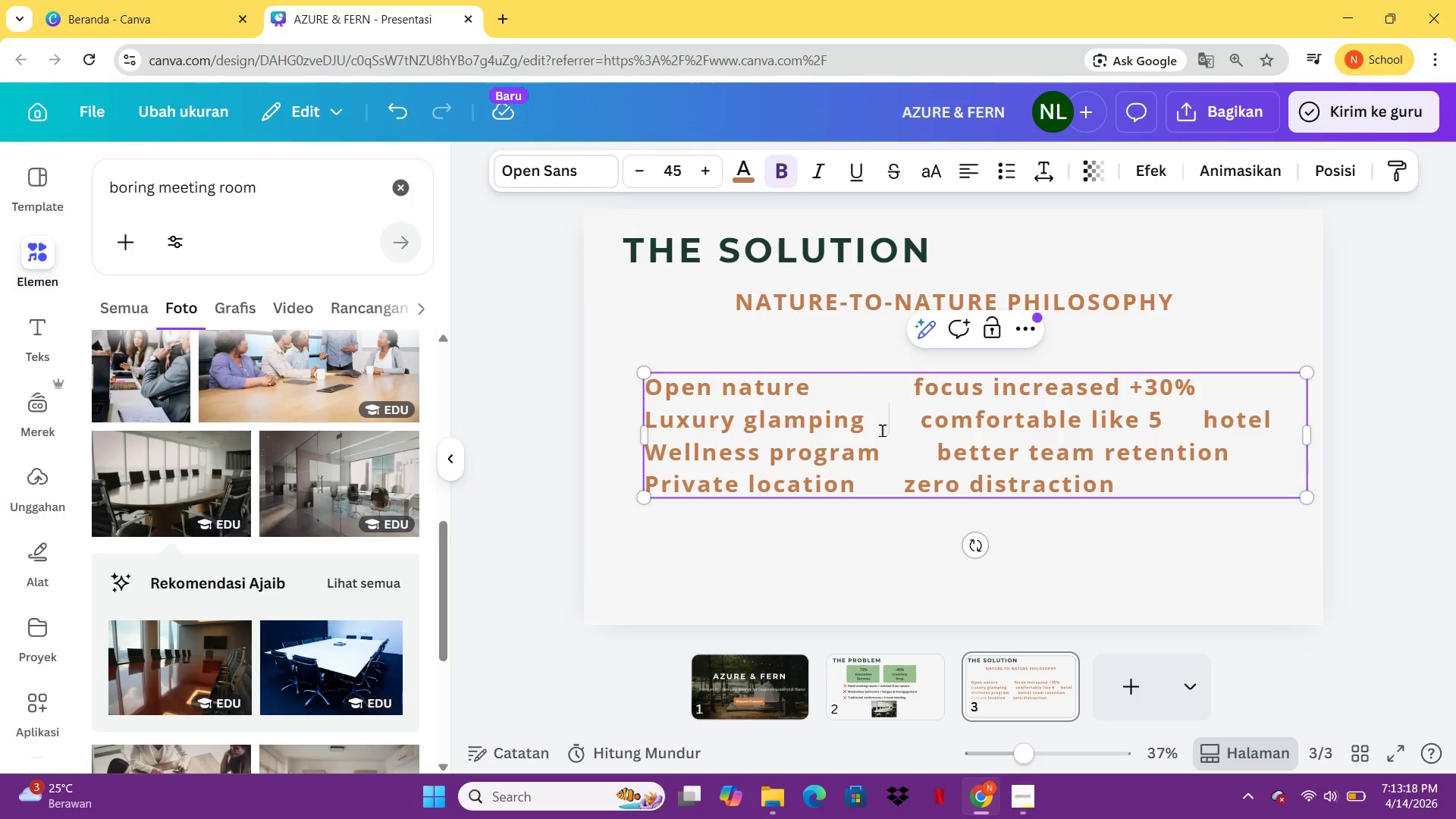 
key(Space)
 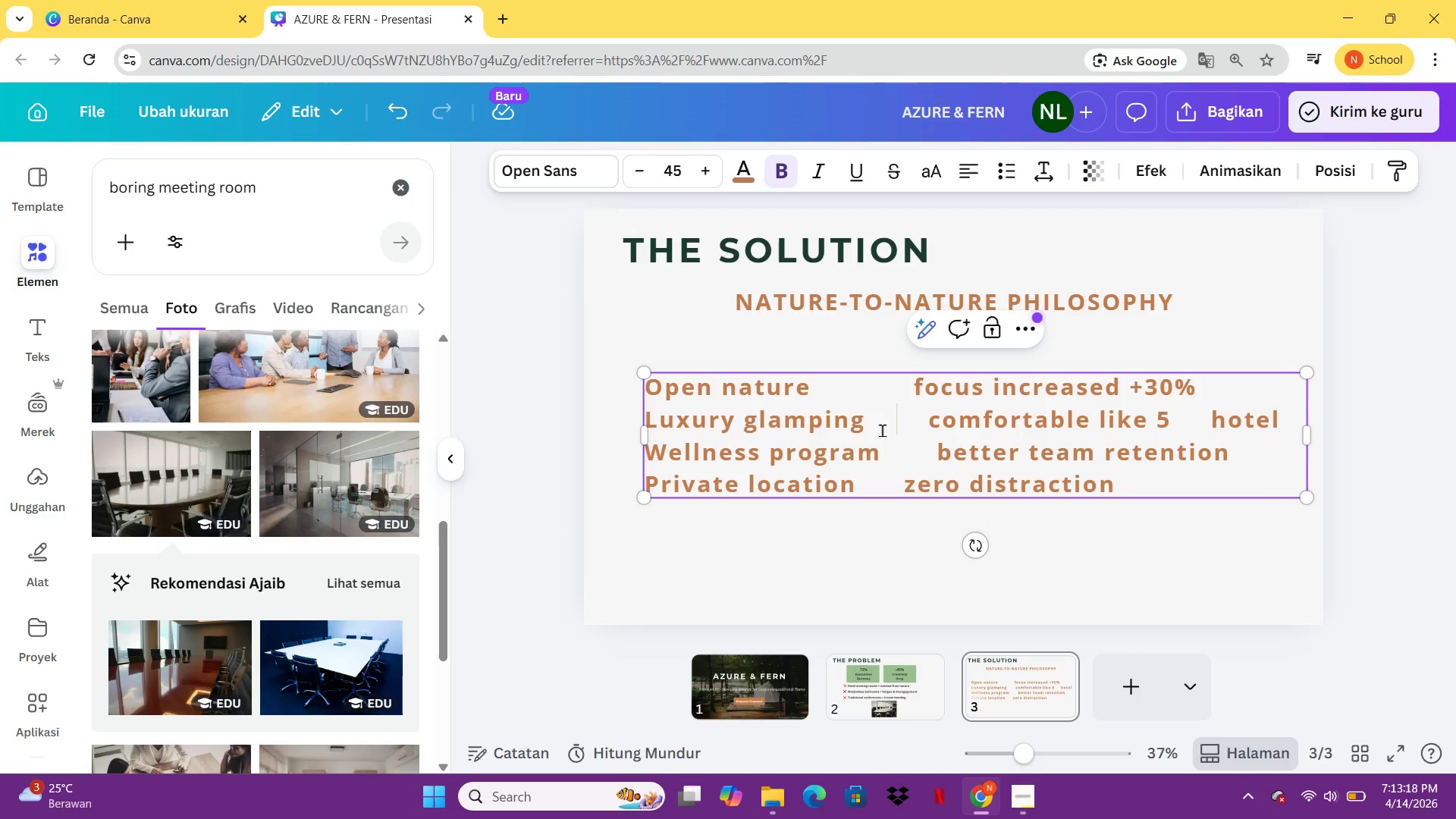 
key(Space)
 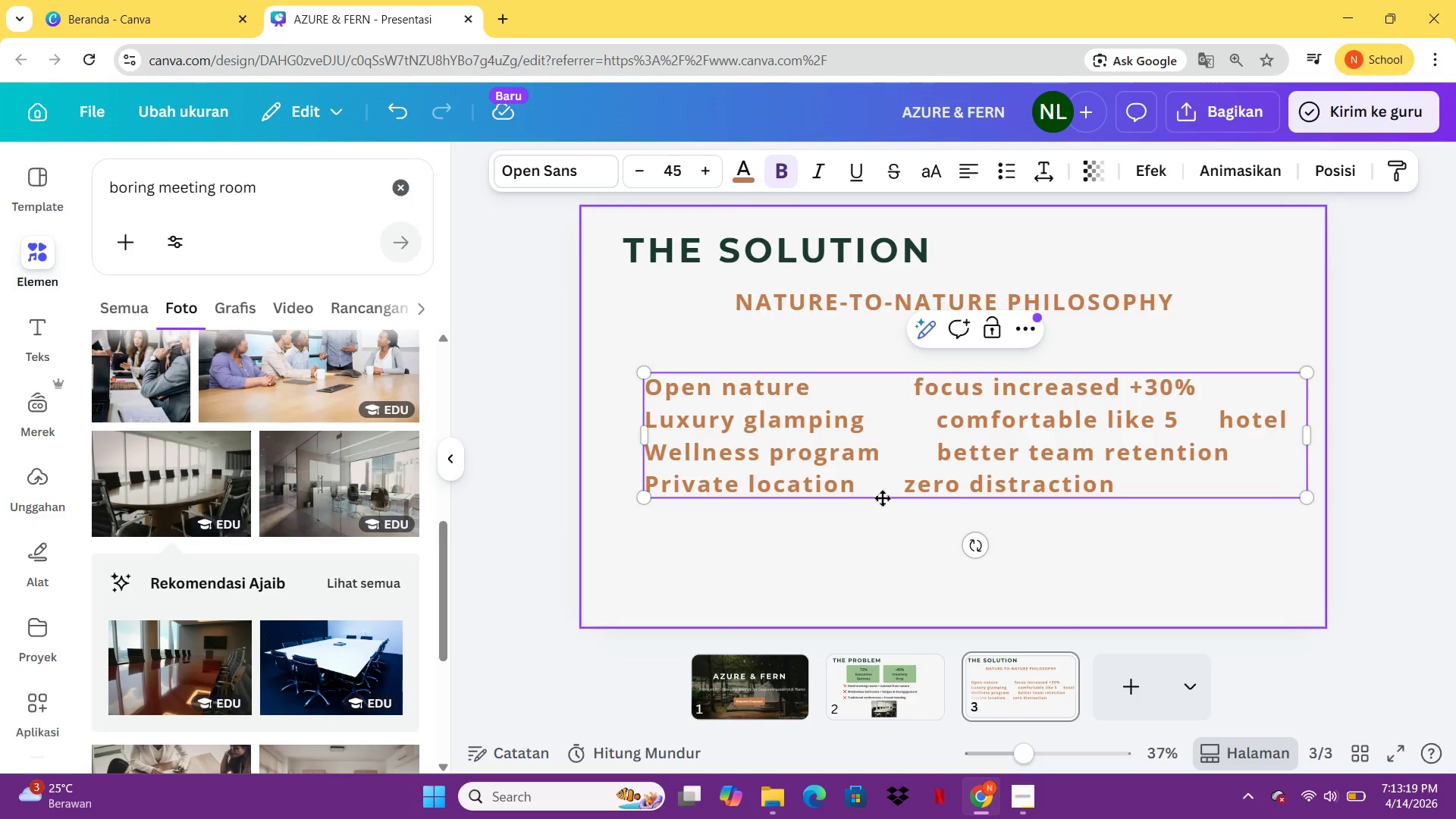 
left_click([893, 477])
 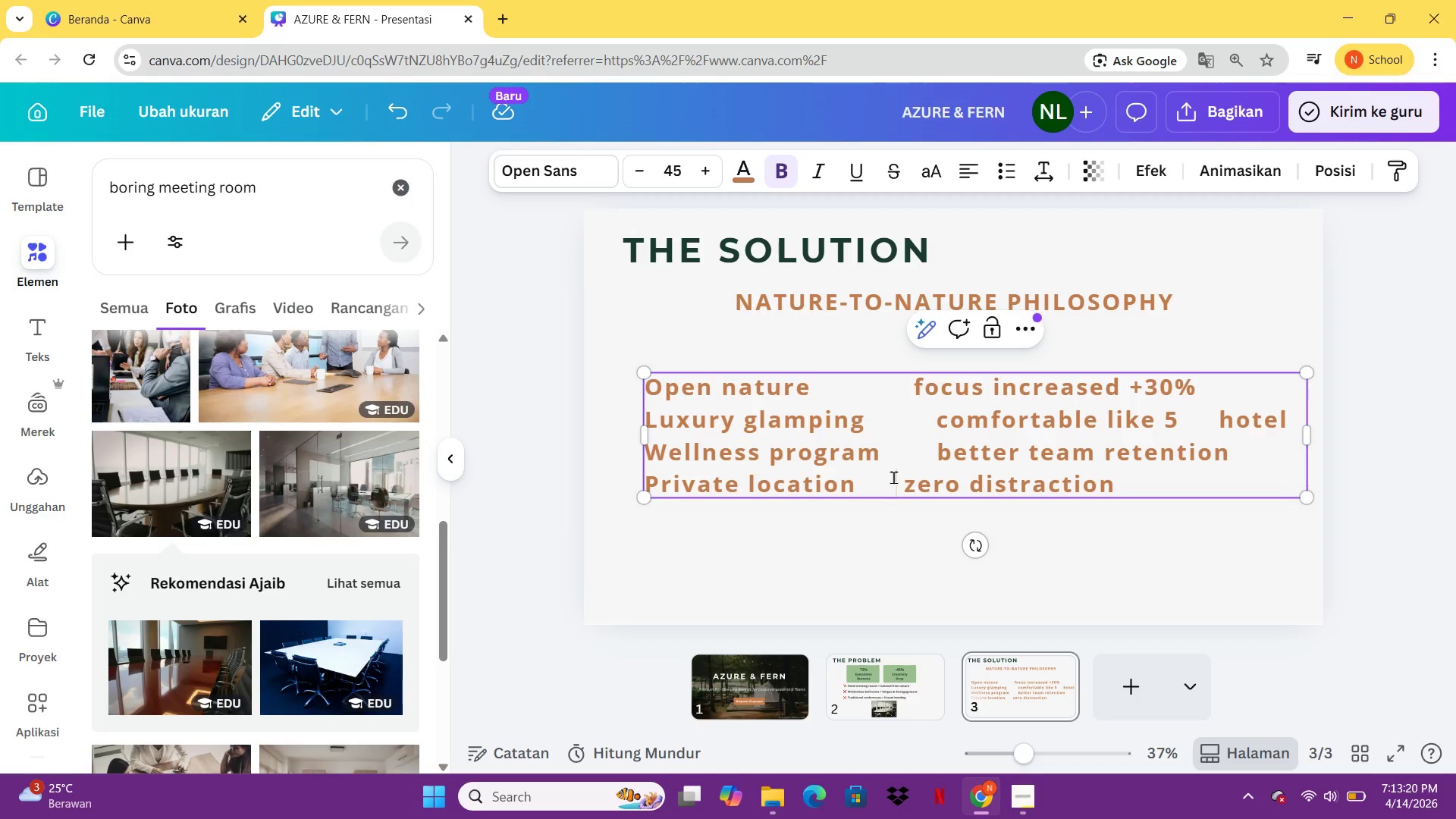 
key(Space)
 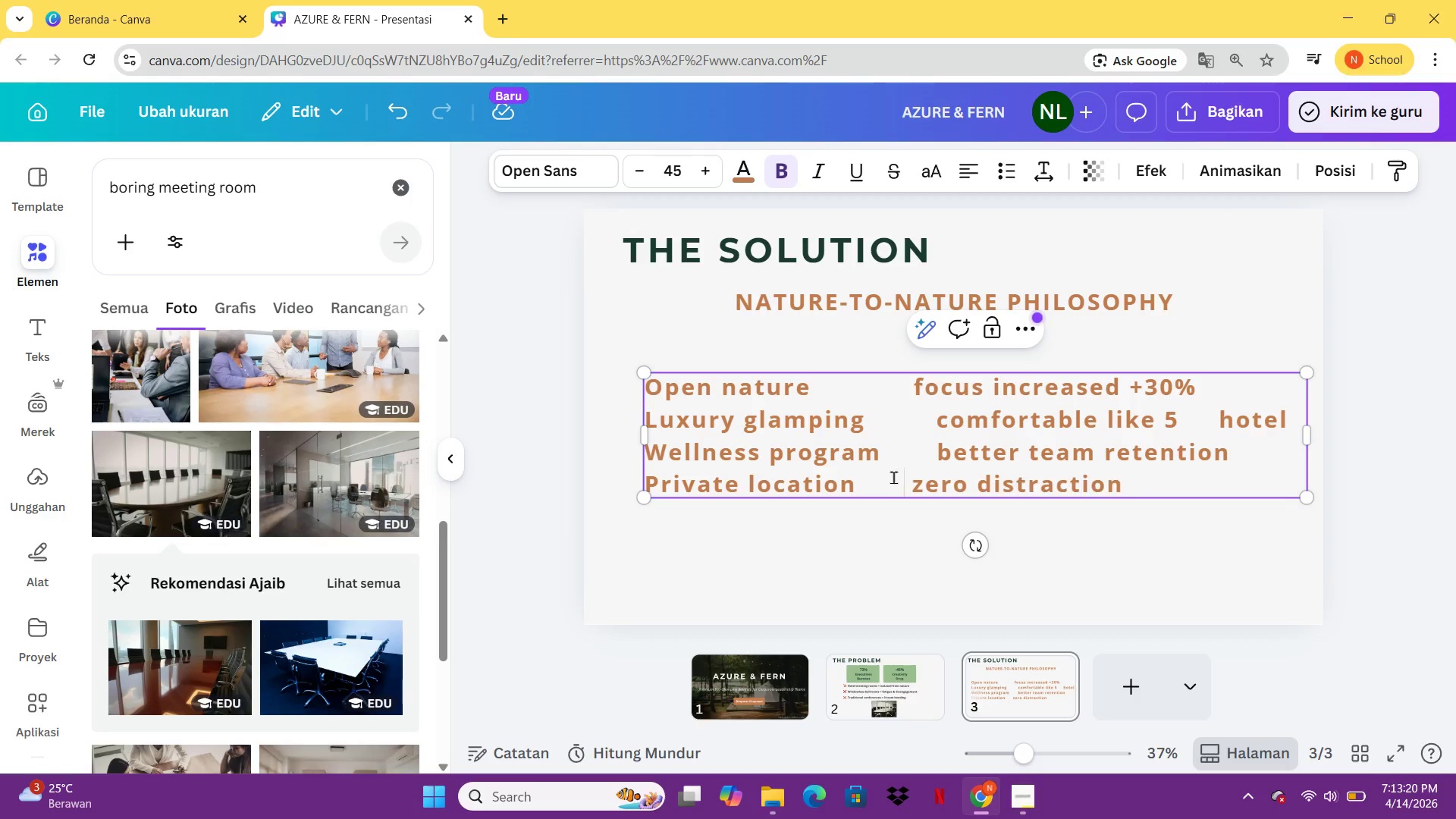 
key(Space)
 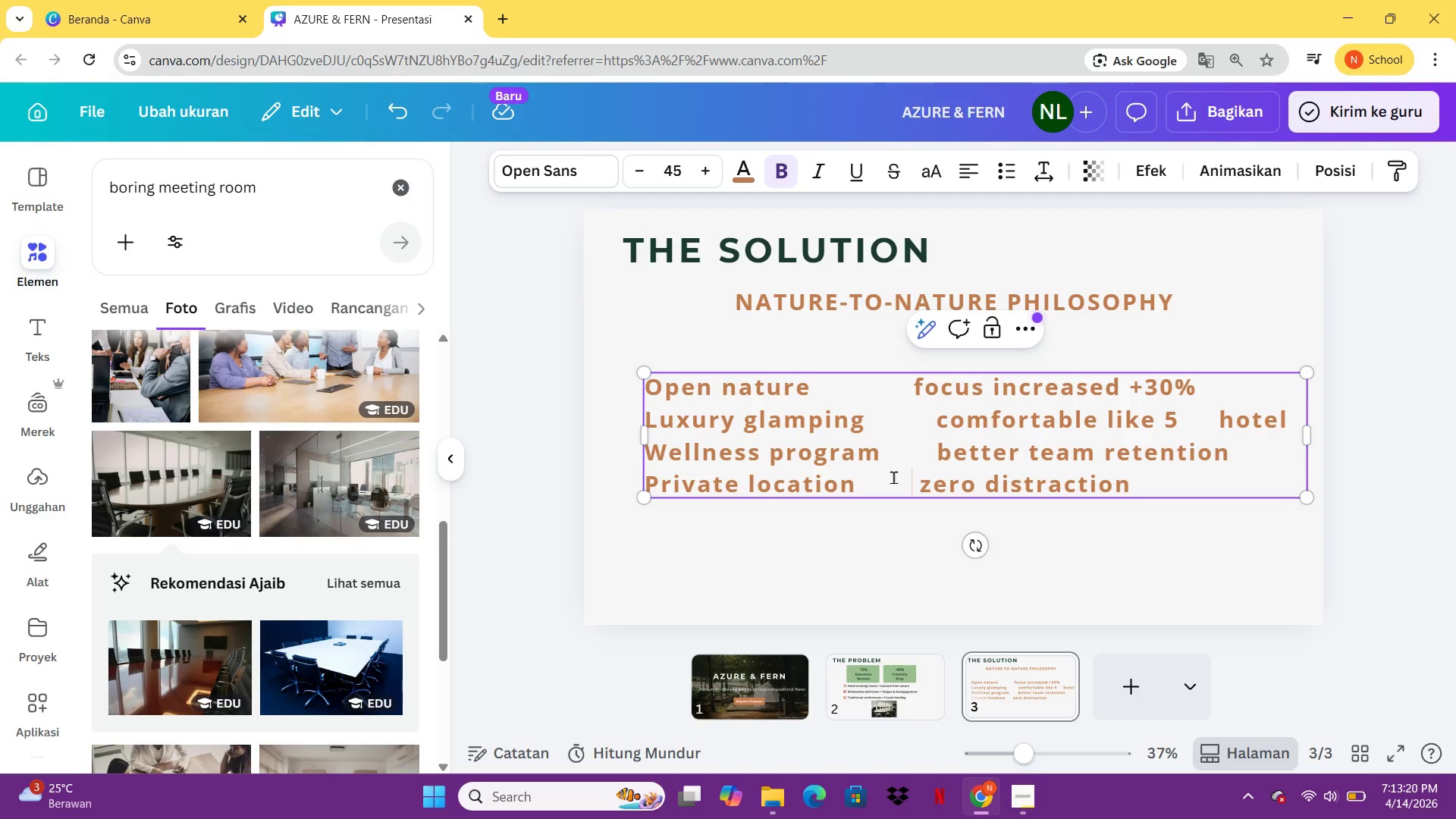 
key(Space)
 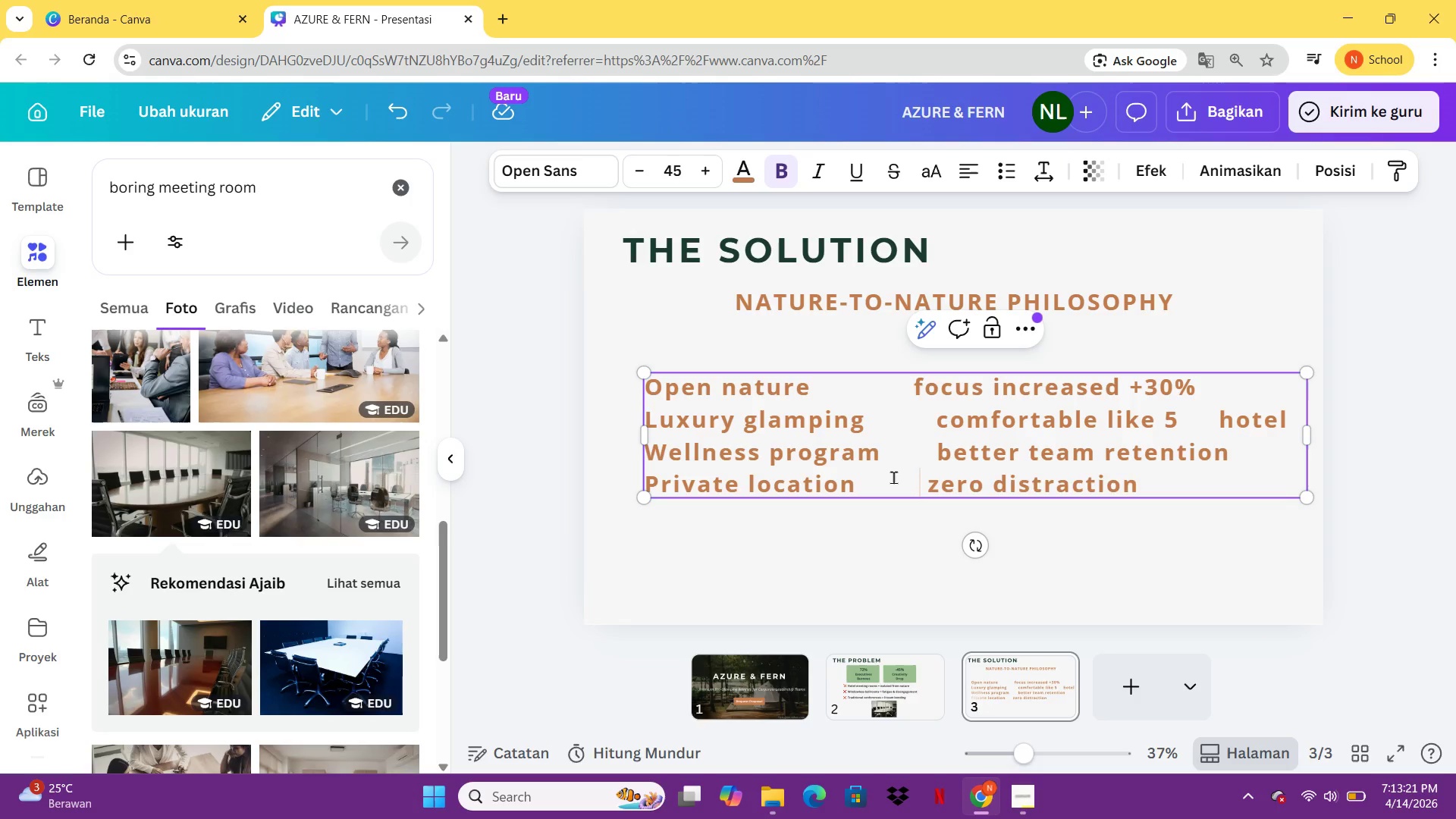 
key(Space)
 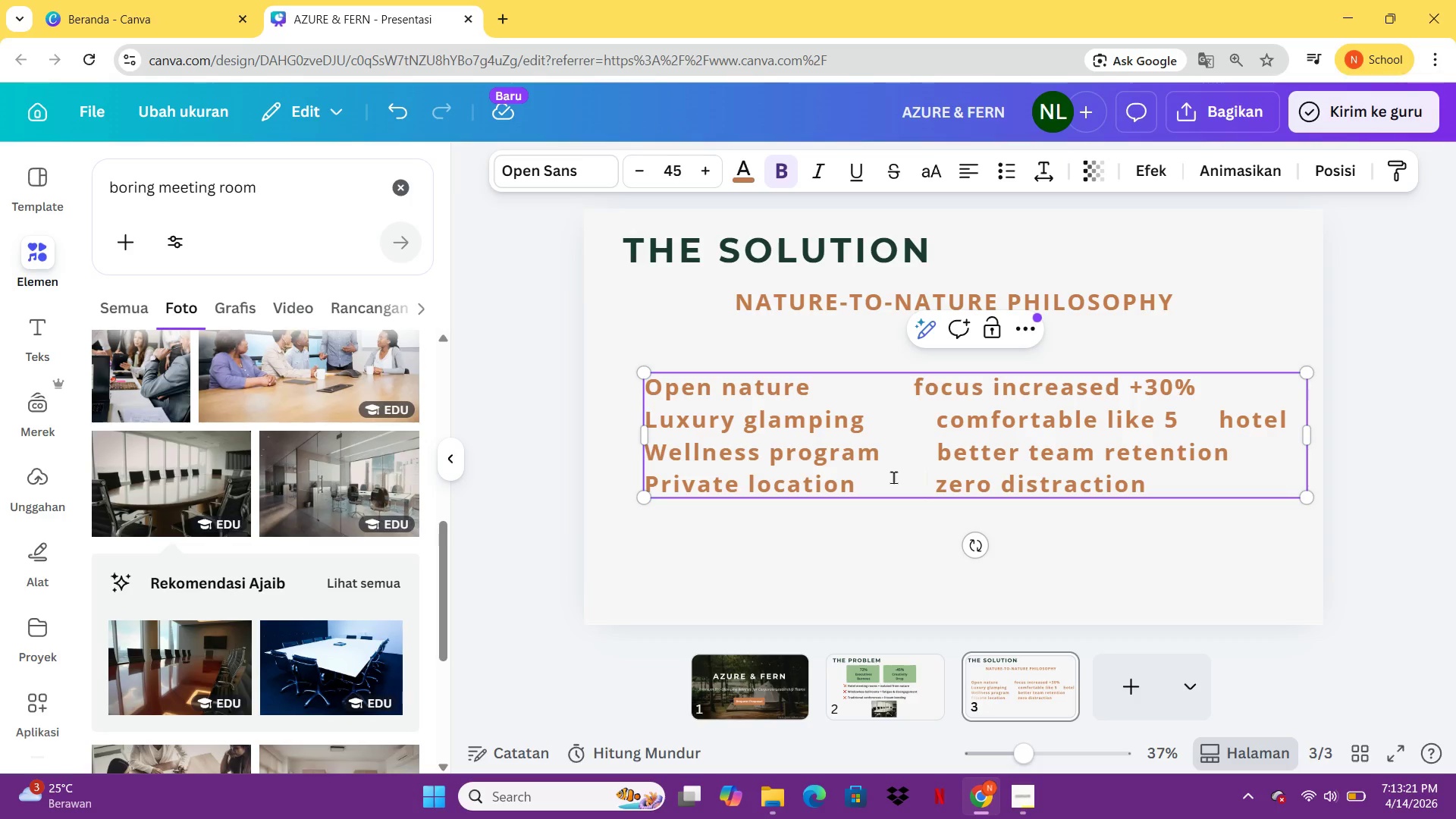 
key(Space)
 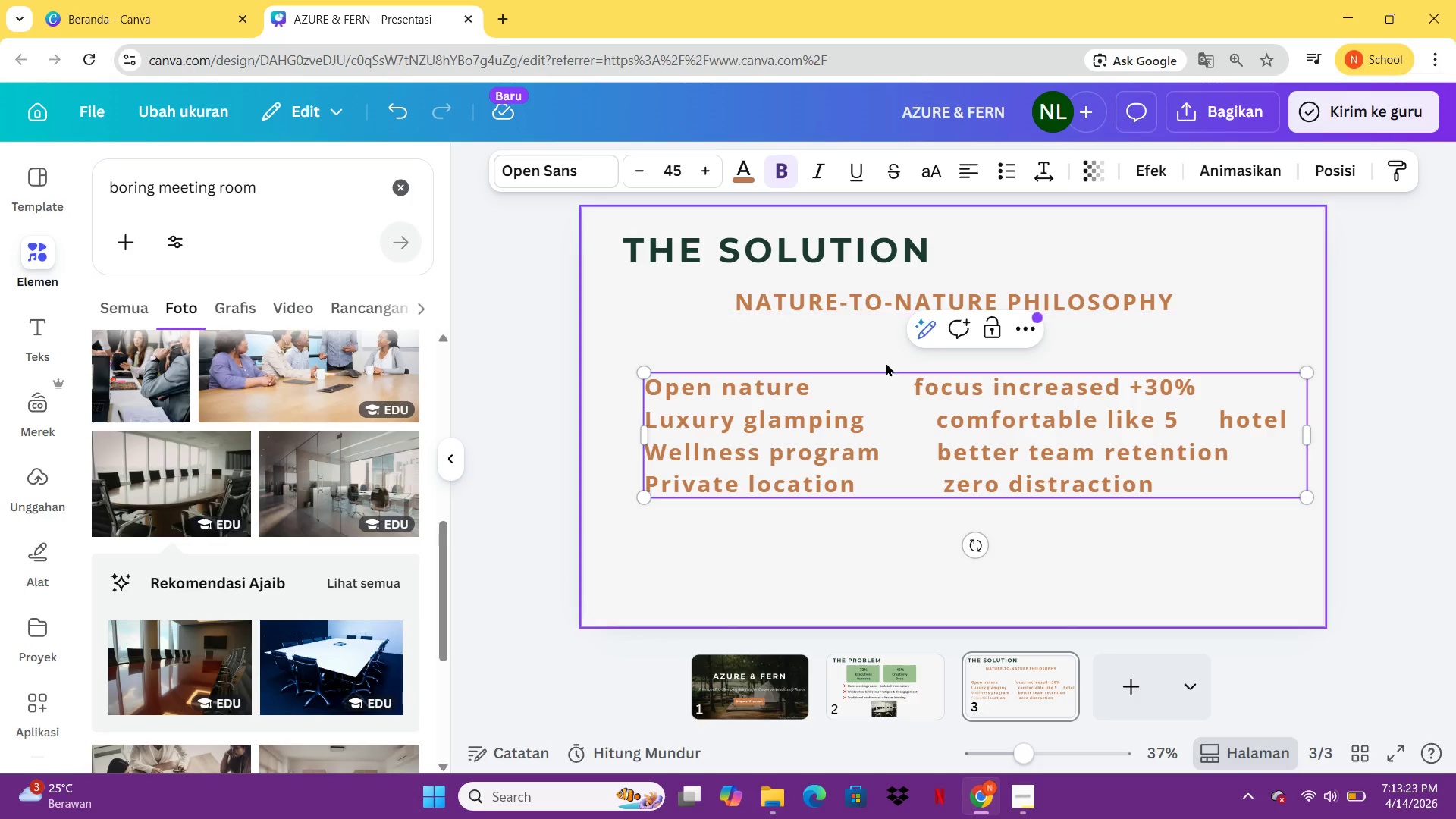 
left_click([885, 386])
 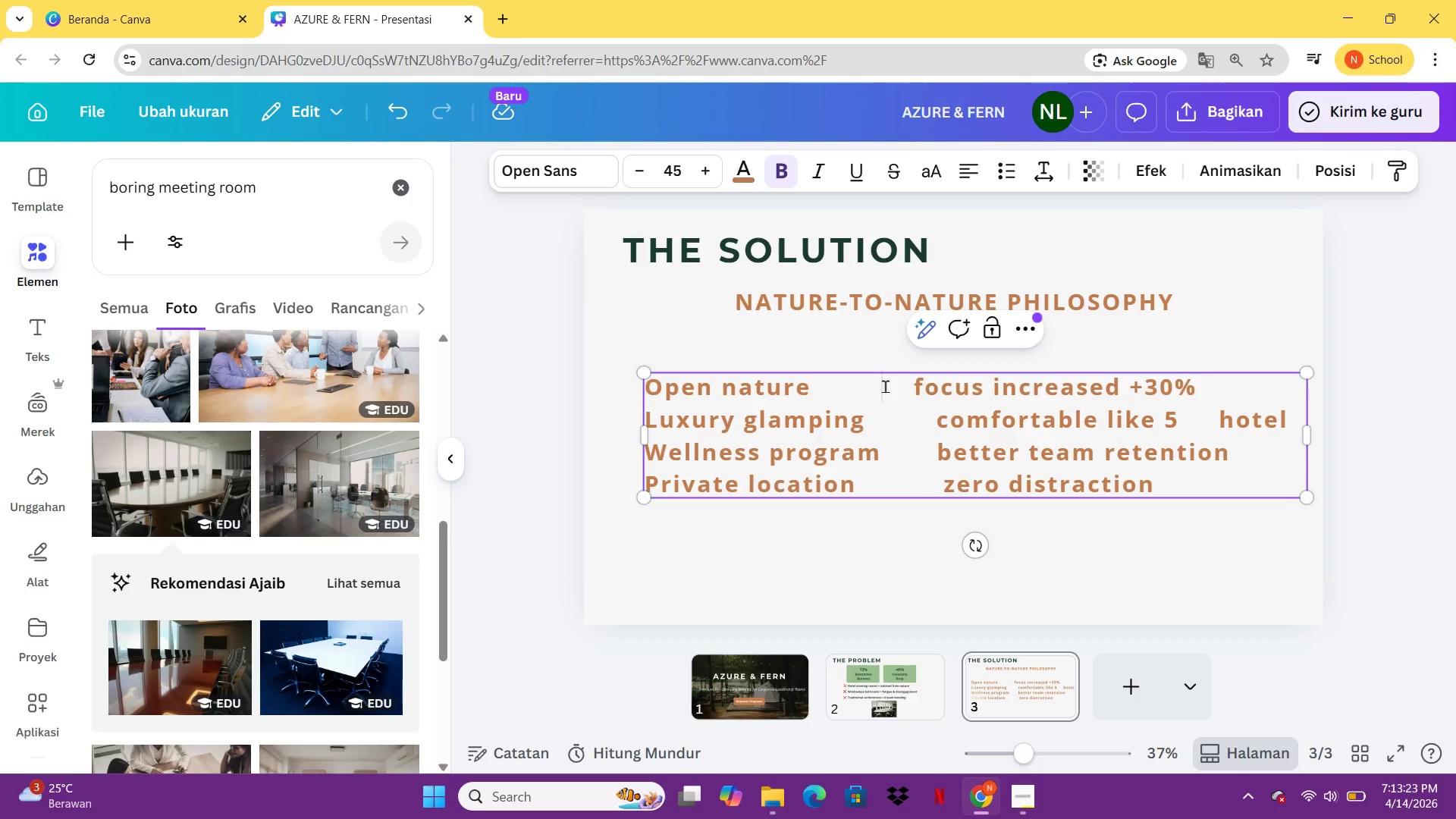 
key(Space)
 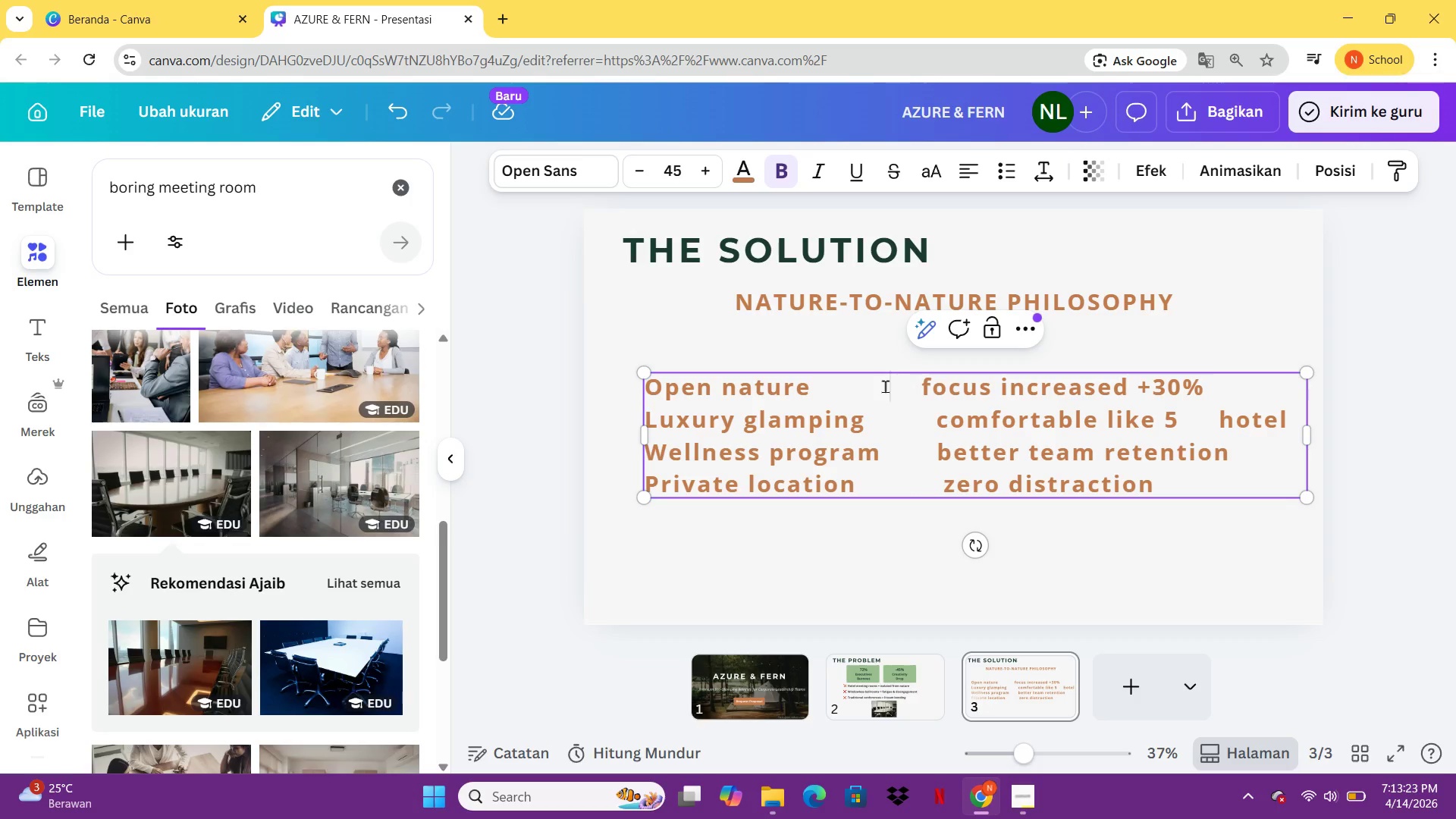 
key(Space)
 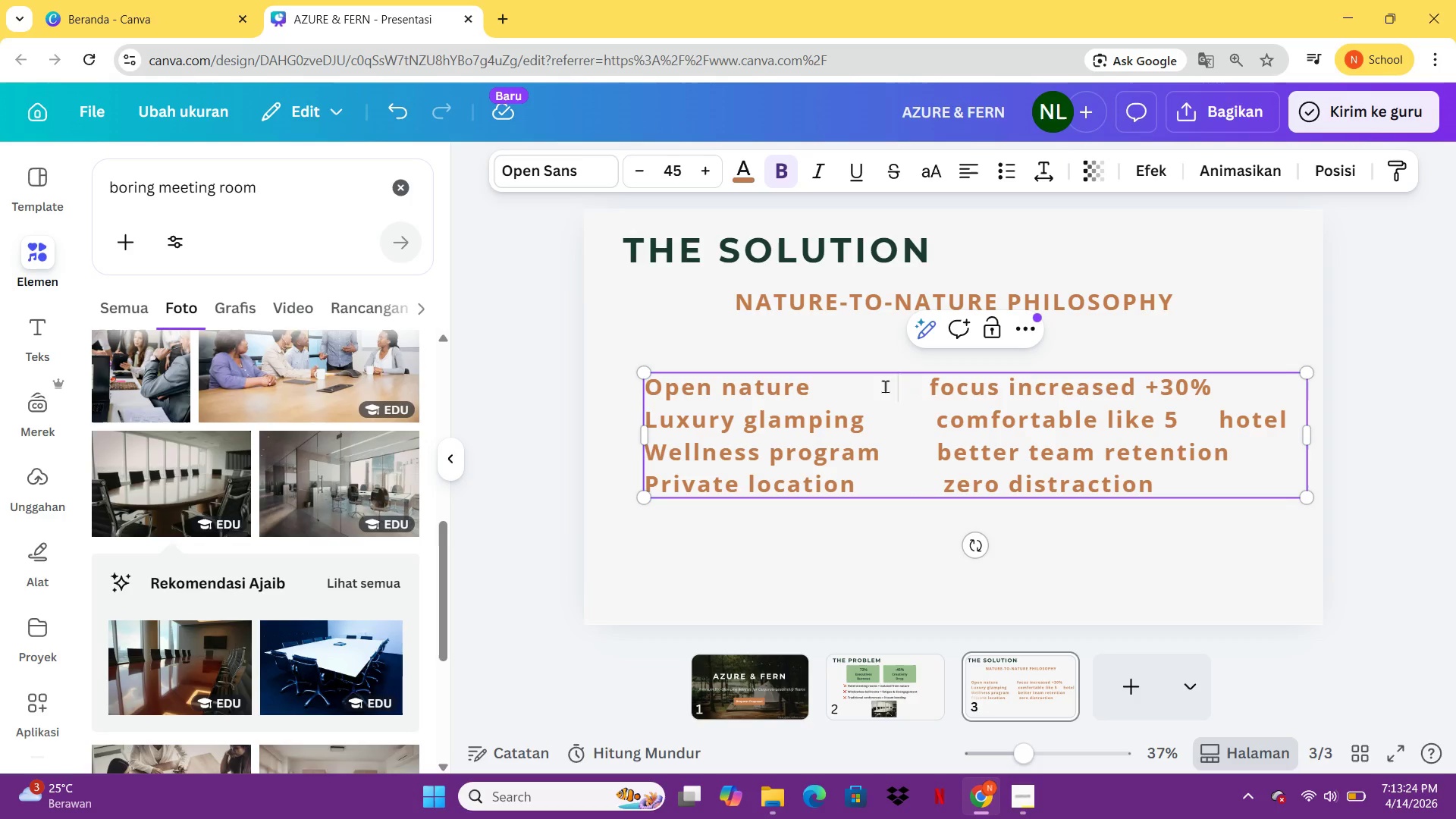 
key(Space)
 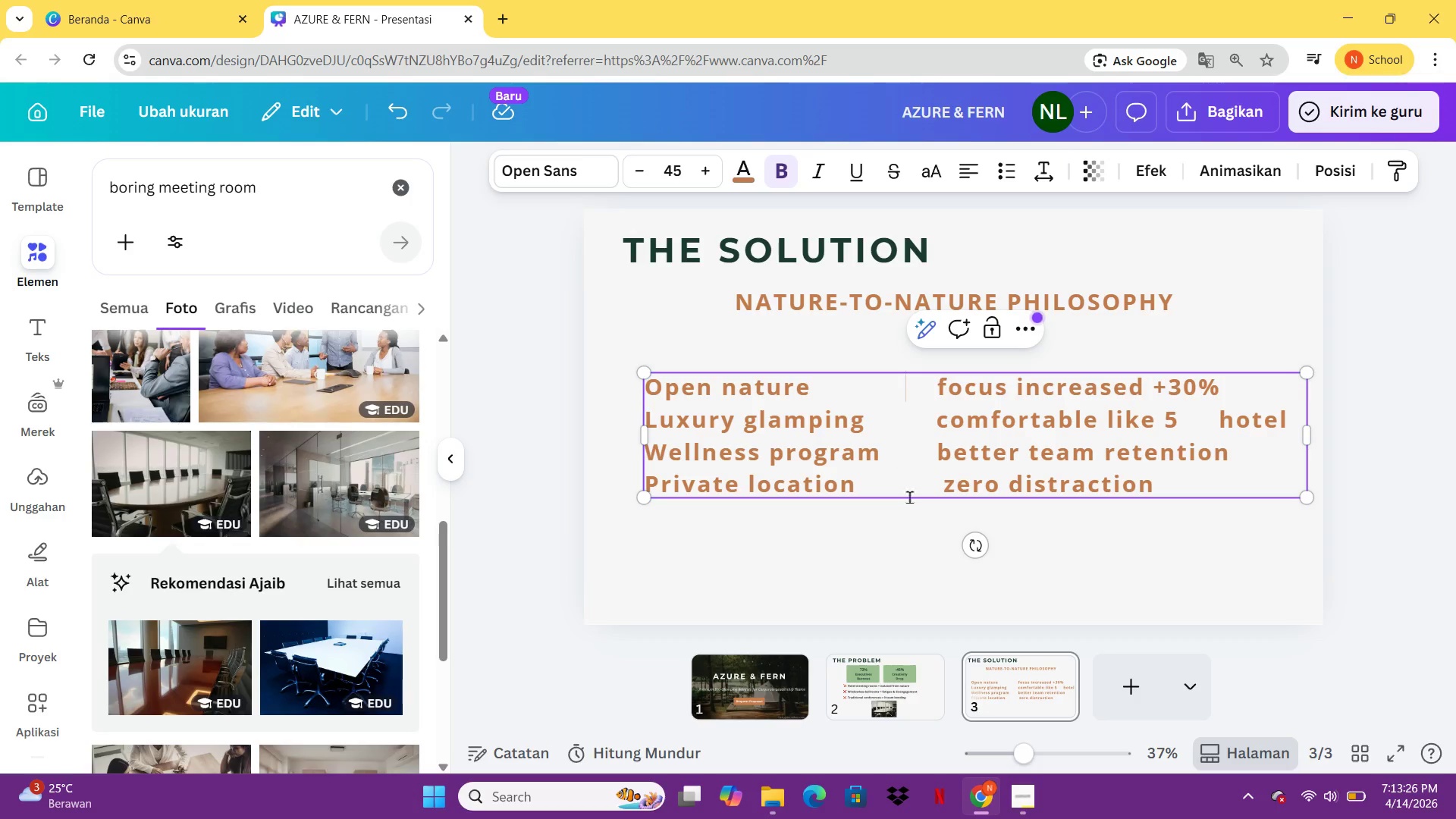 
left_click([919, 491])
 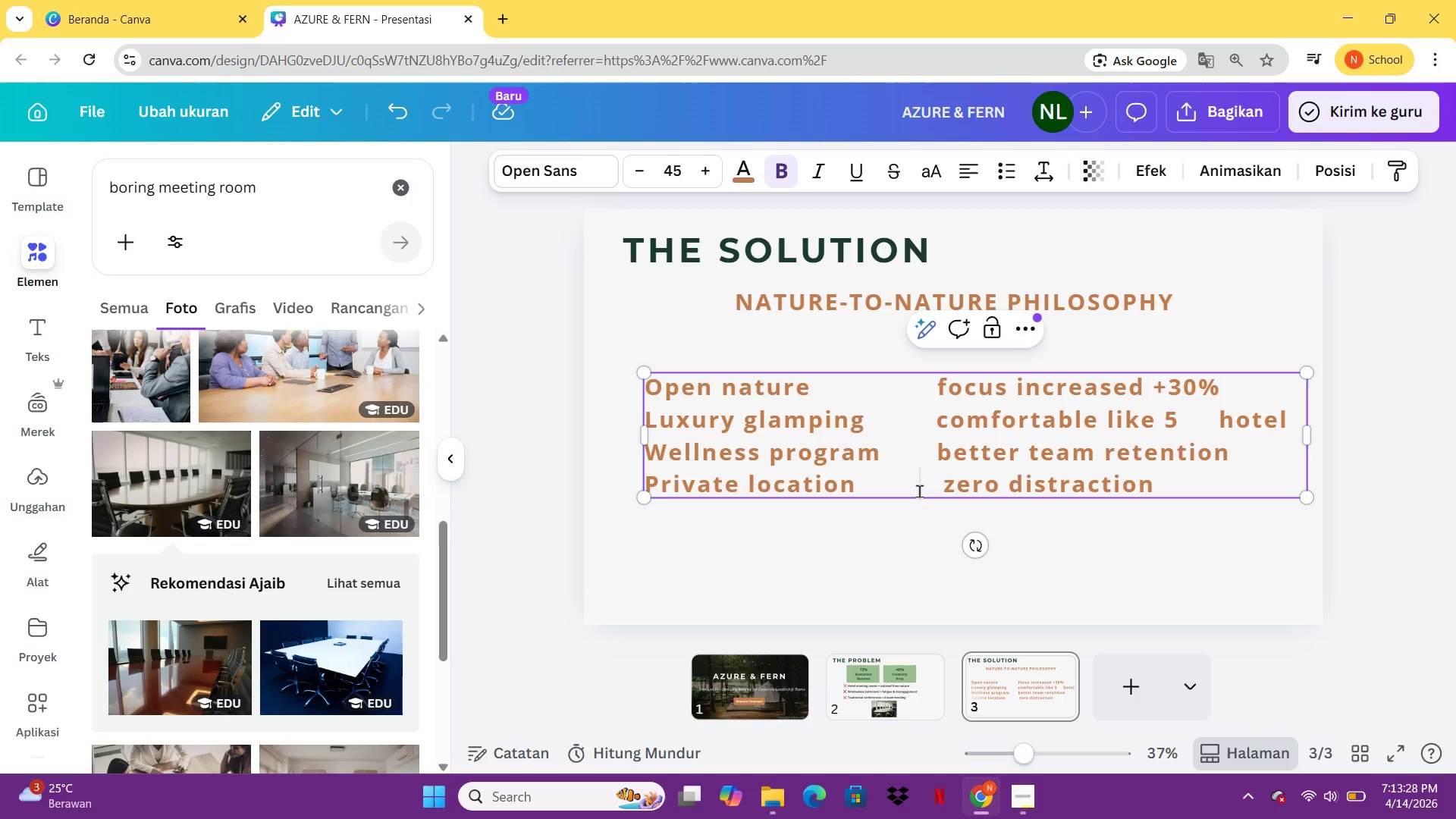 
key(Backspace)
 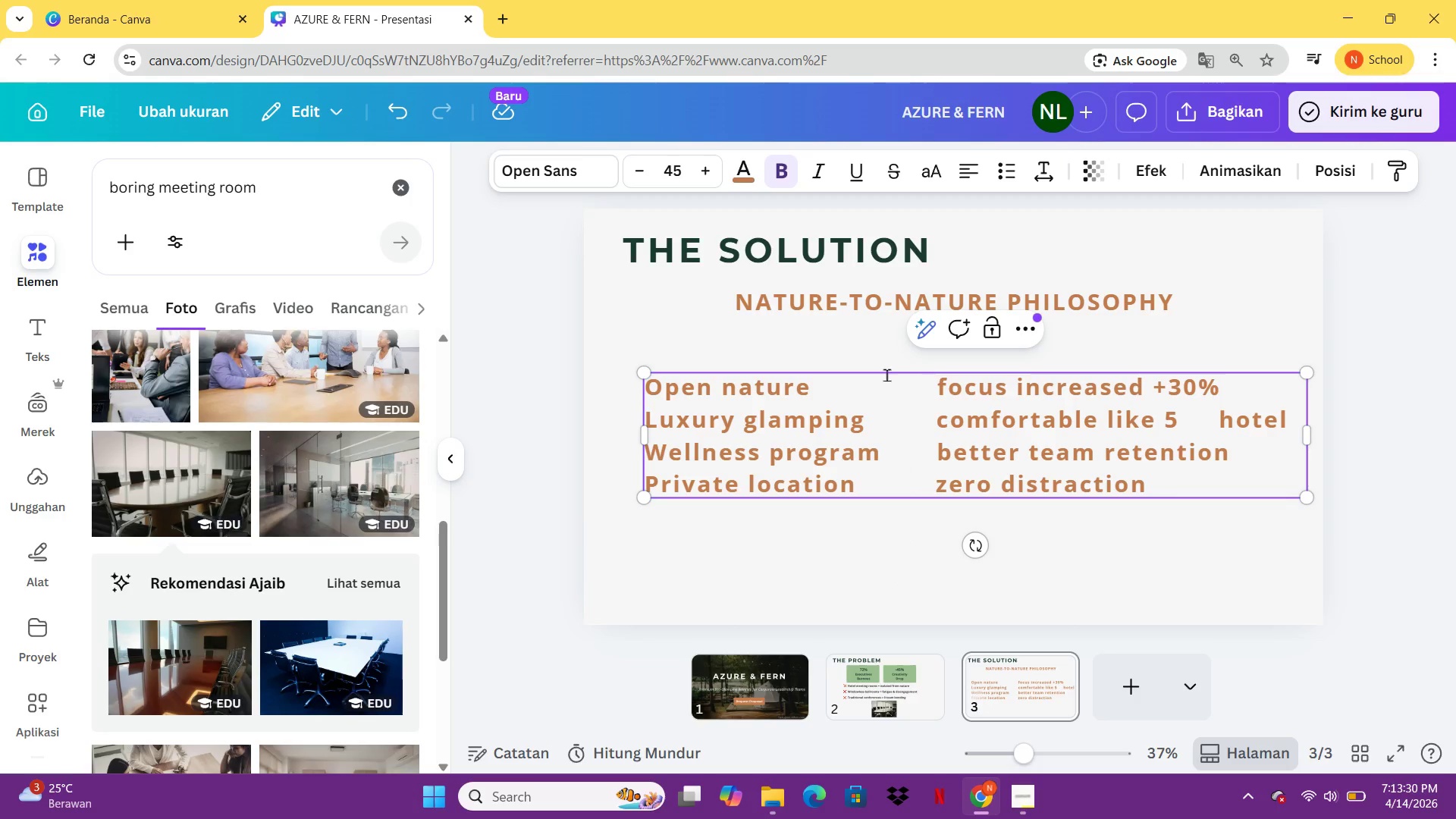 
key(Control+A)
 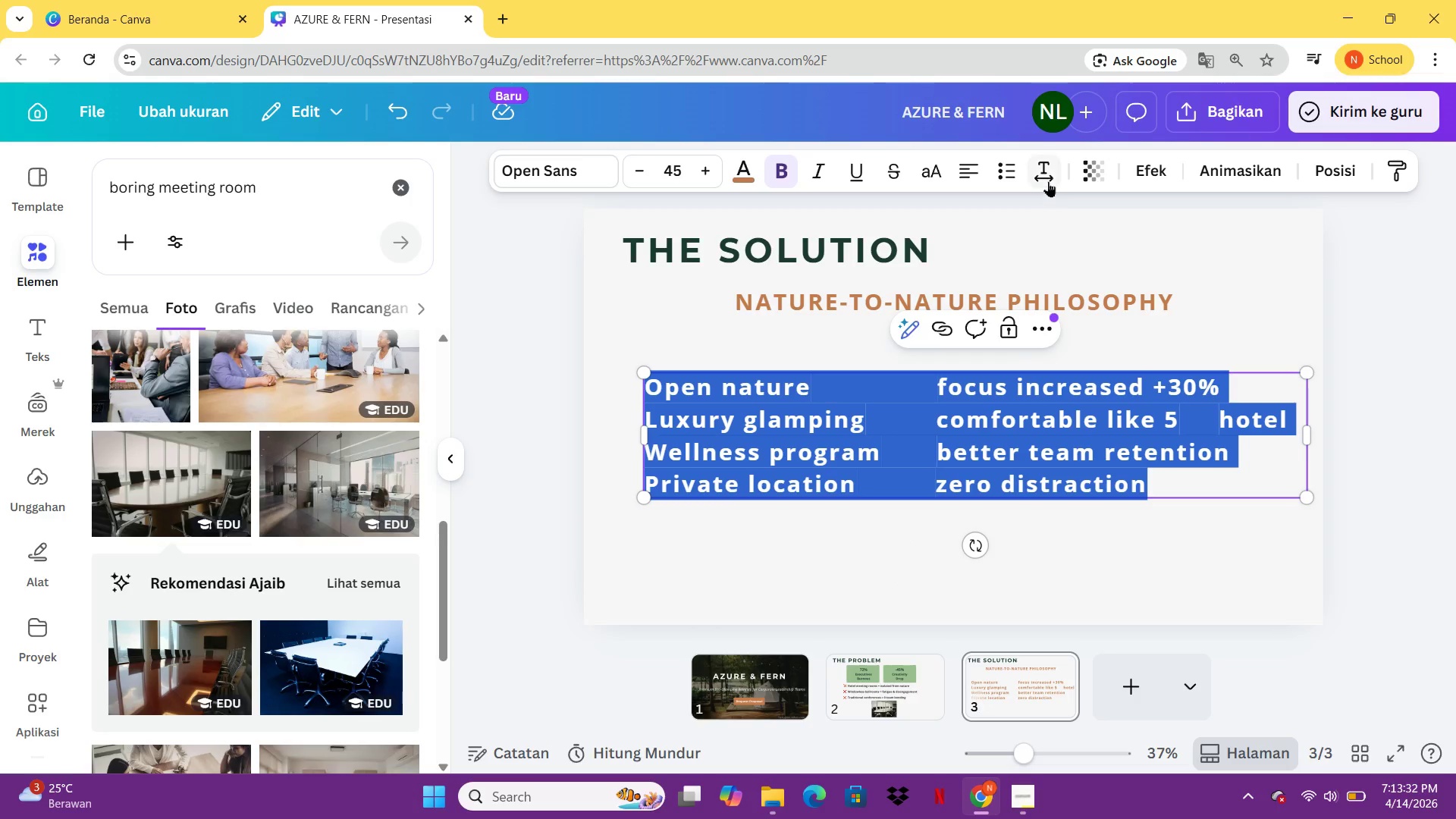 
left_click([1048, 181])
 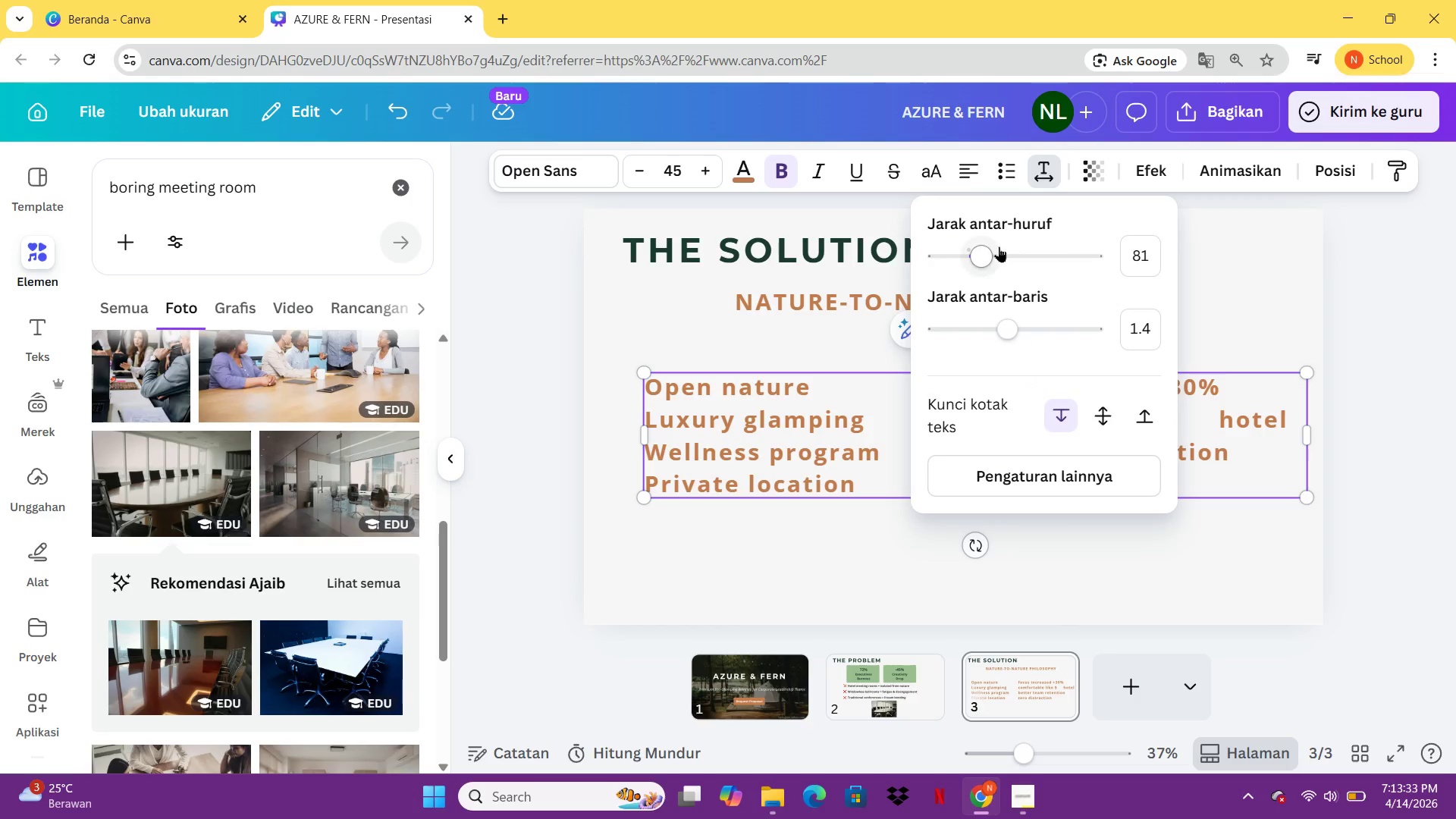 
left_click([999, 246])
 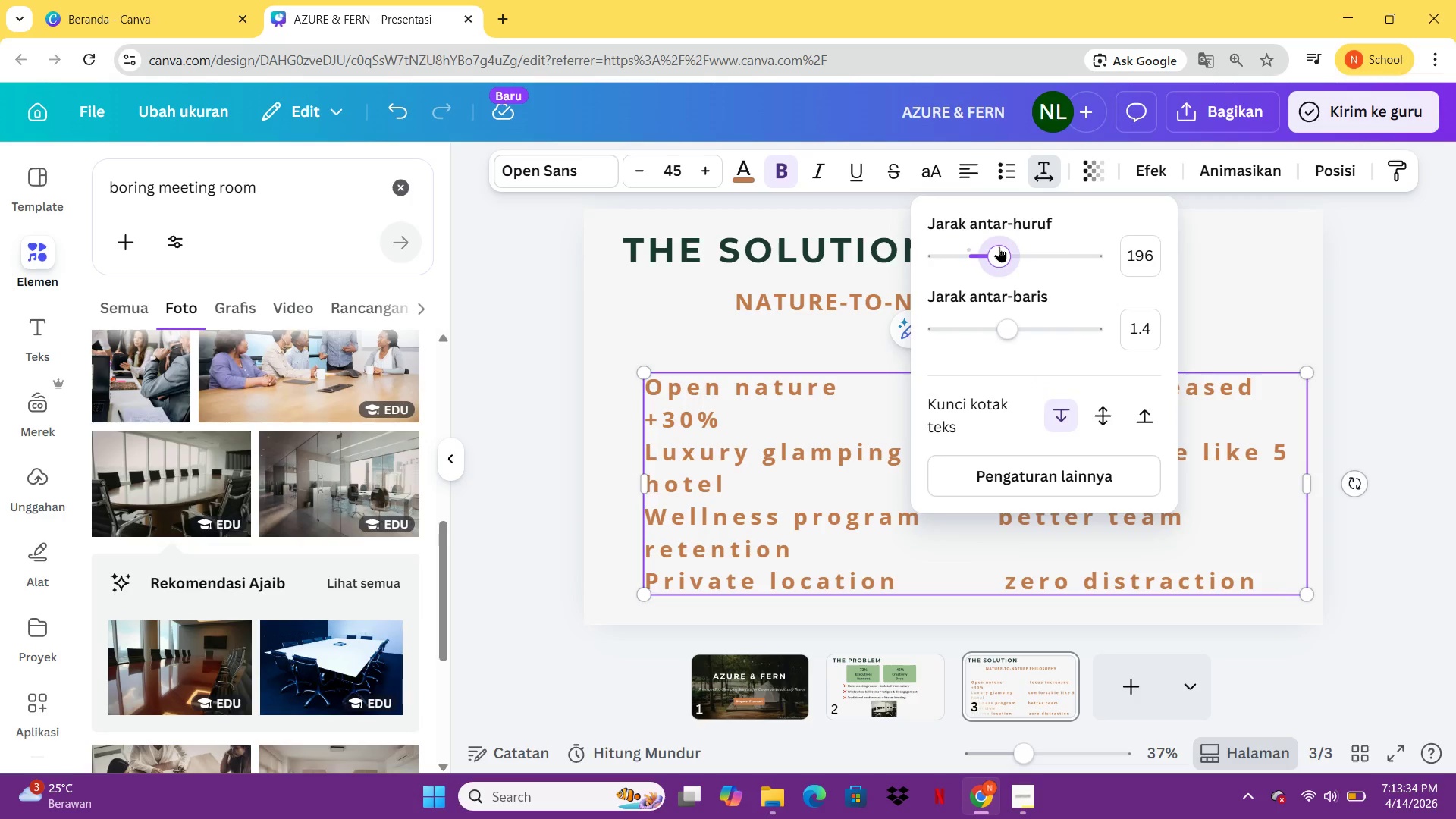 
left_click_drag(start_coordinate=[999, 246], to_coordinate=[980, 251])
 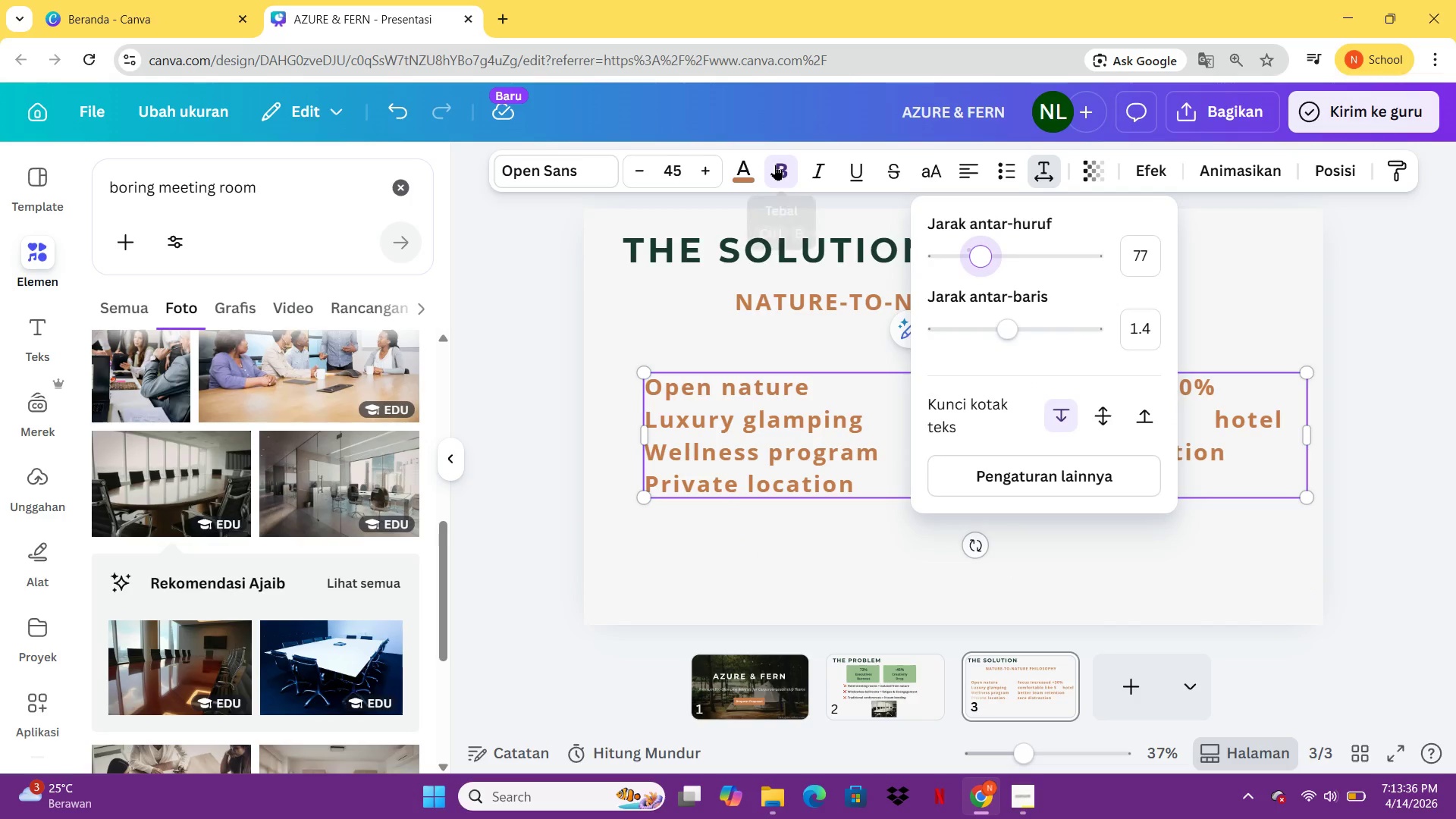 
left_click([772, 166])
 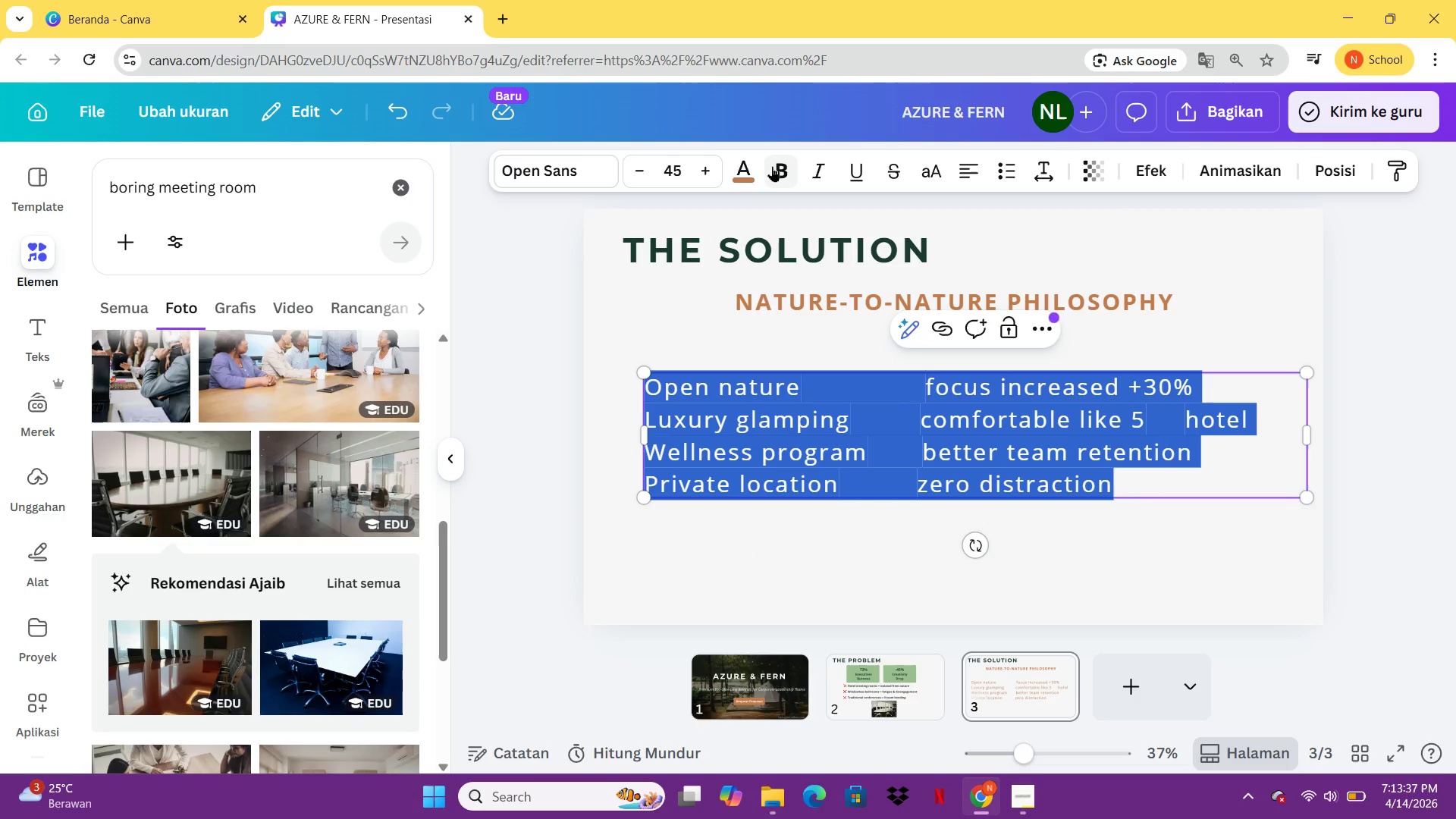 
left_click([772, 166])
 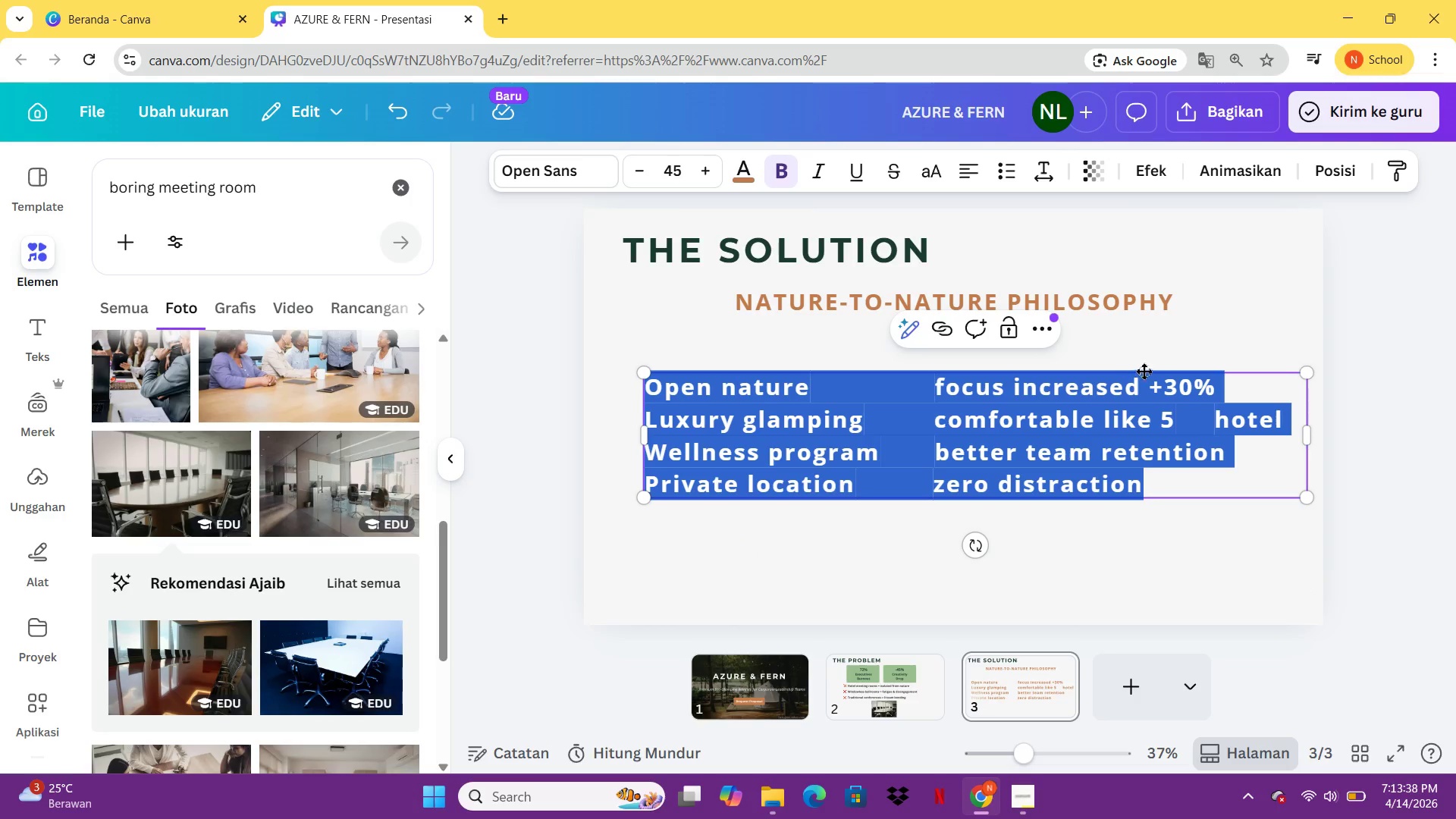 
left_click([1165, 361])
 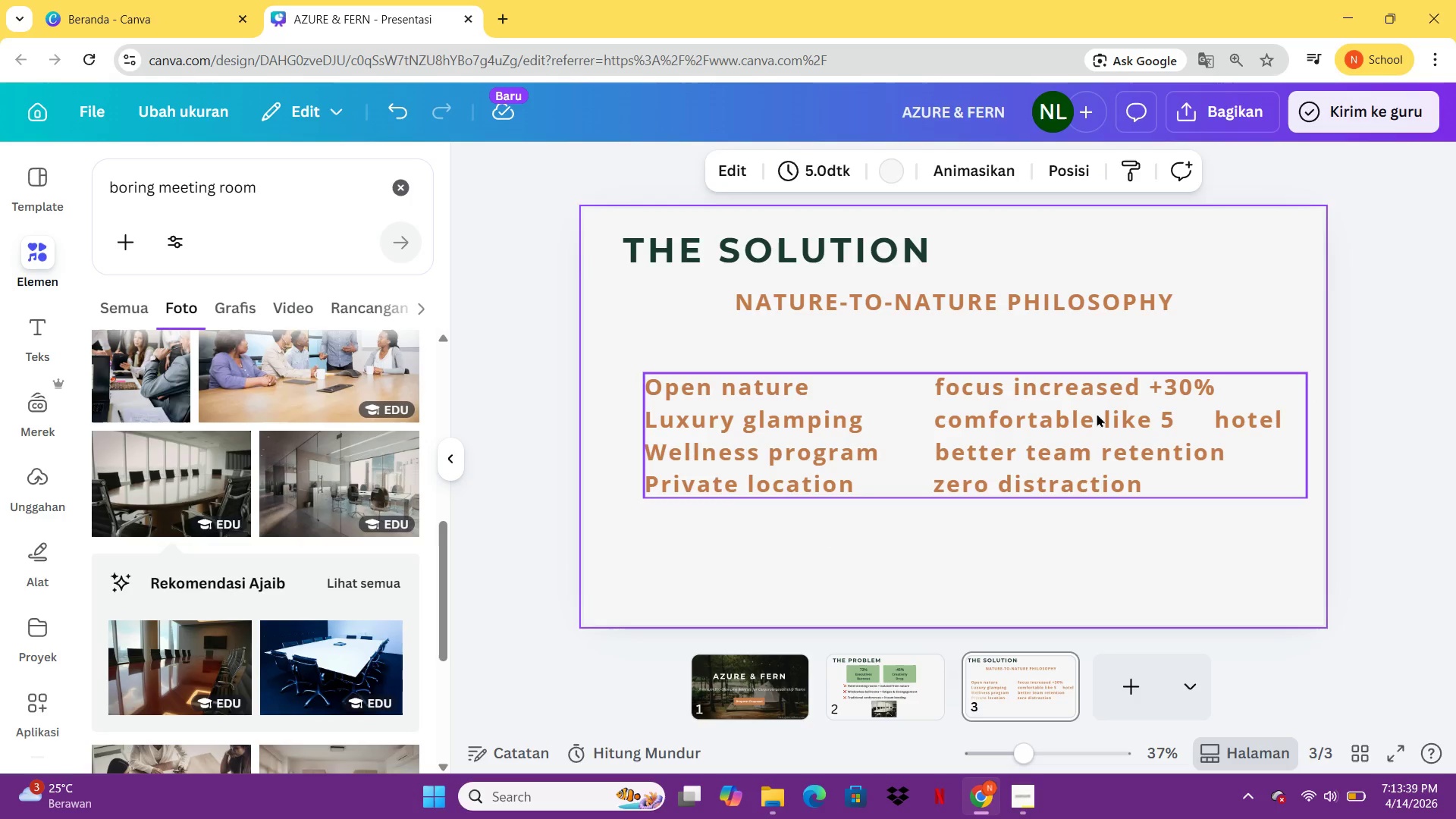 
left_click([1090, 417])
 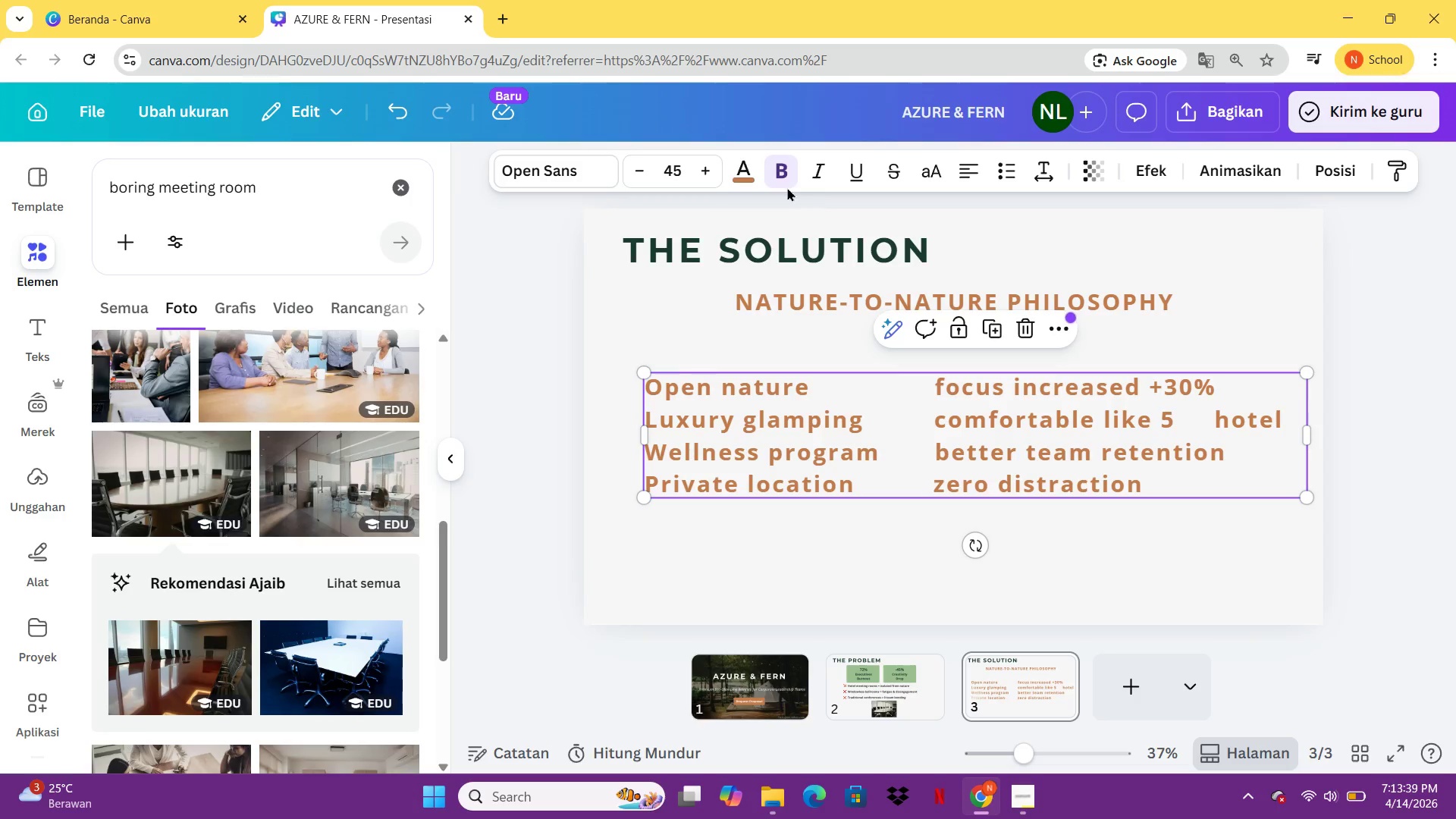 
left_click([782, 184])
 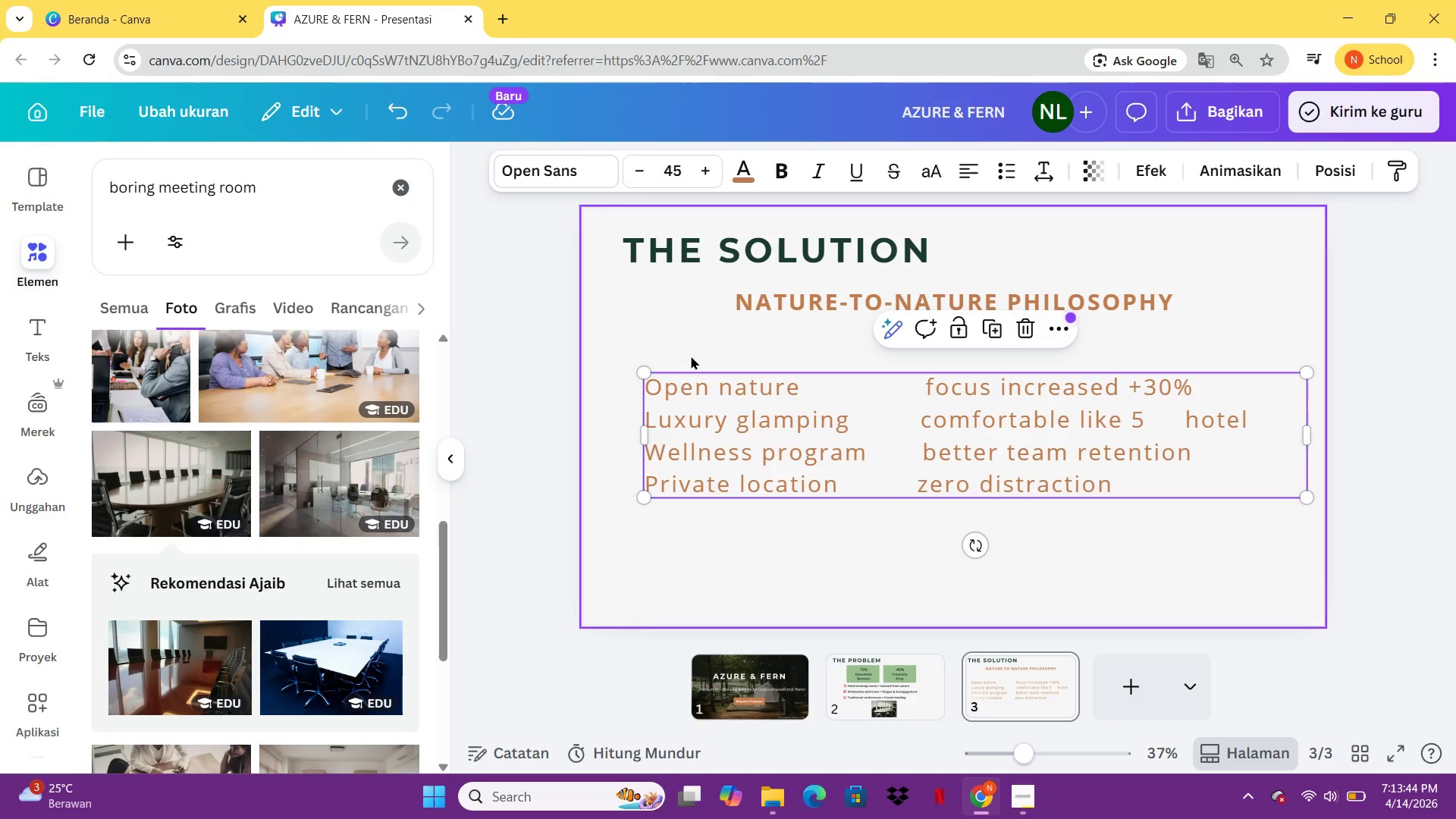 
wait(5.33)
 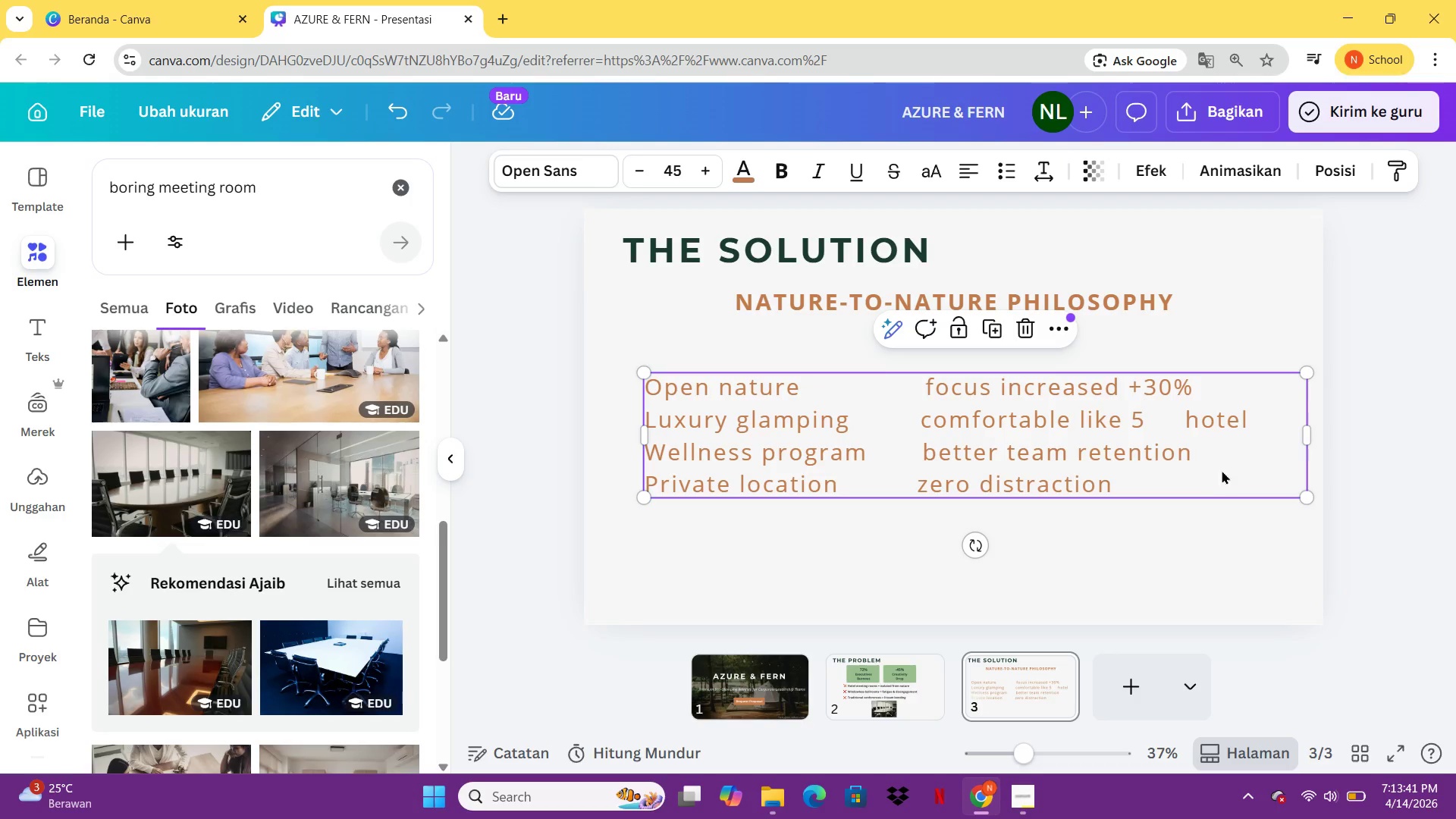 
left_click([804, 306])
 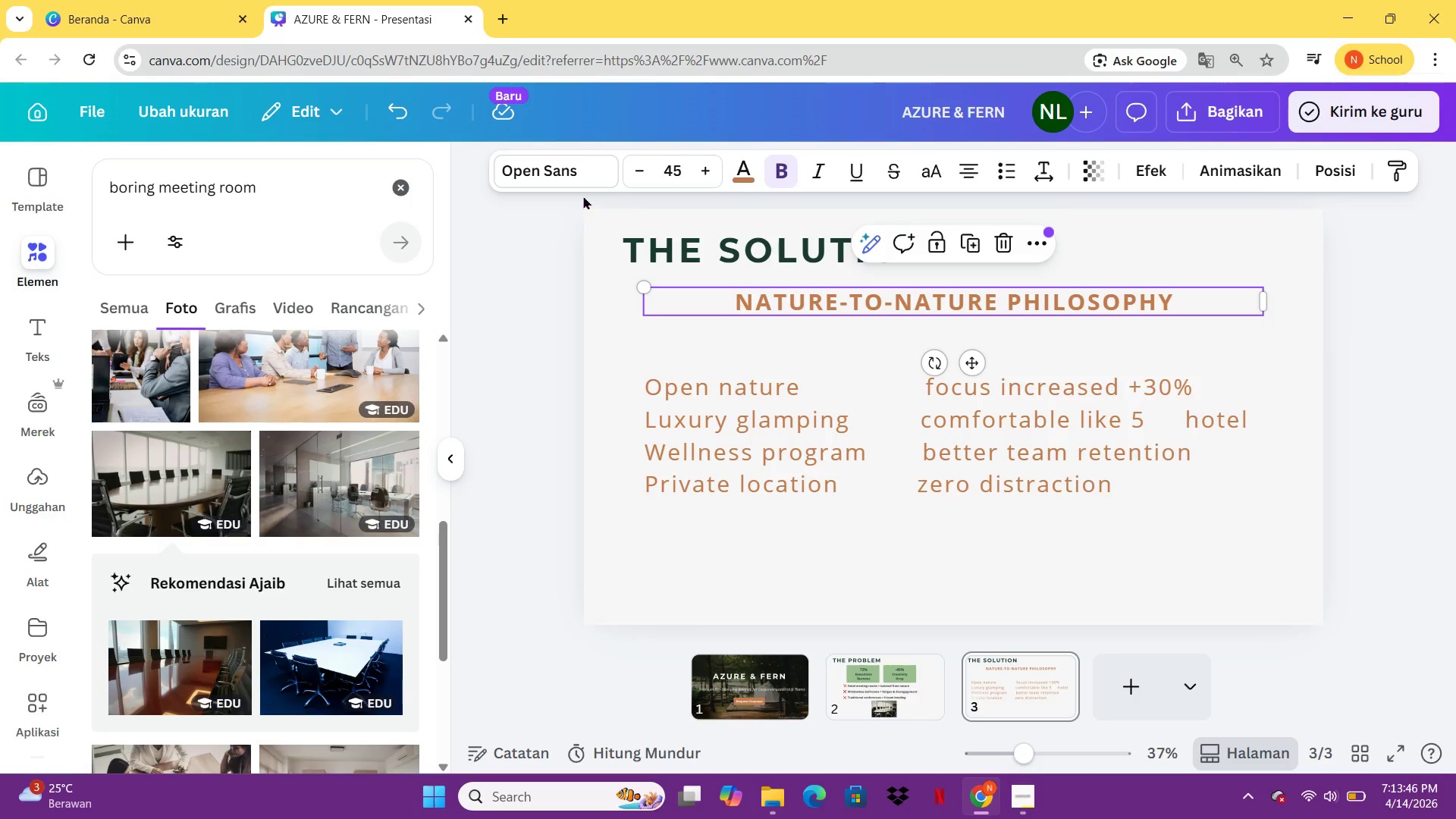 
left_click([574, 187])
 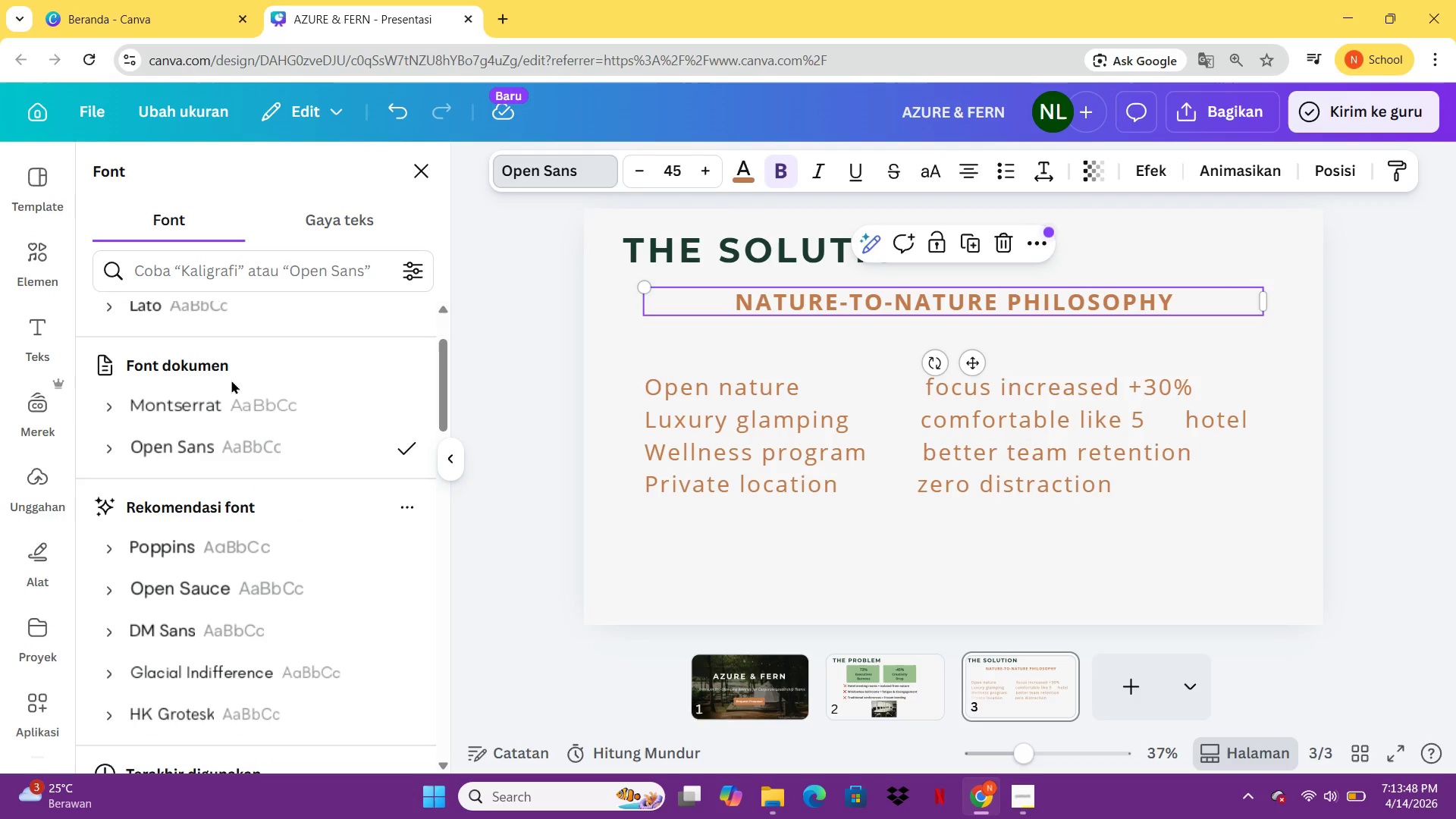 
left_click([231, 408])
 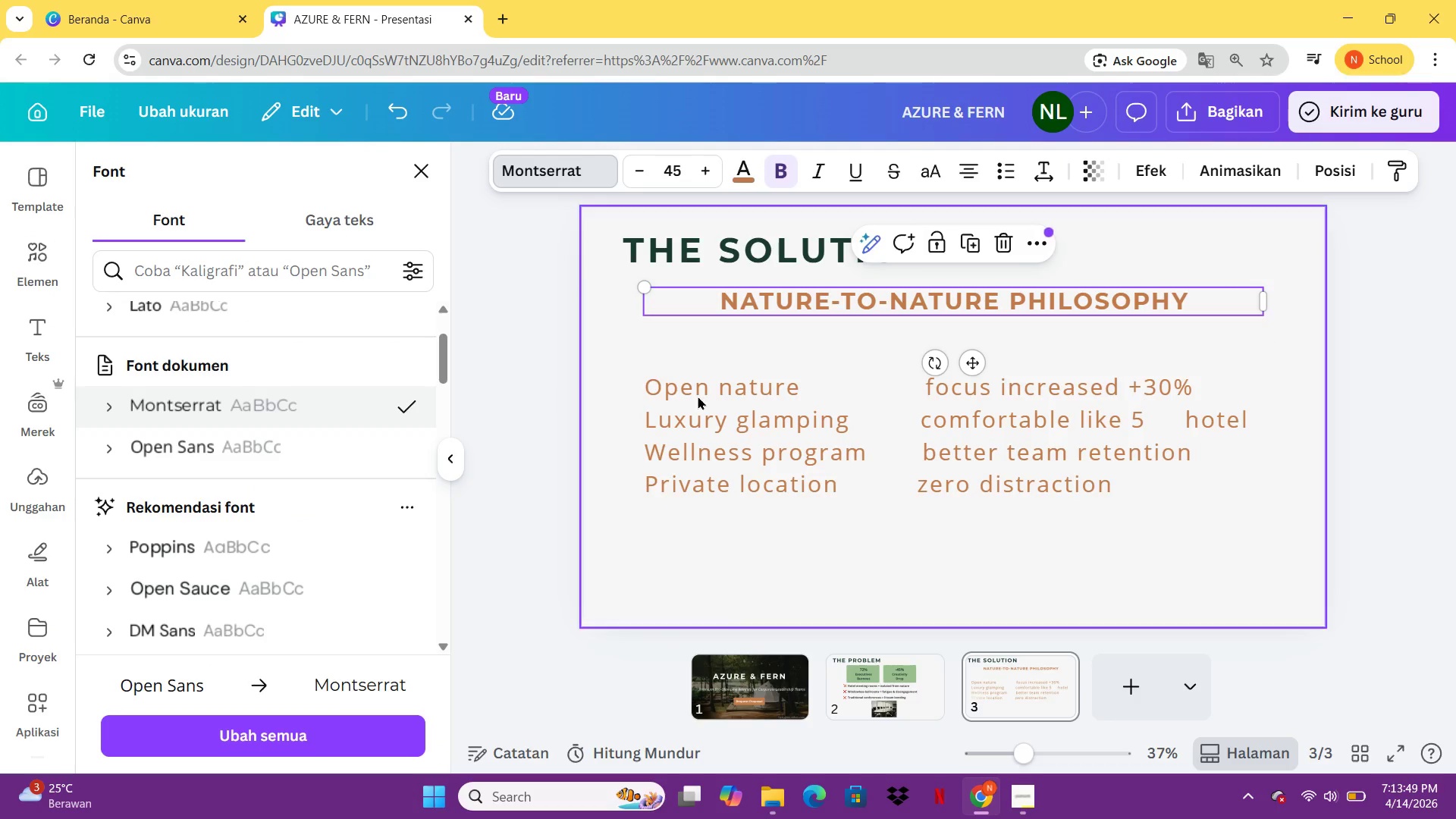 
left_click([736, 394])
 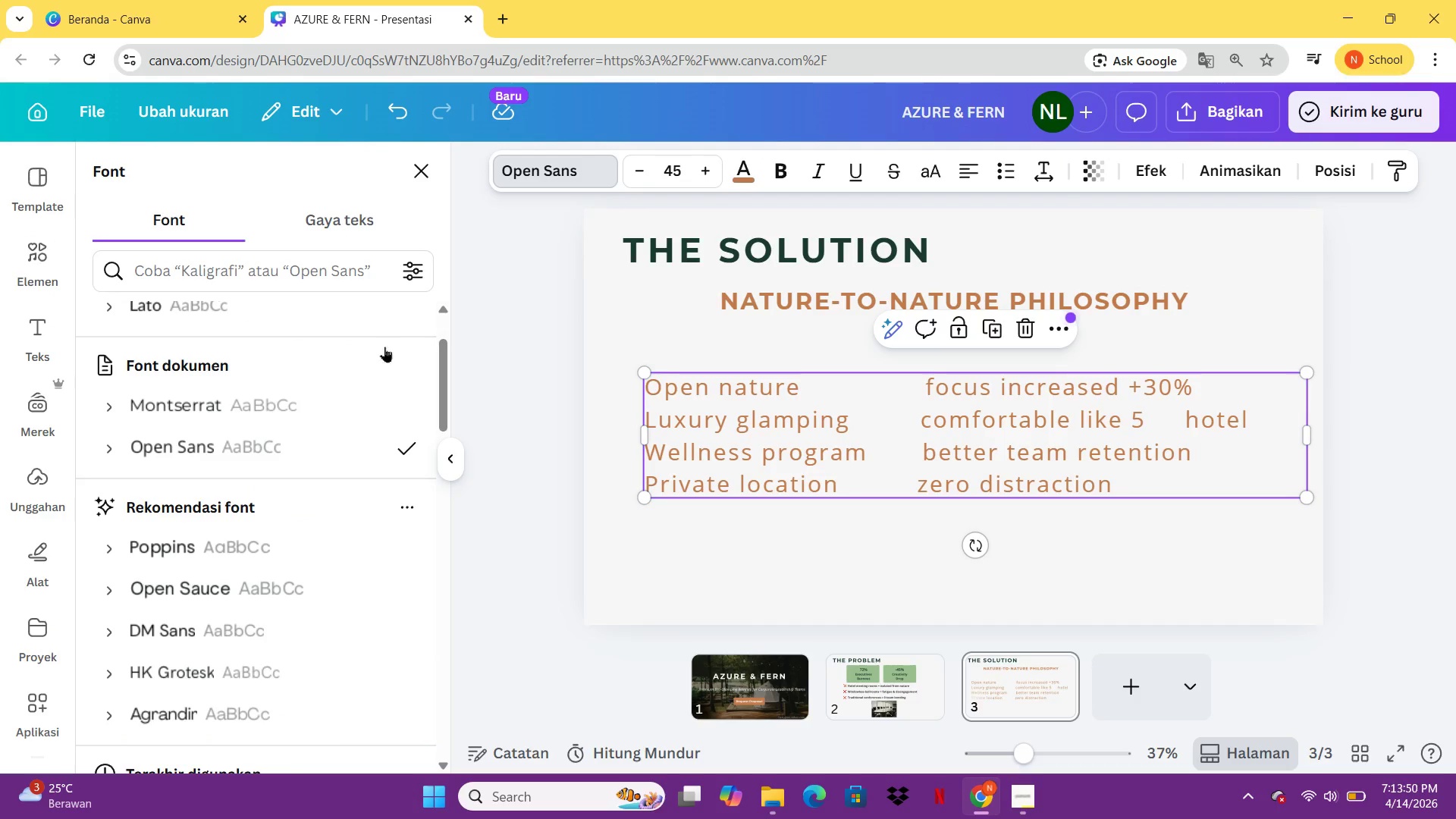 
left_click([324, 406])
 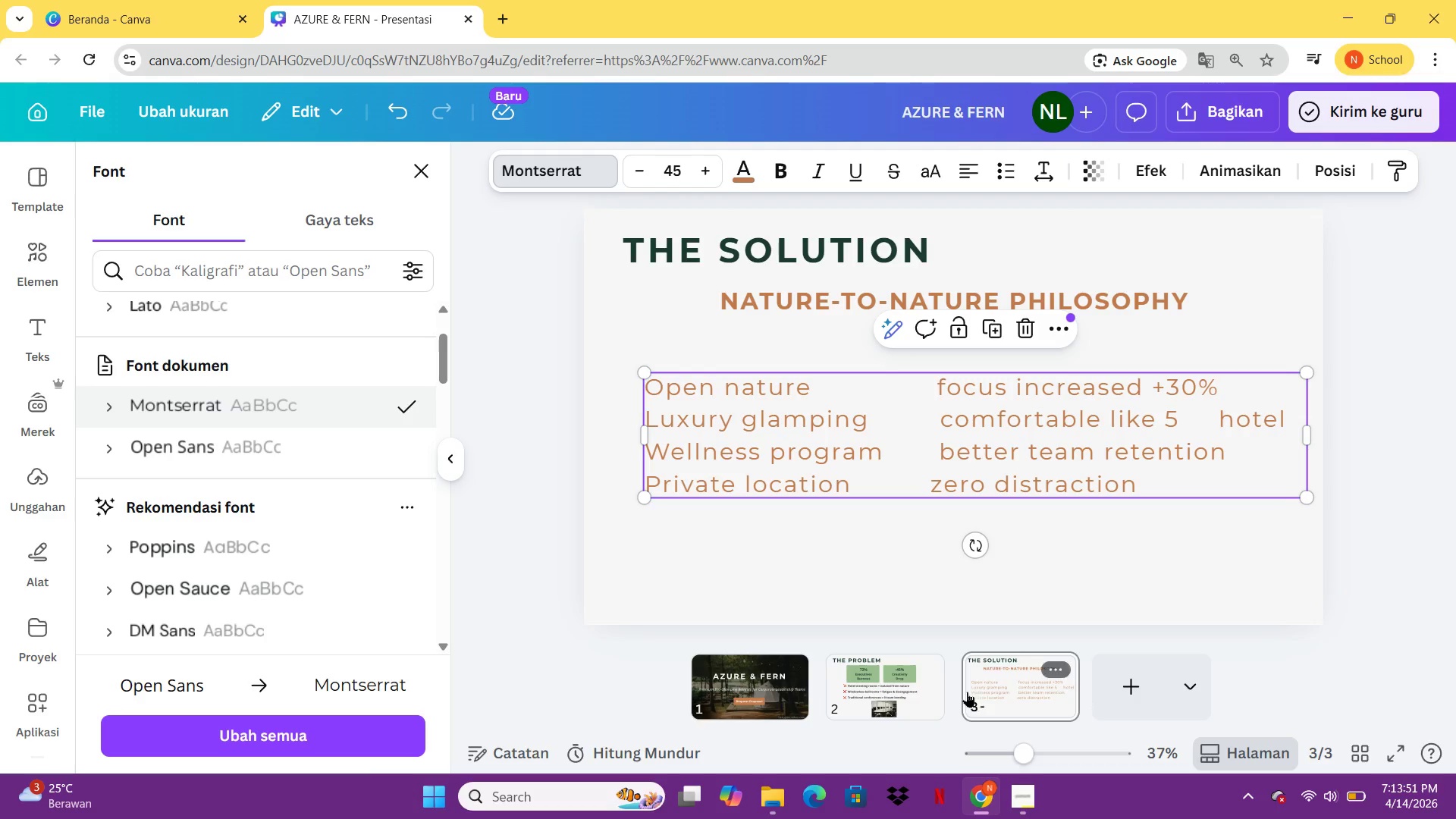 
left_click([916, 682])
 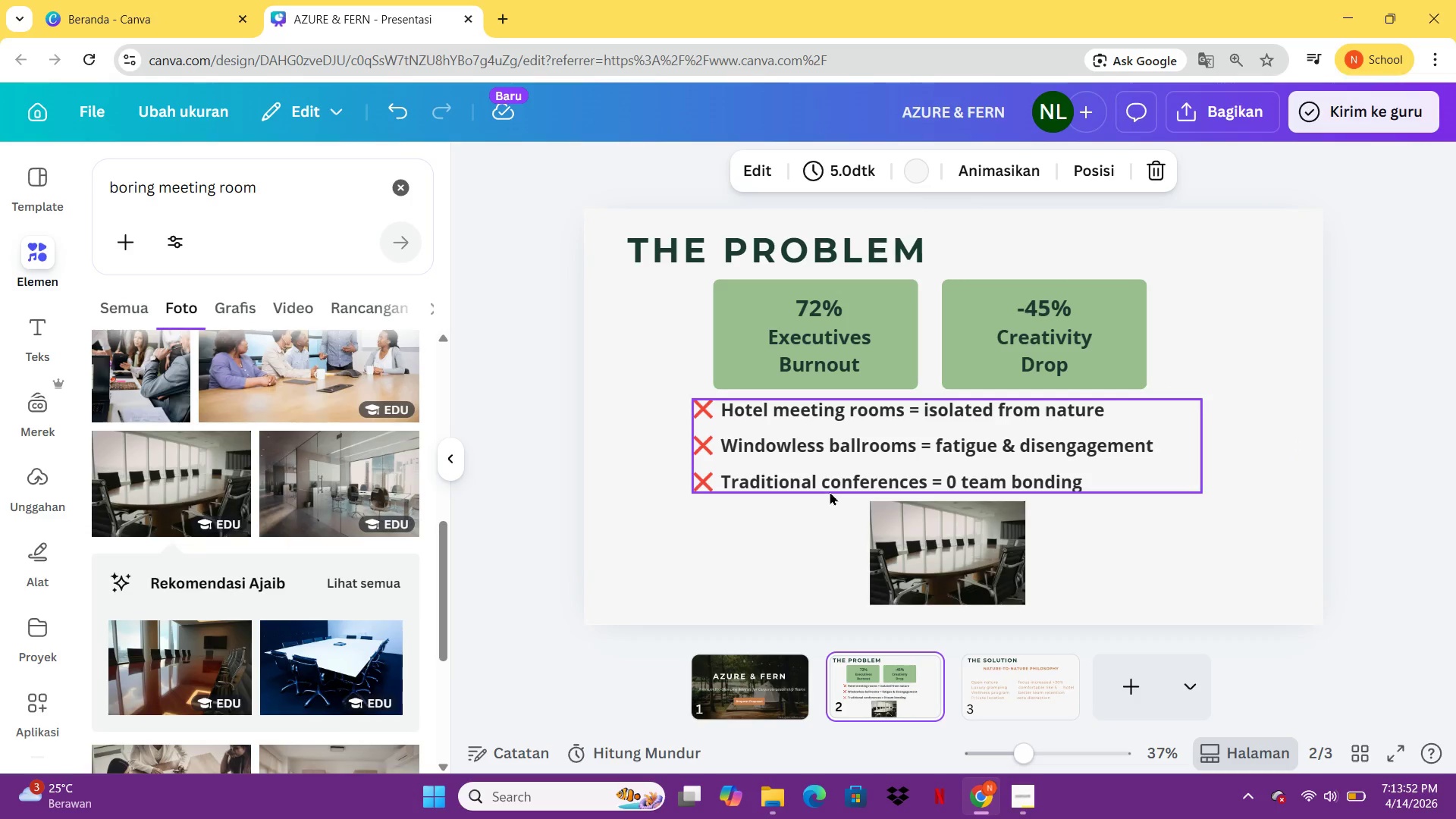 
left_click([841, 433])
 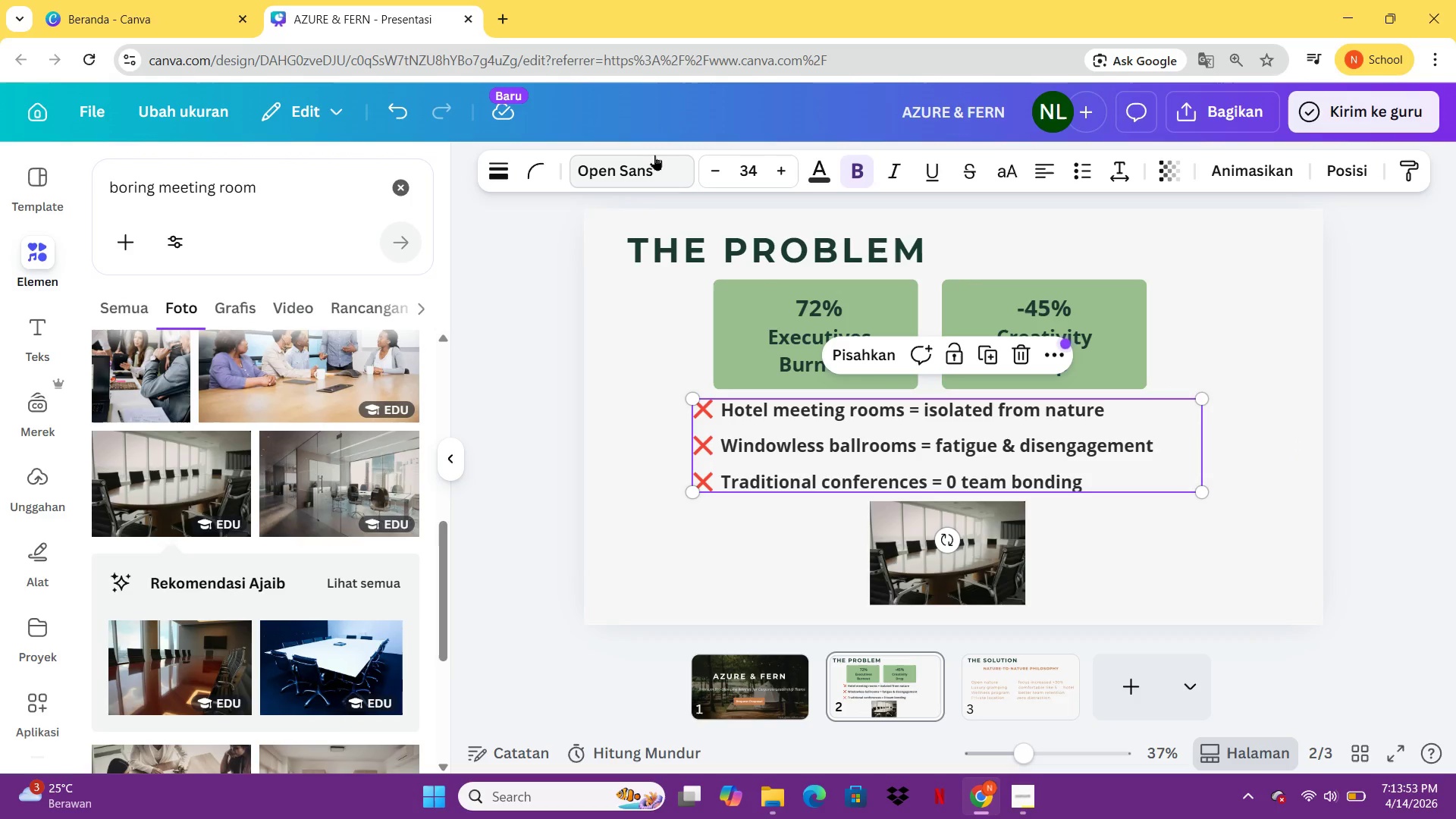 
left_click([654, 155])
 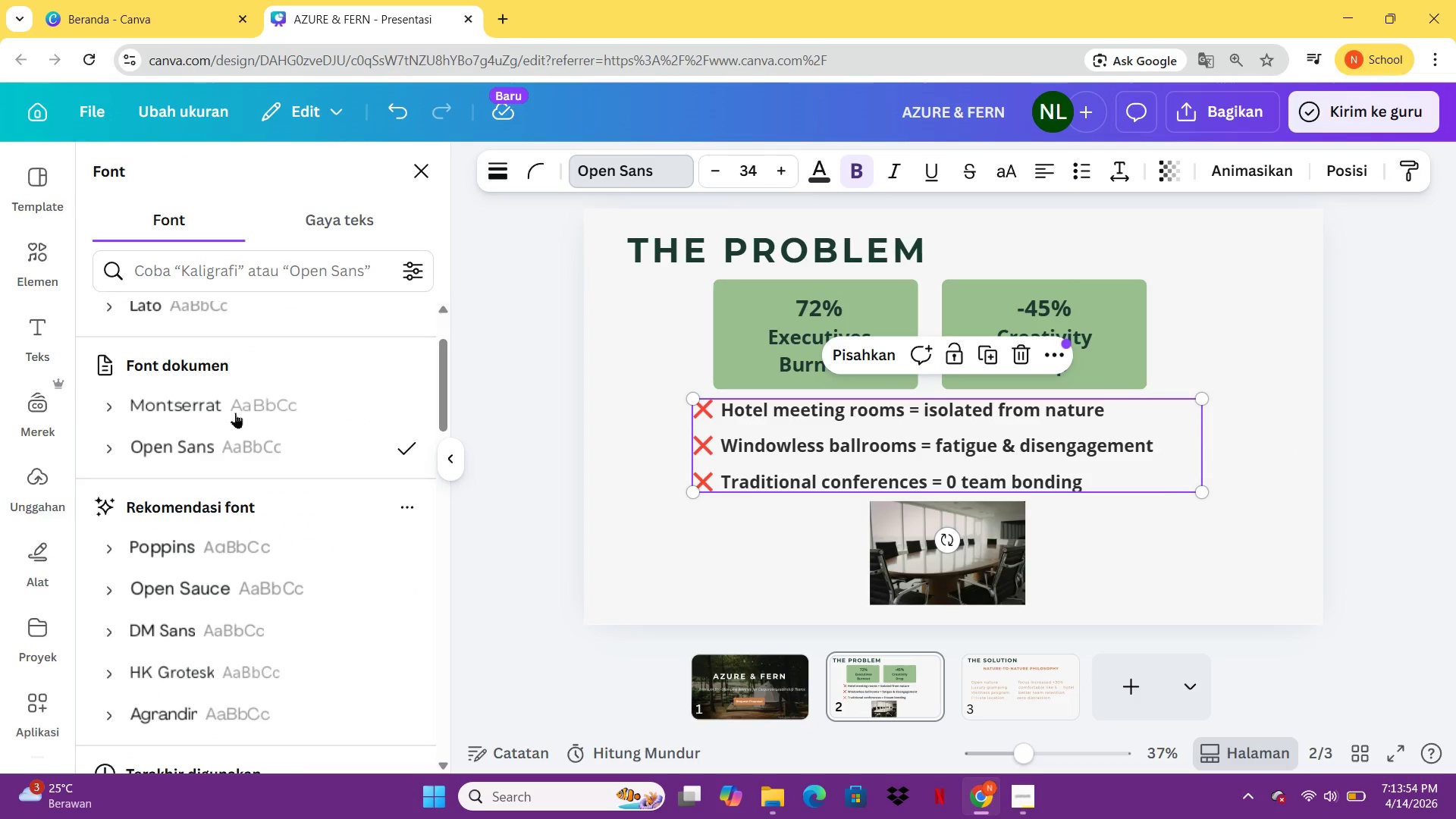 
left_click([234, 416])
 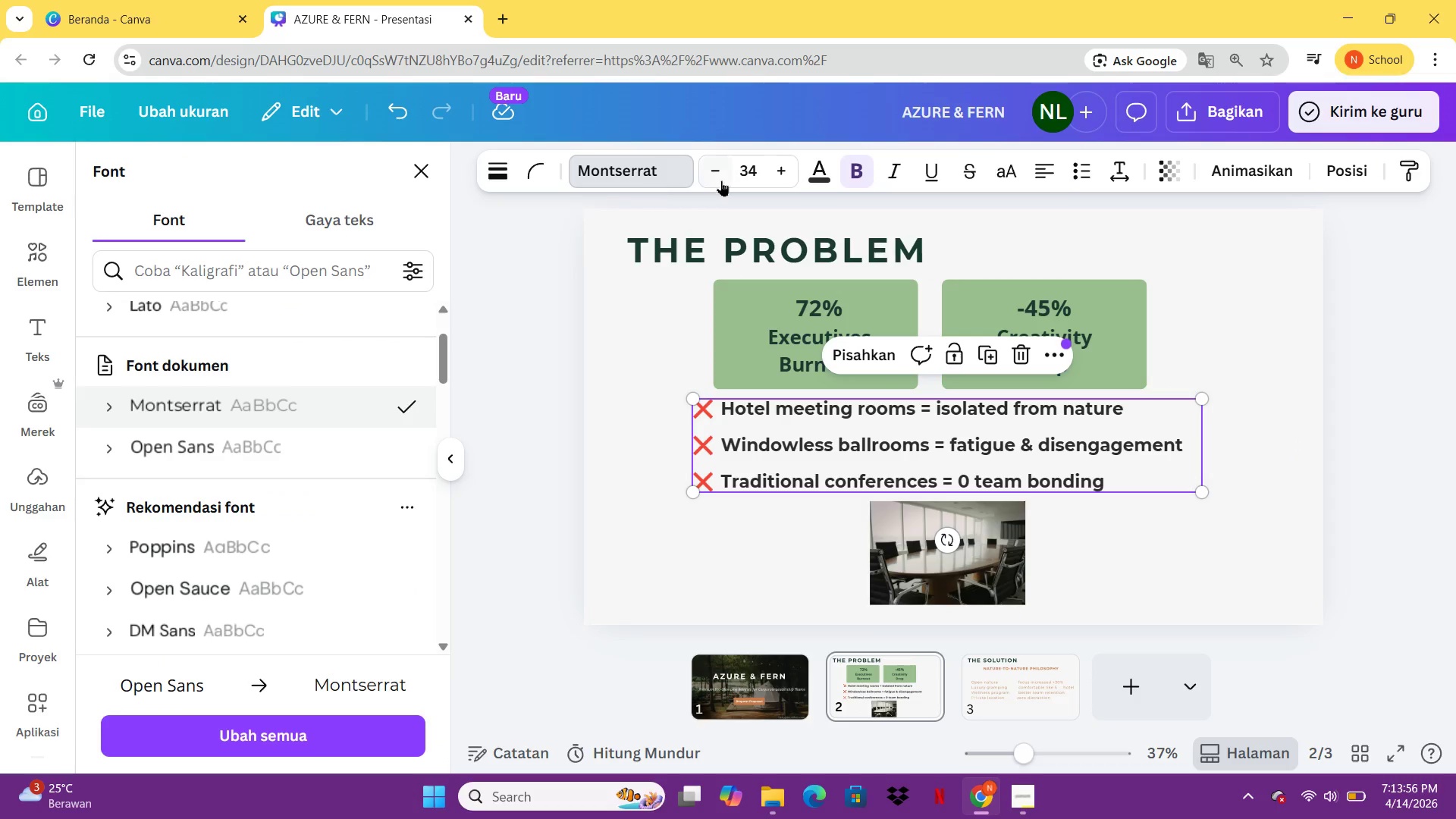 
double_click([721, 180])
 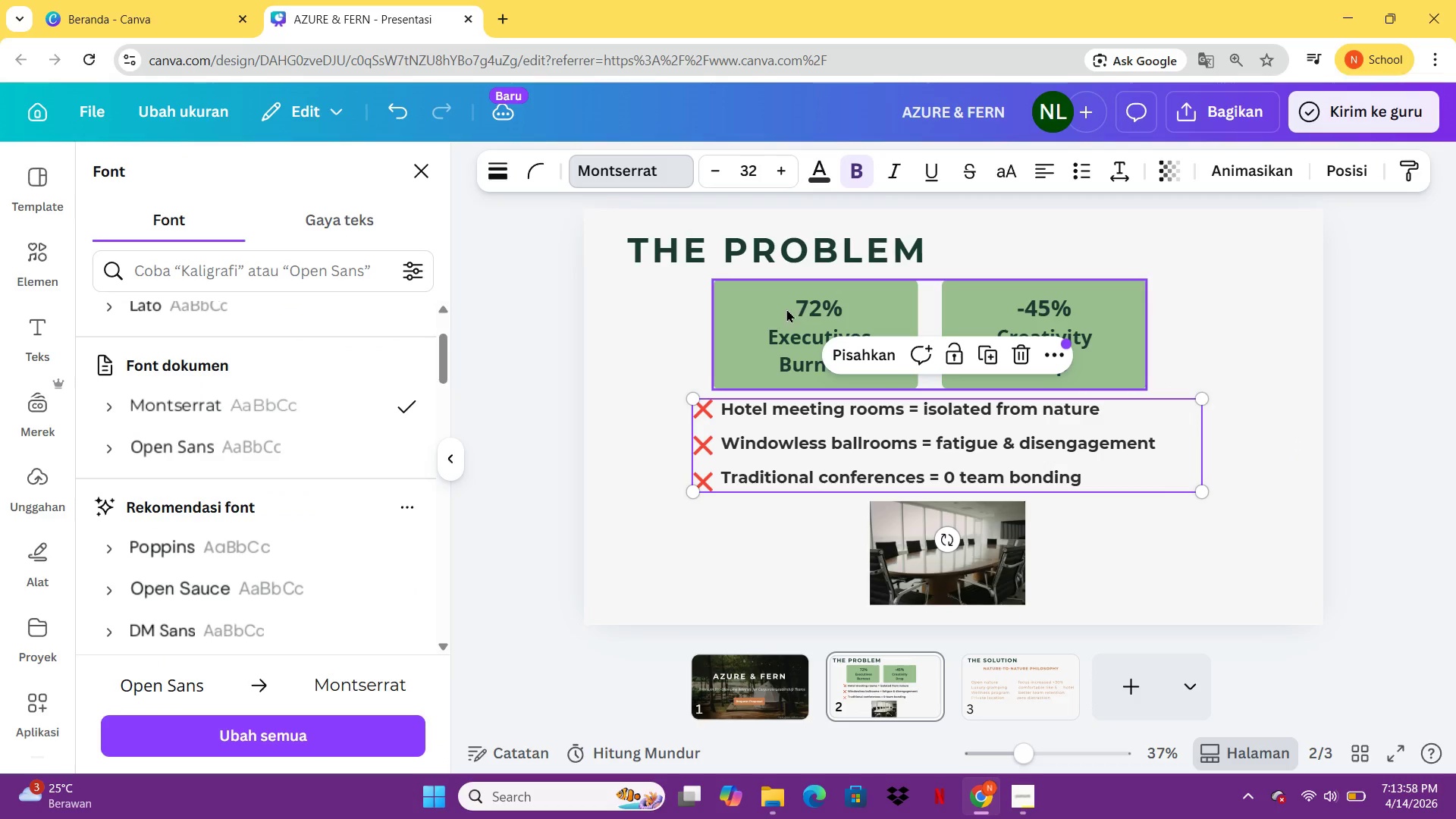 
left_click([795, 373])
 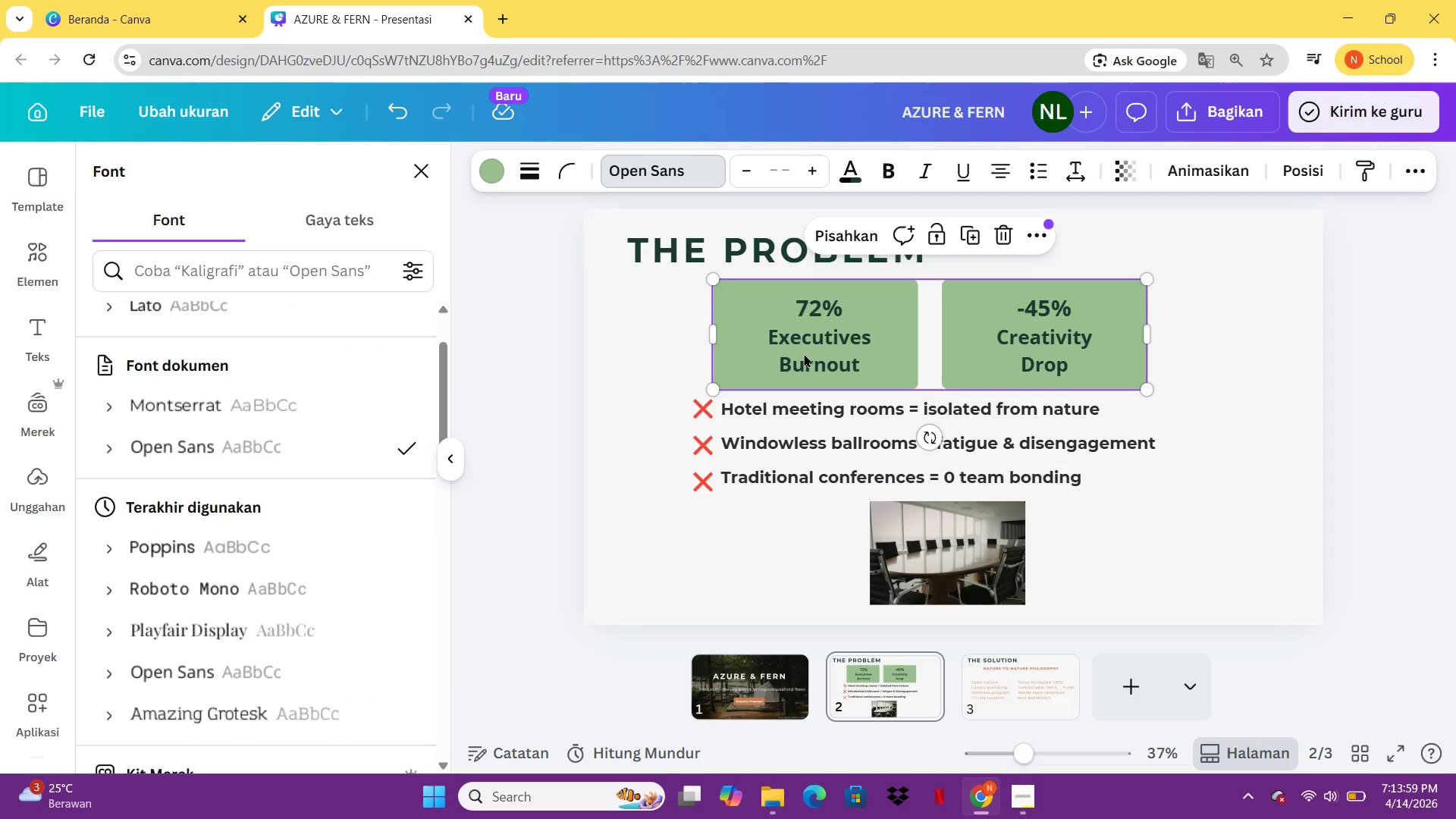 
left_click([806, 351])
 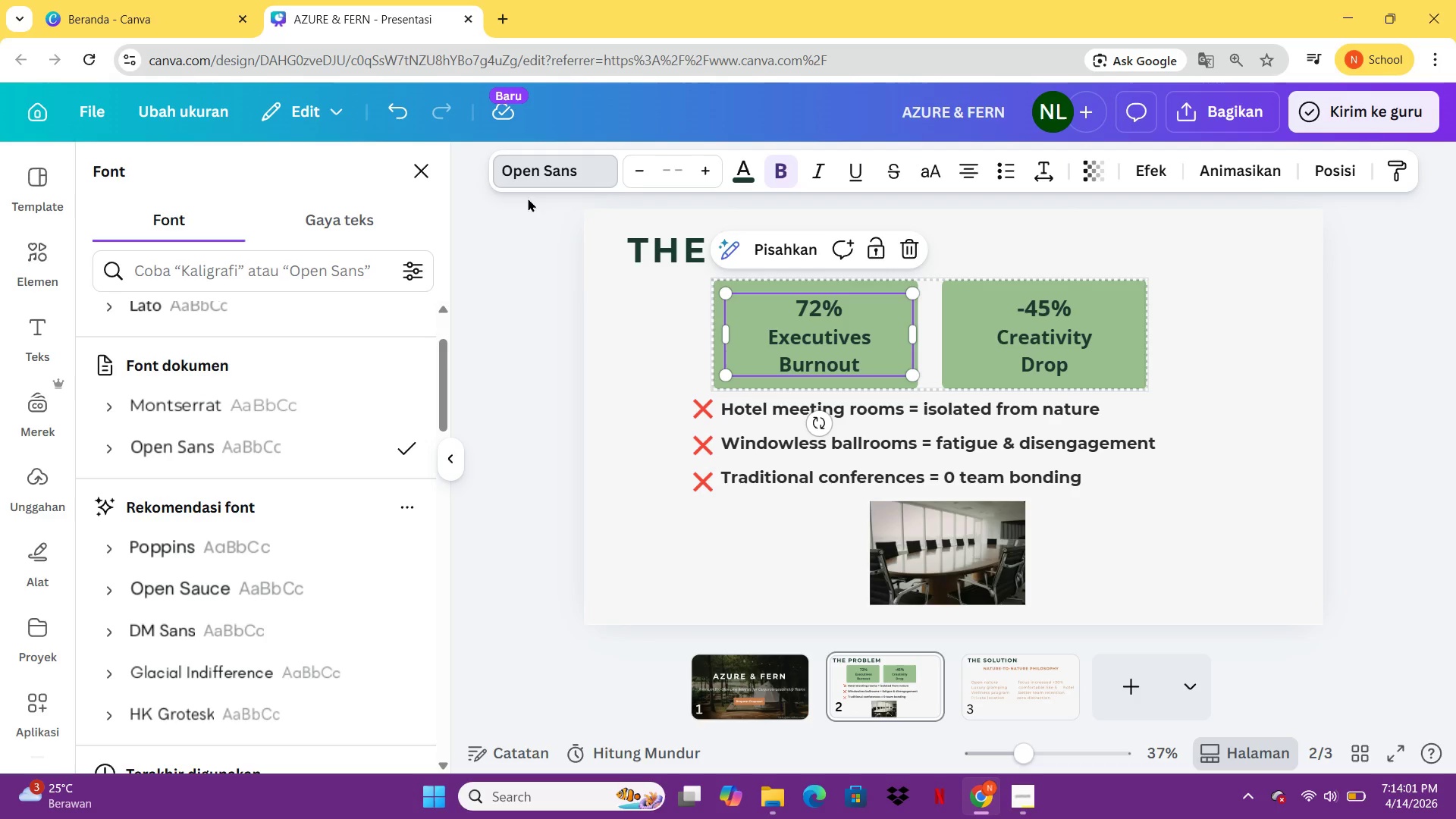 
left_click([288, 391])
 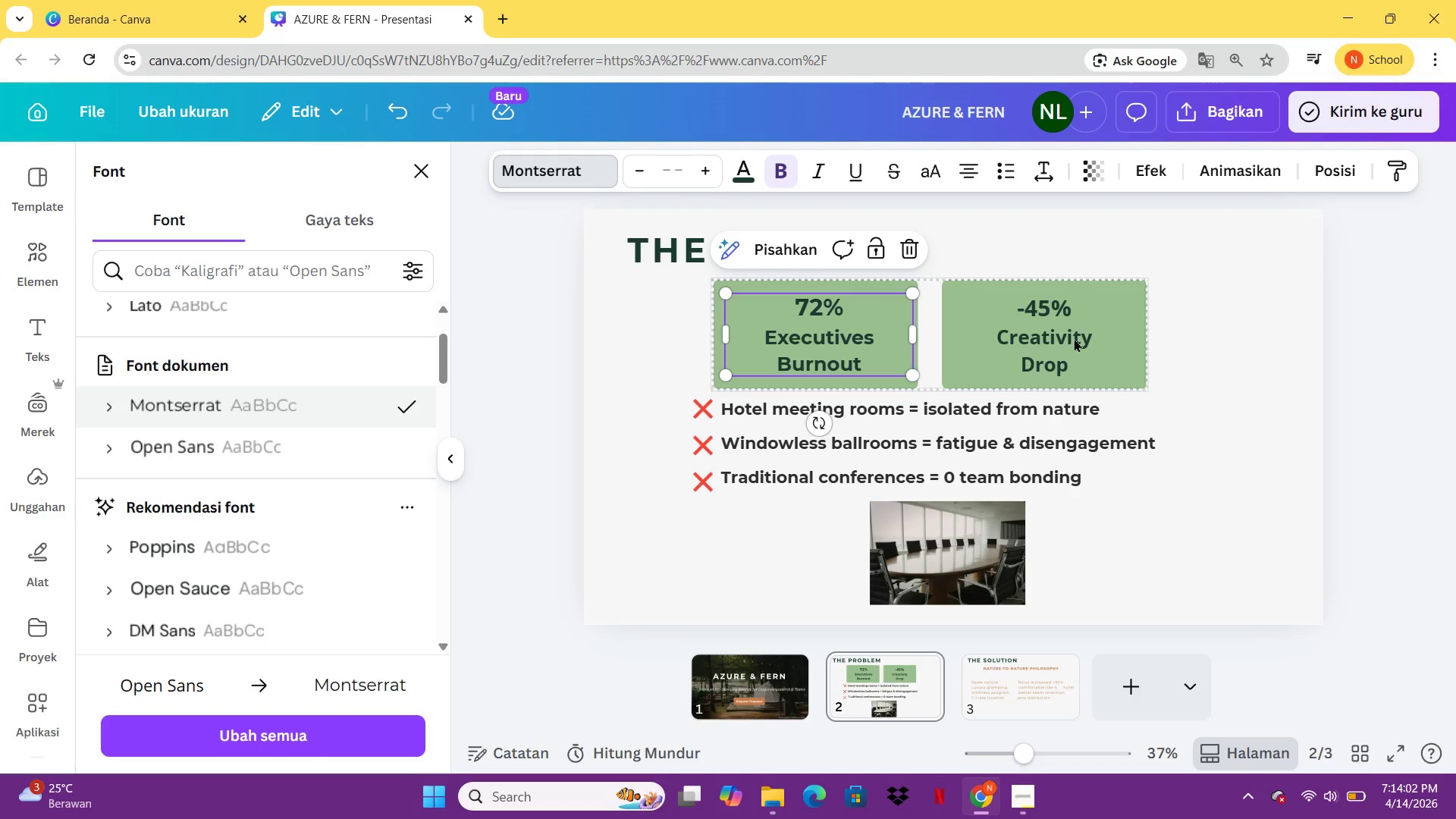 
left_click([1049, 331])
 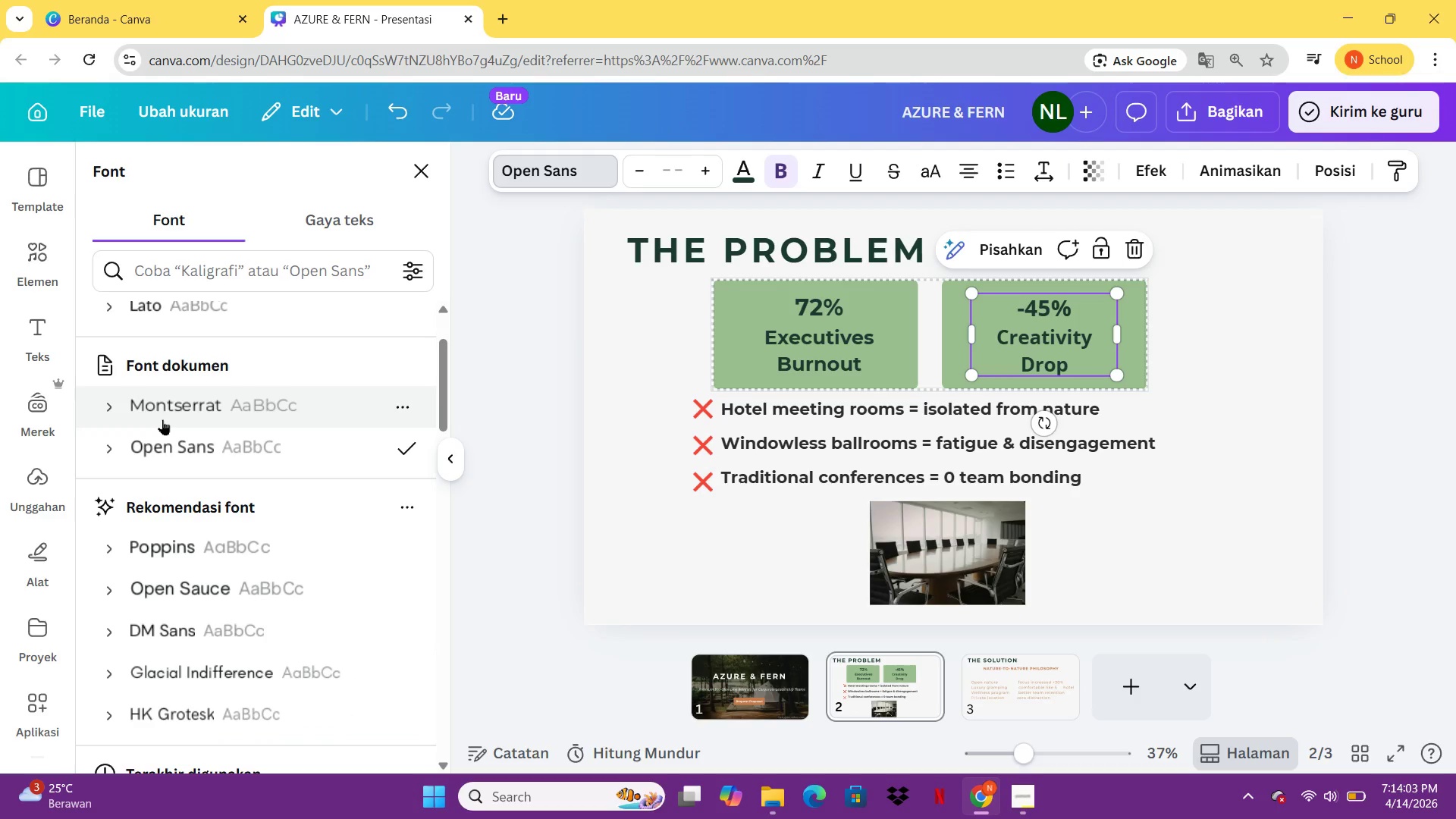 
left_click([171, 415])
 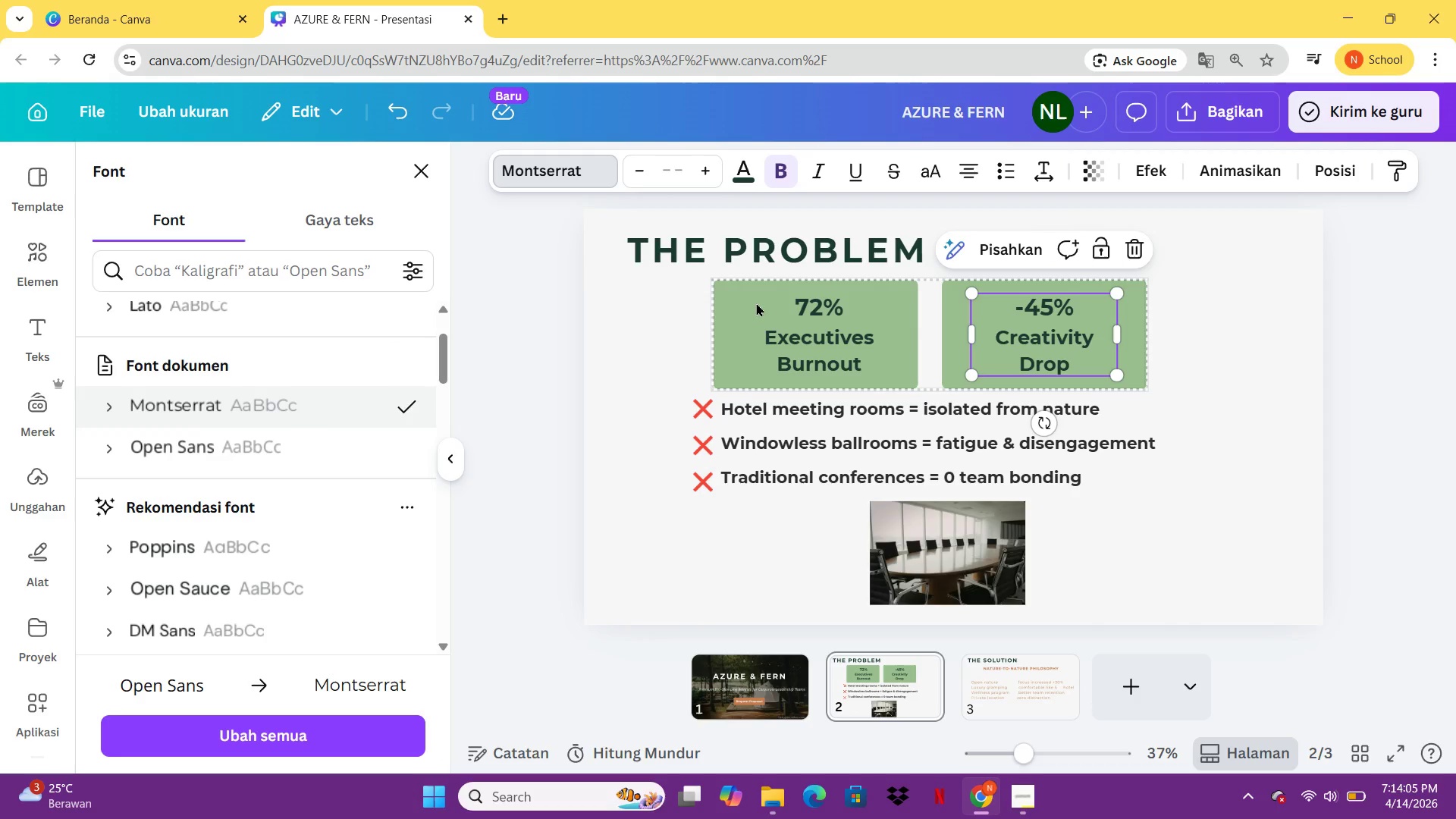 
left_click([764, 319])
 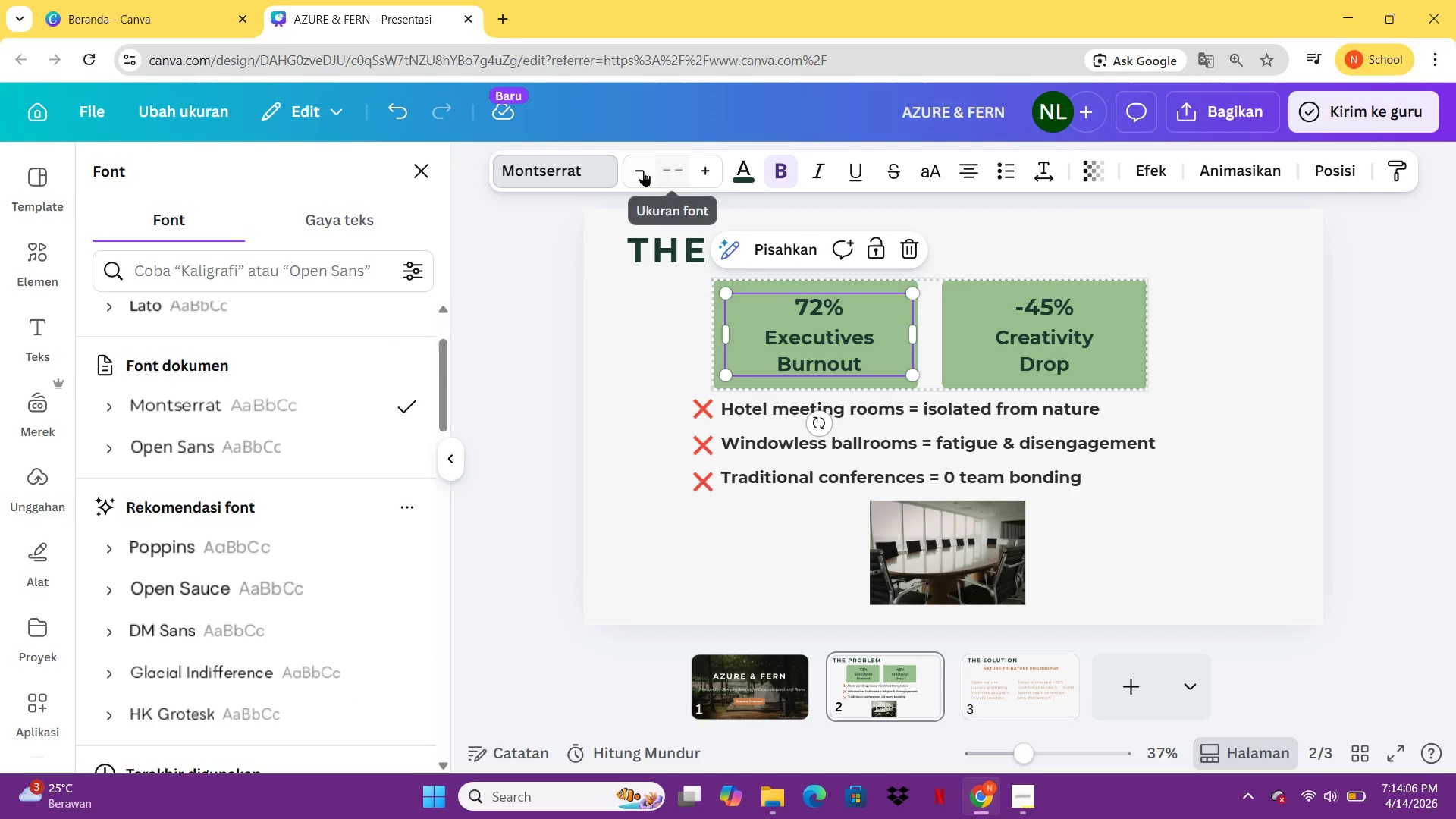 
left_click([635, 180])
 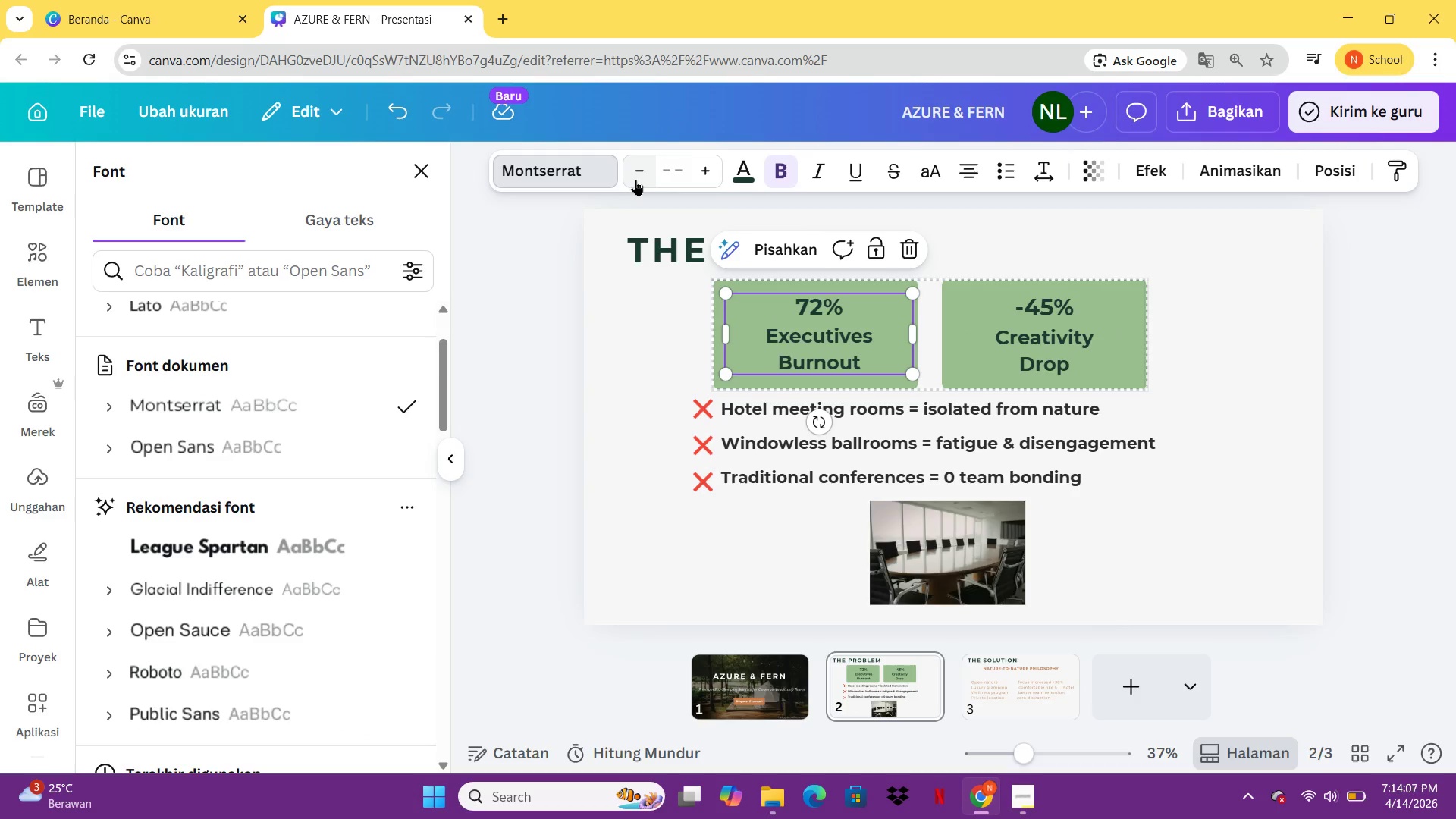 
left_click([635, 180])
 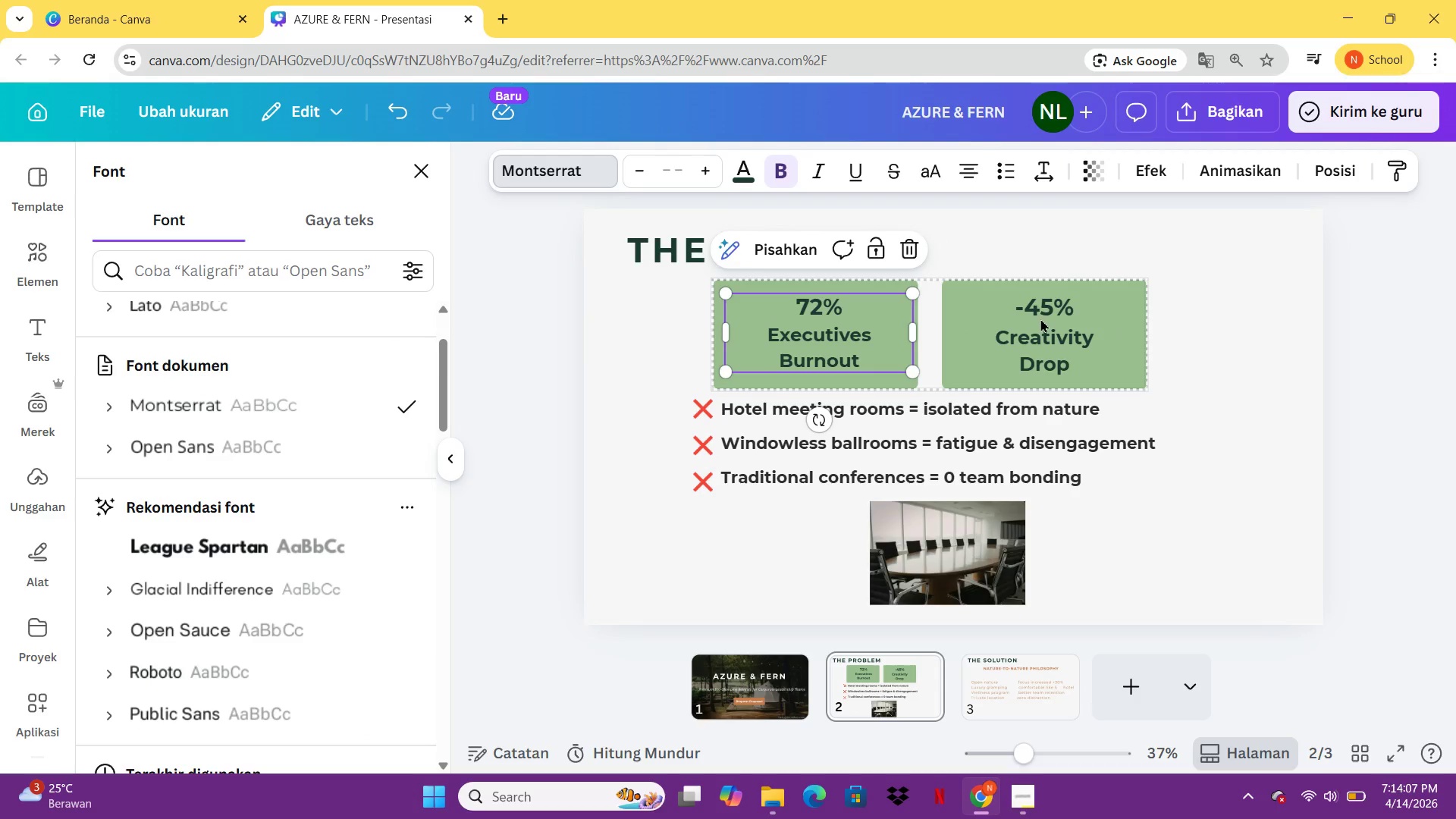 
left_click([1042, 318])
 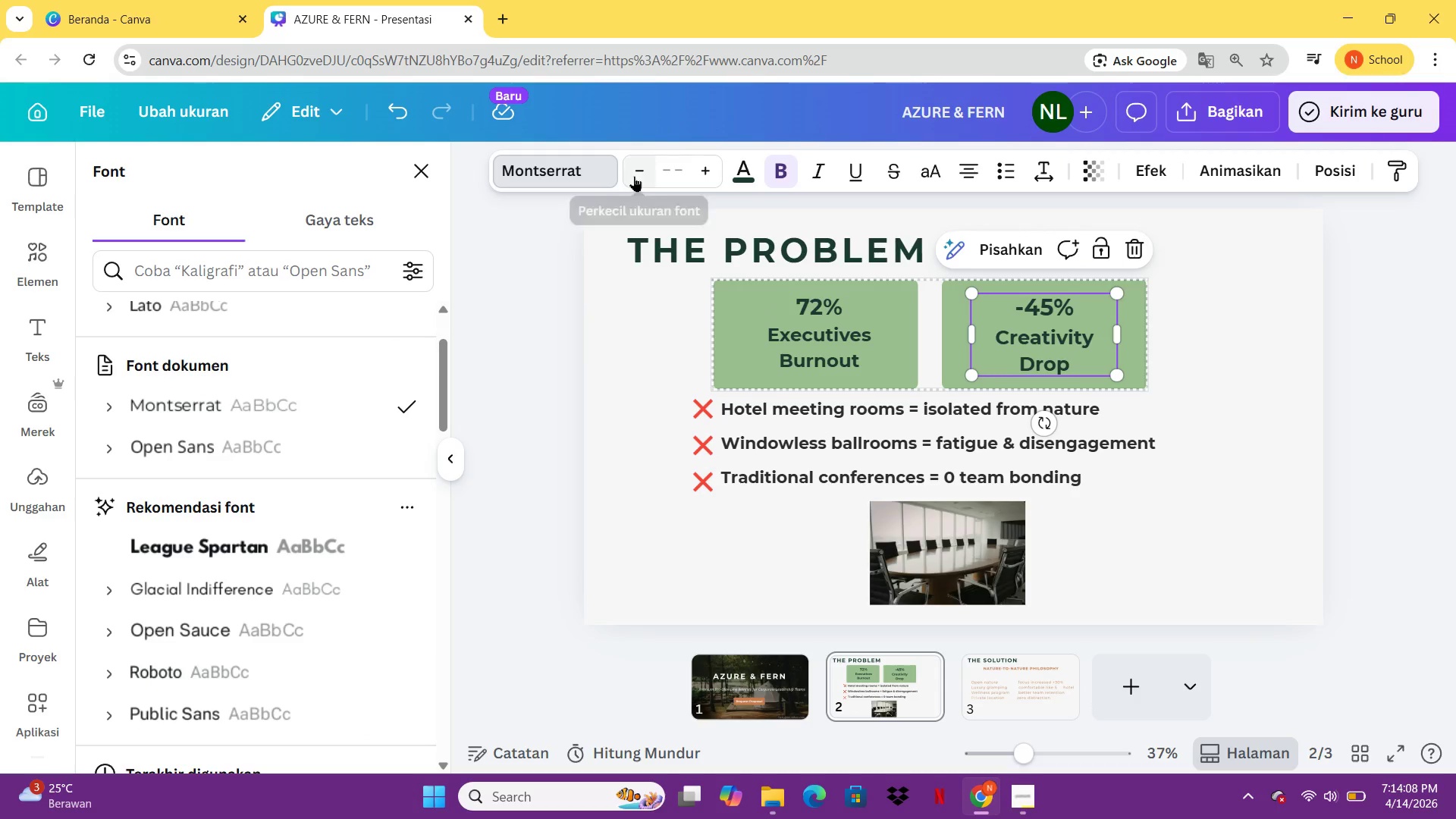 
double_click([634, 176])
 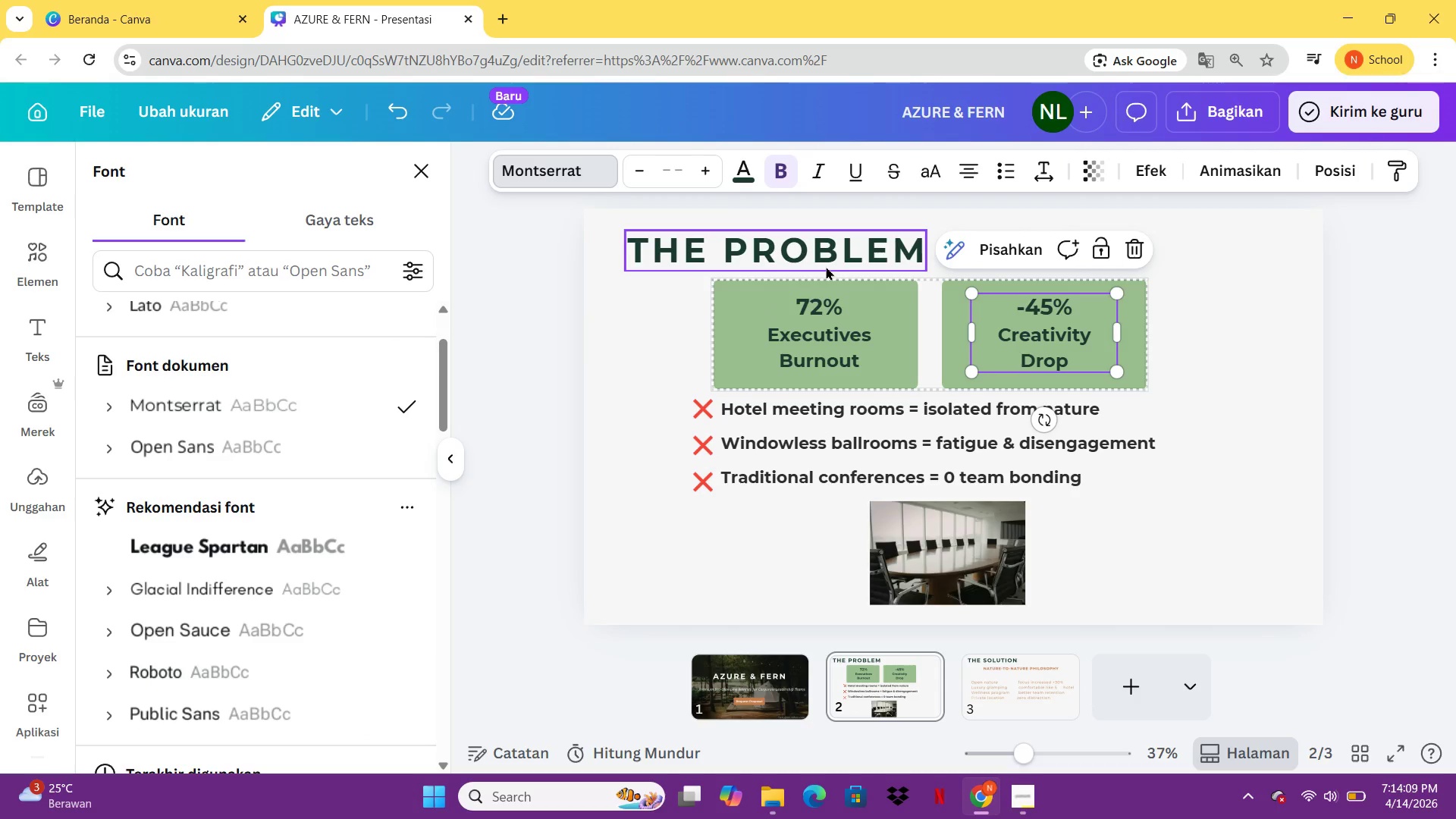 
left_click([823, 261])
 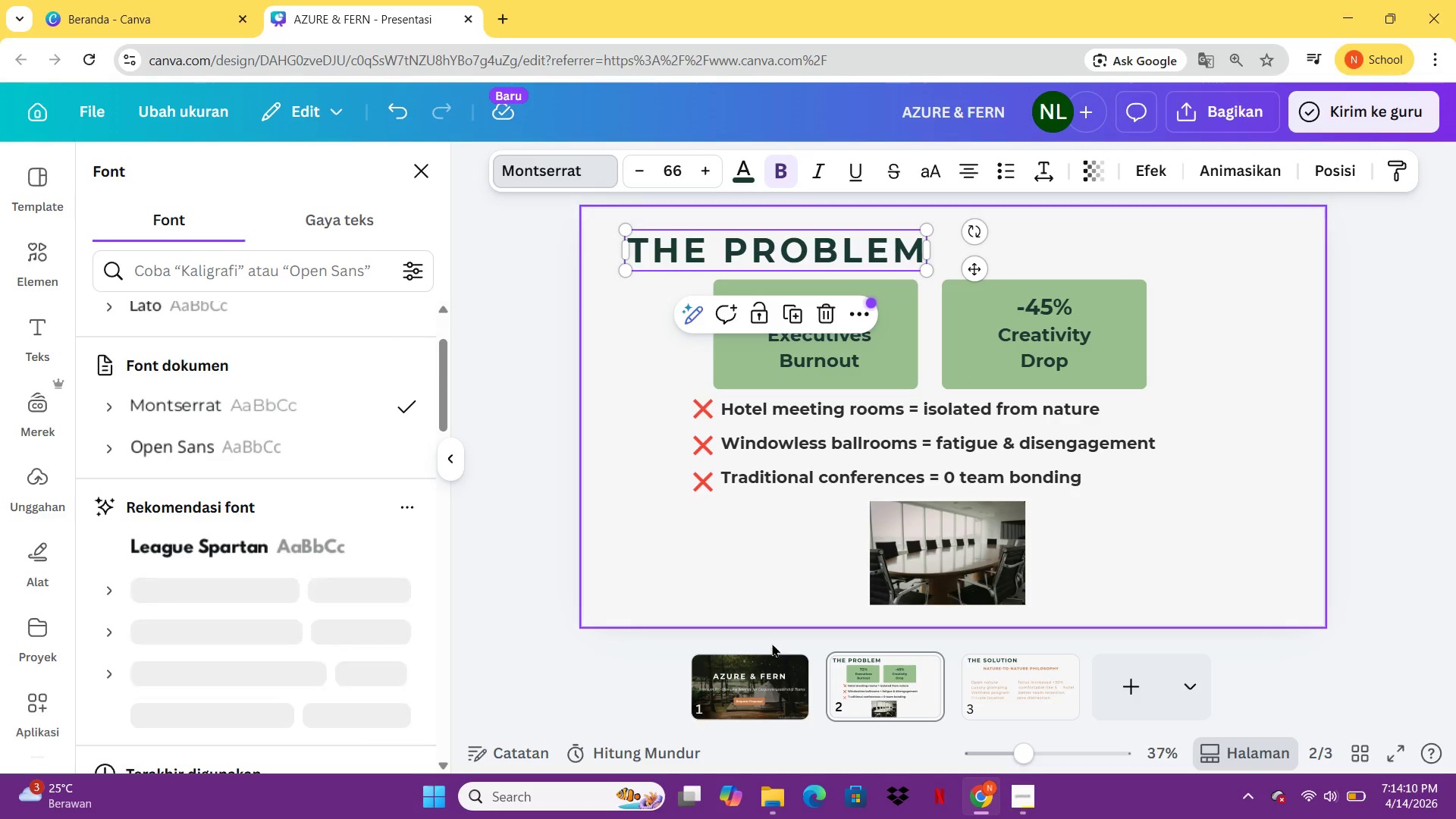 
left_click([771, 673])
 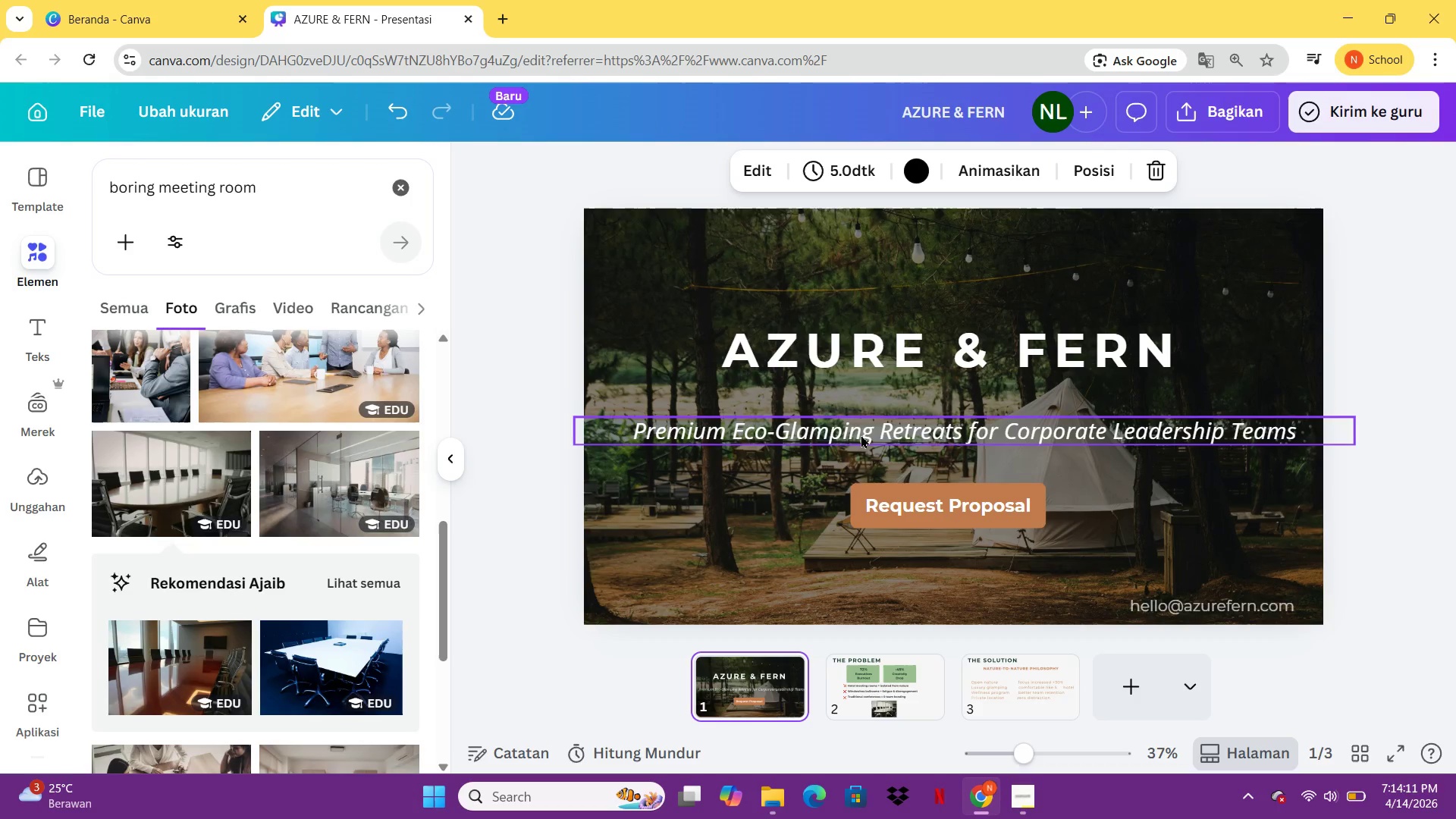 
left_click([861, 436])
 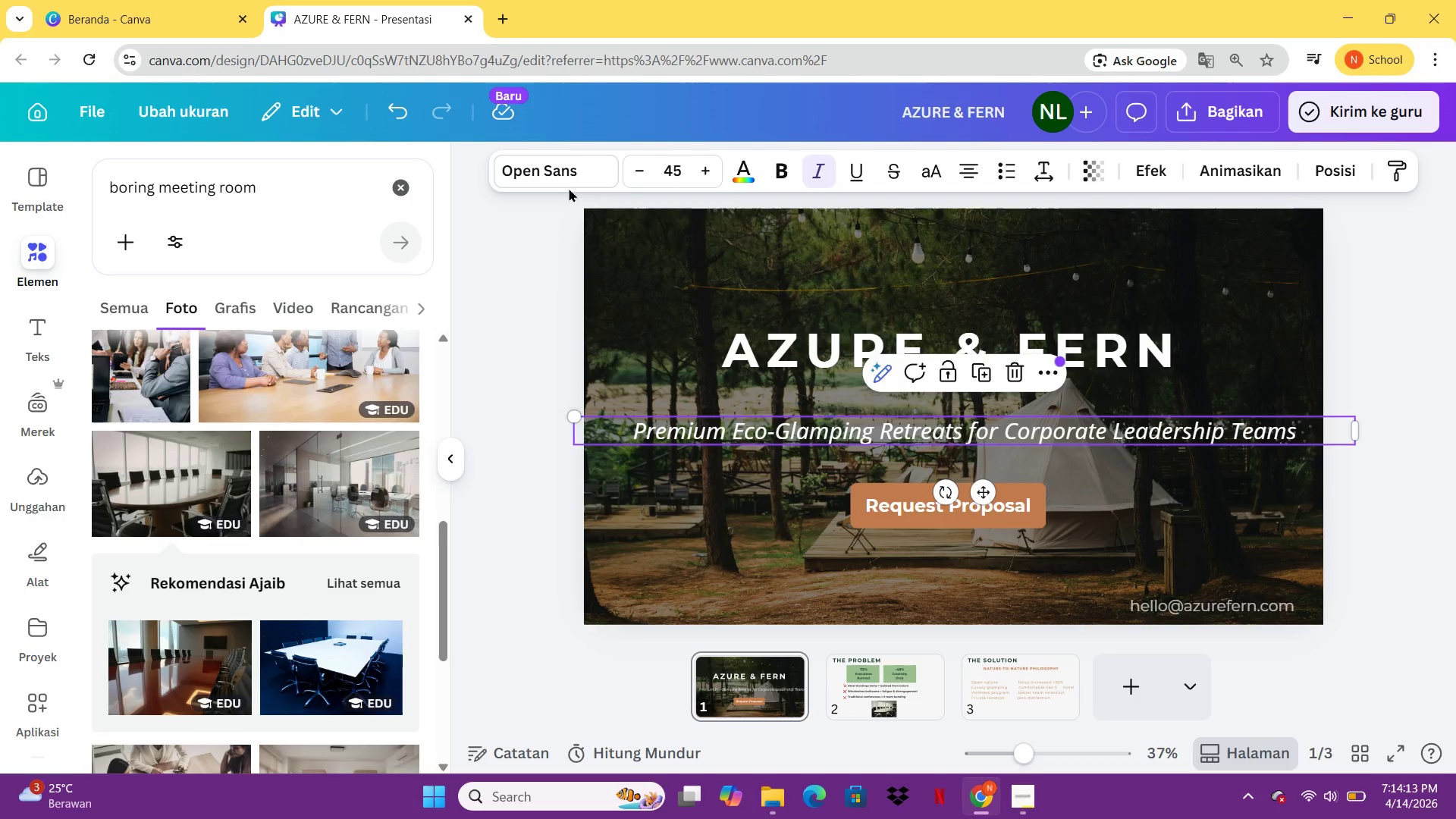 
left_click([565, 179])
 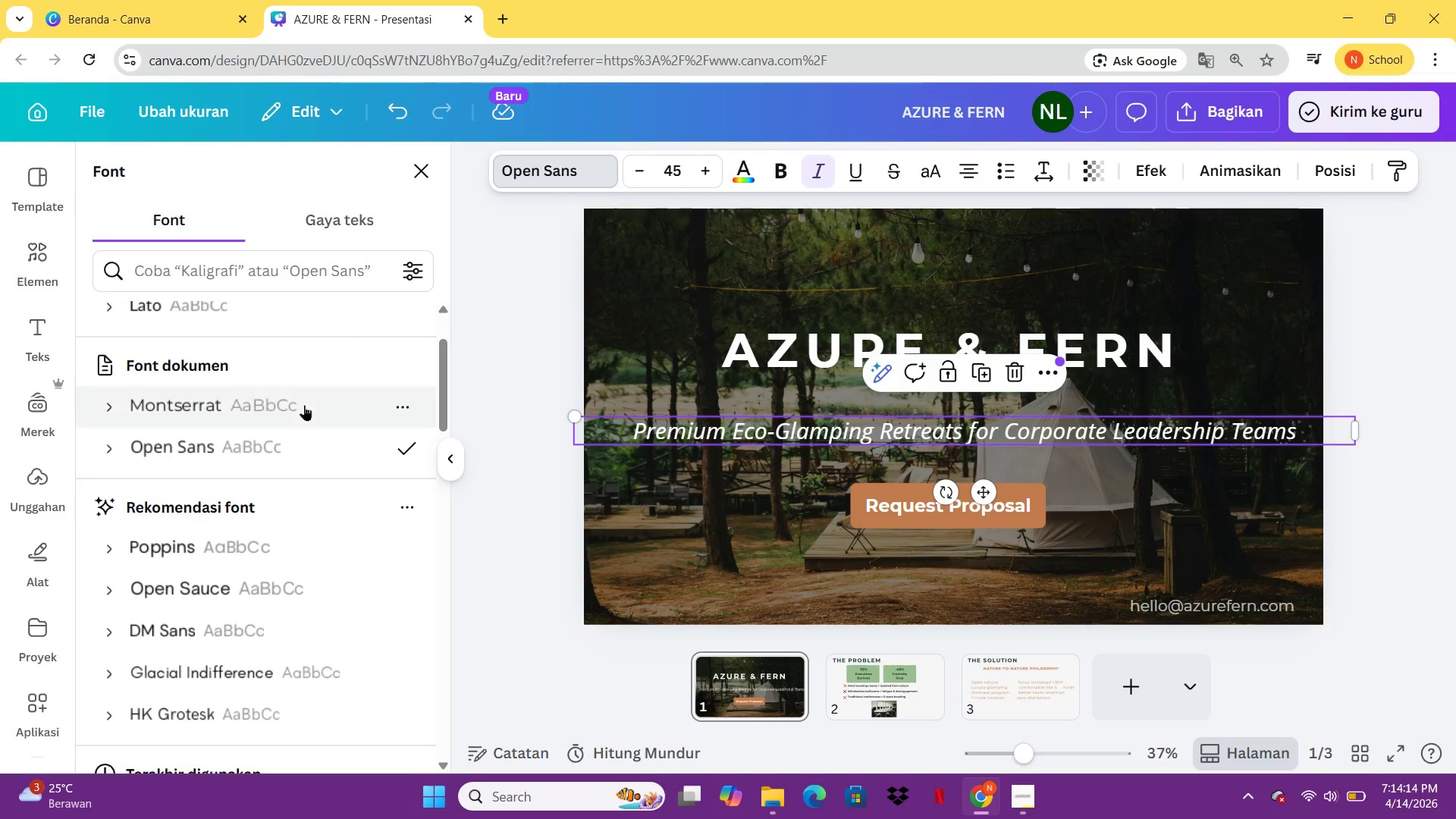 
left_click([303, 406])
 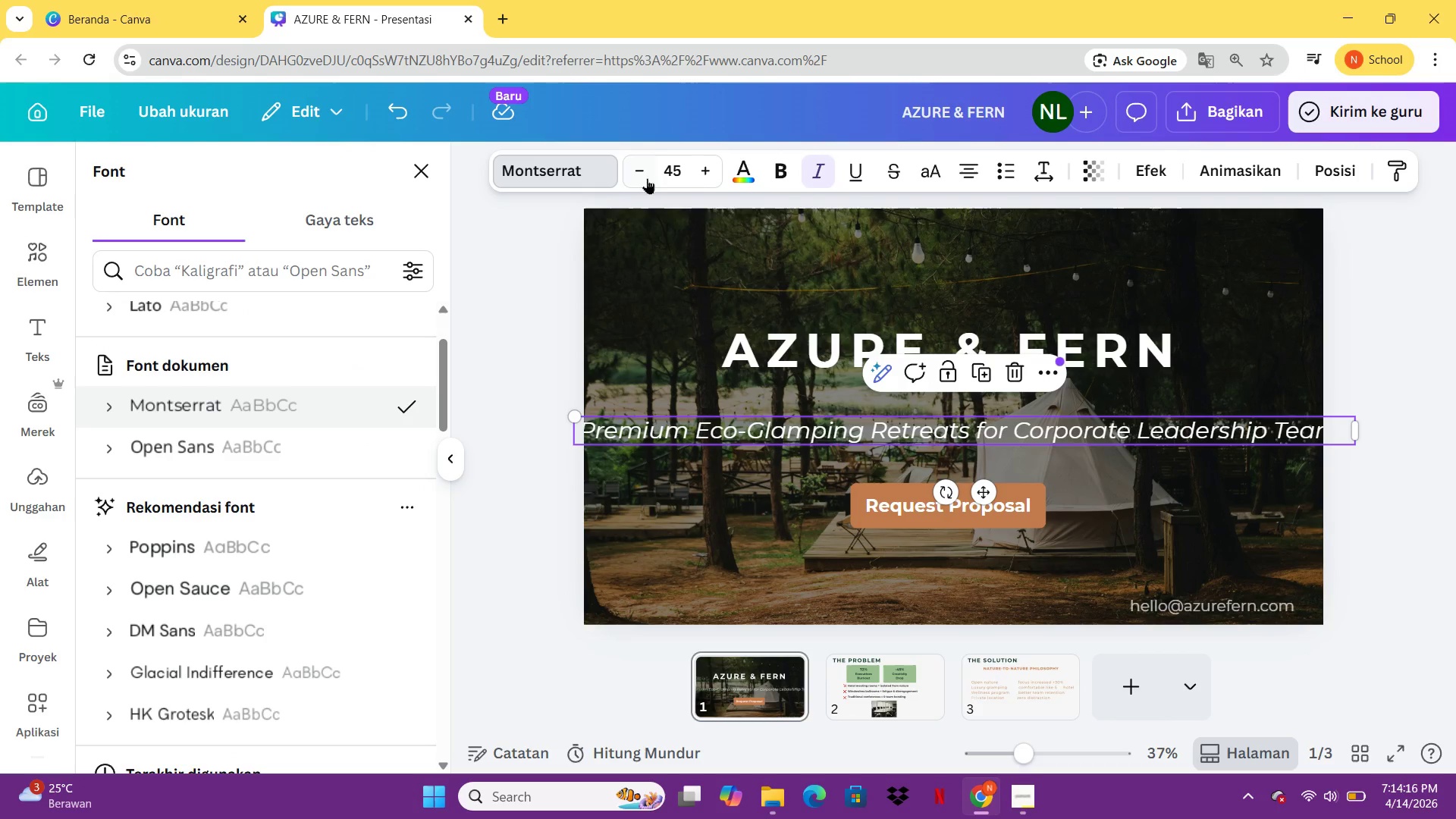 
double_click([645, 178])
 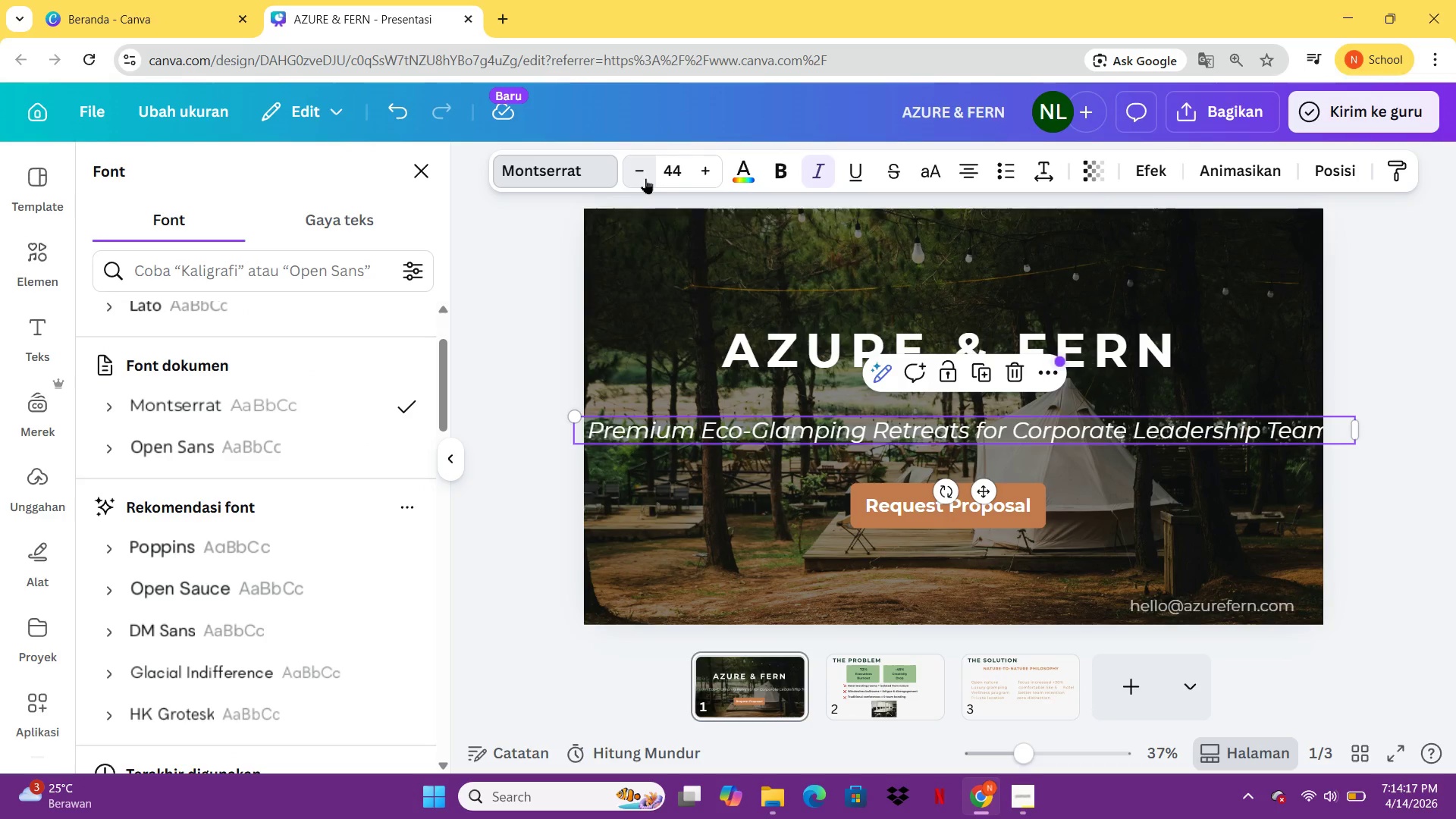 
triple_click([645, 178])
 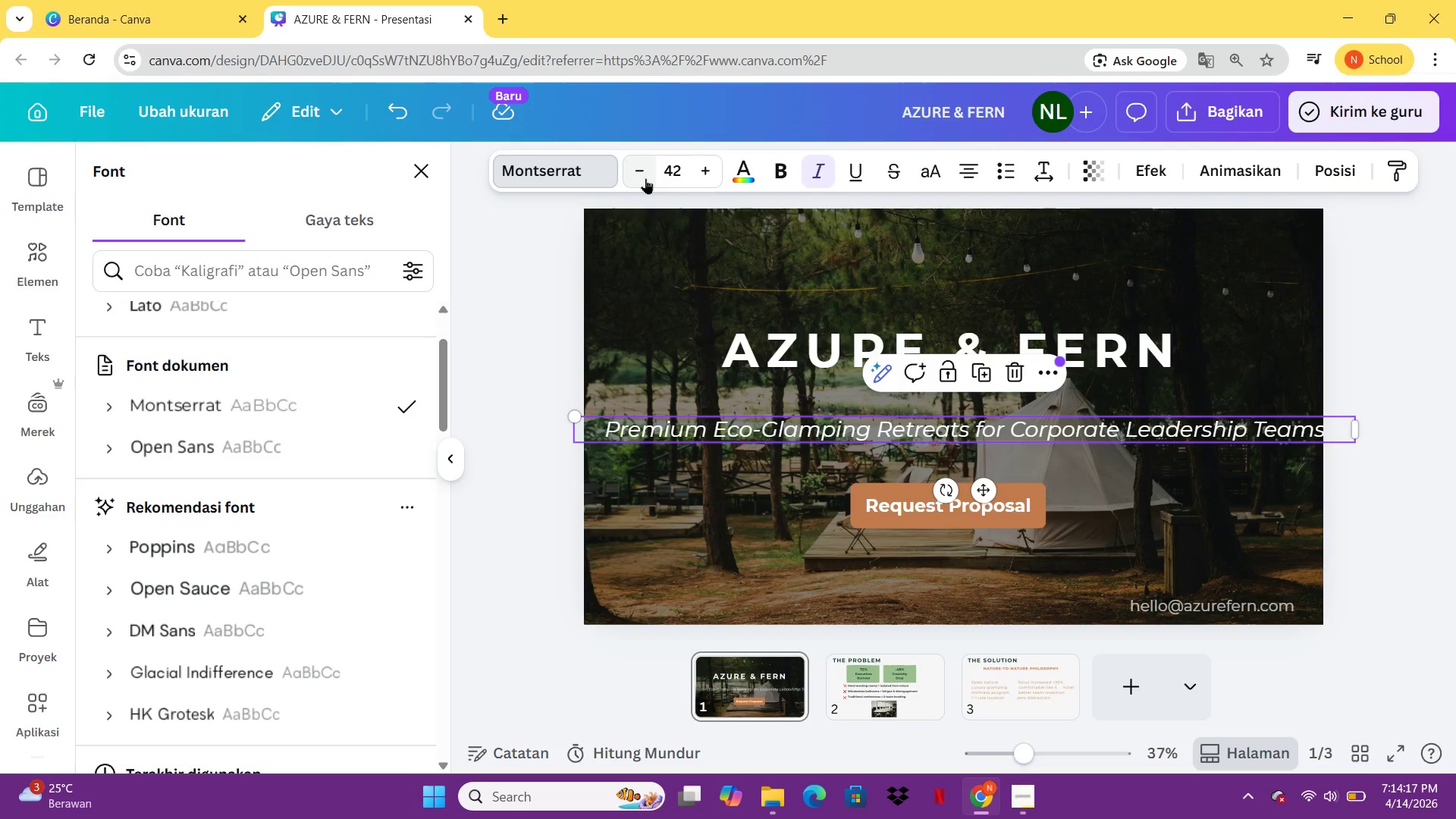 
triple_click([645, 178])
 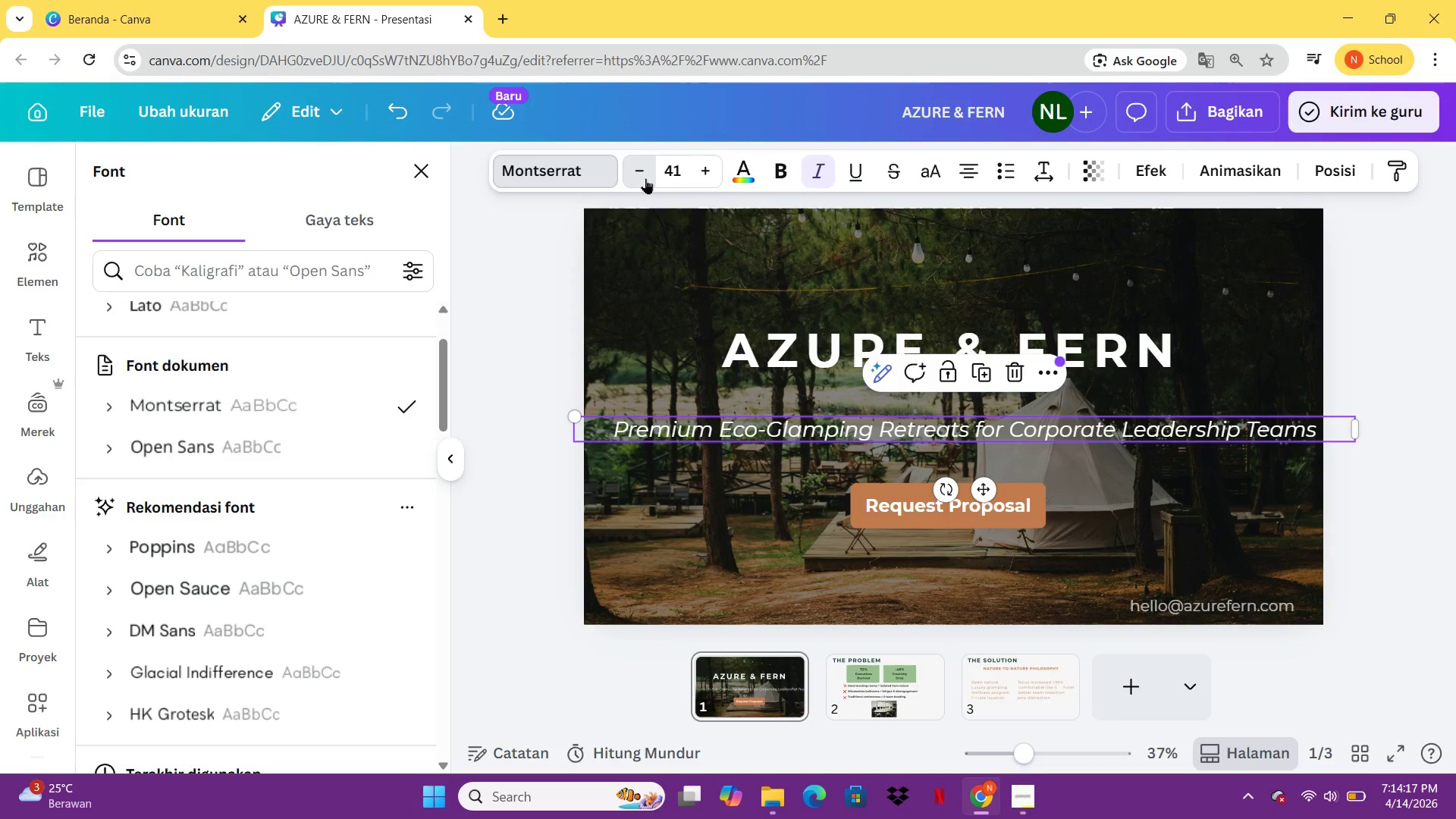 
triple_click([645, 178])
 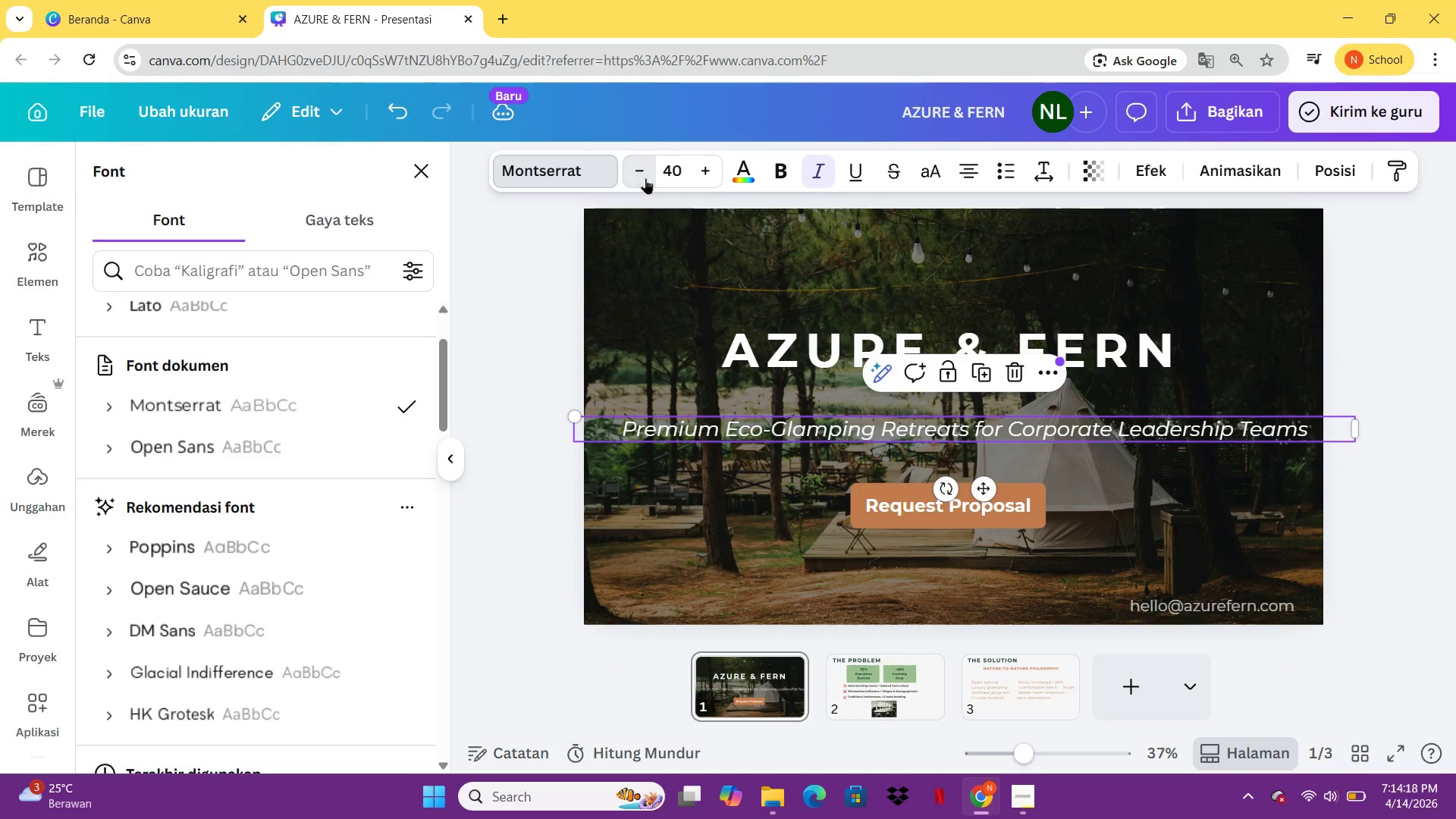 
triple_click([645, 178])
 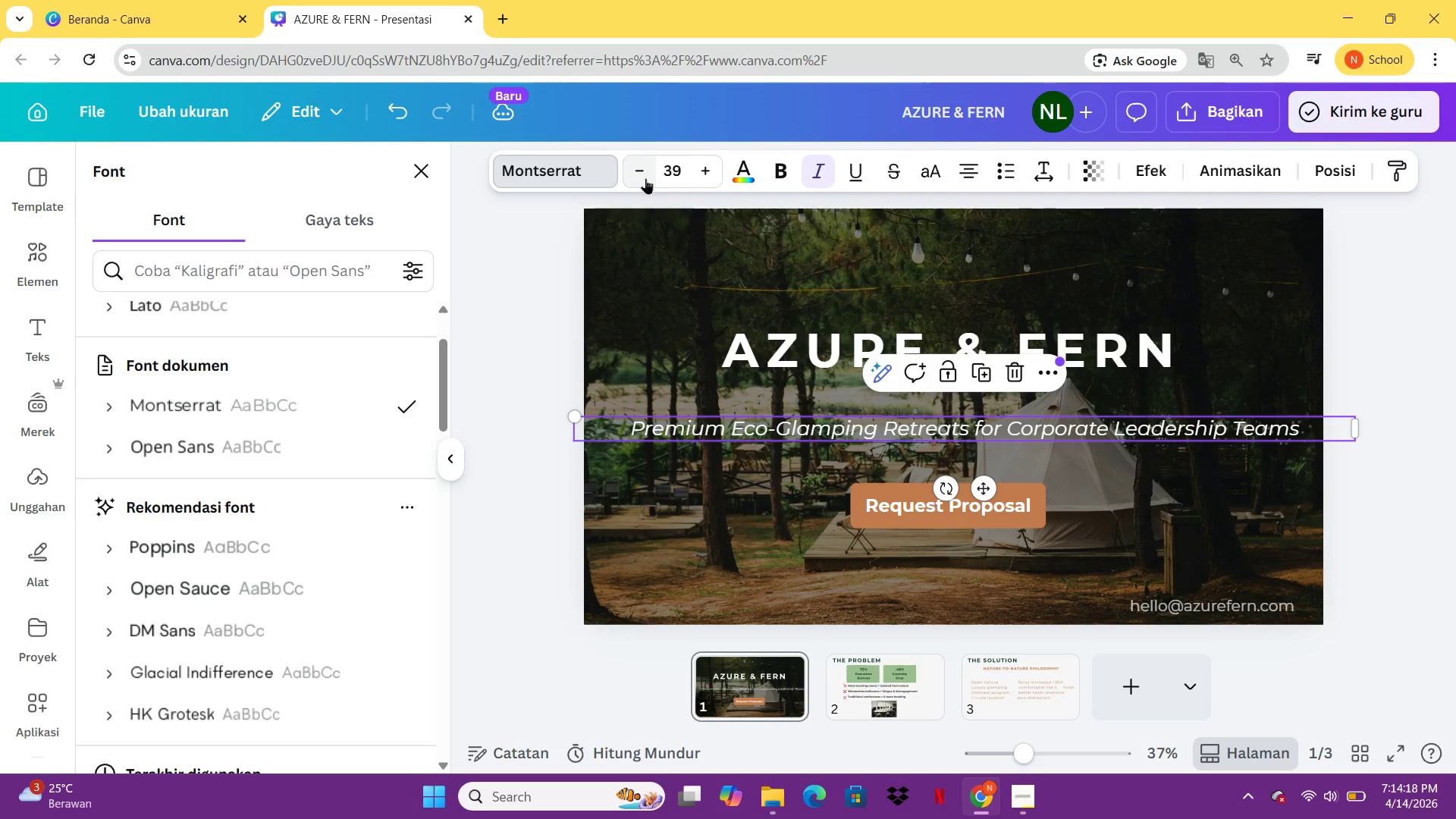 
left_click([645, 178])
 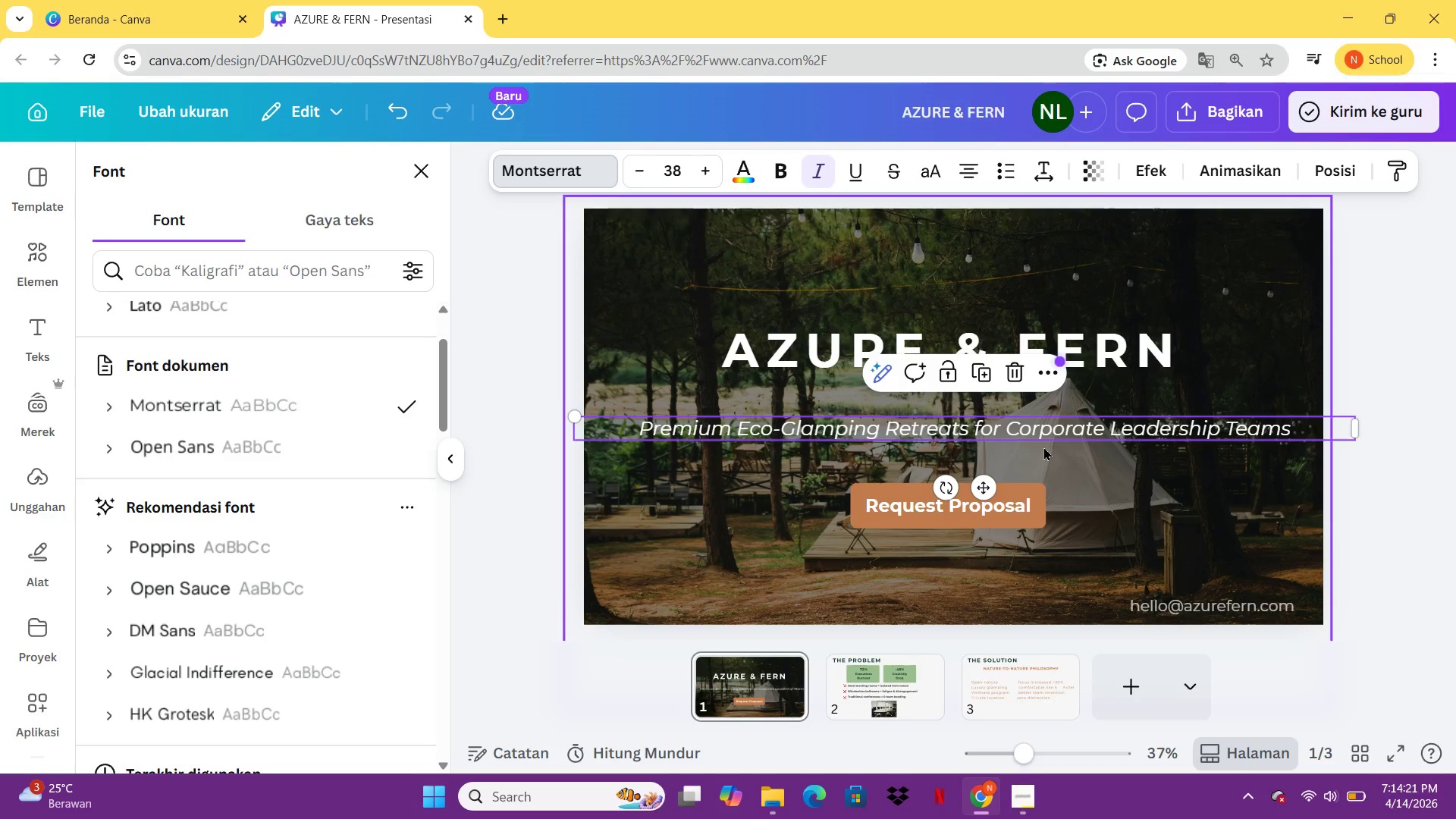 
left_click_drag(start_coordinate=[1072, 427], to_coordinate=[1064, 428])
 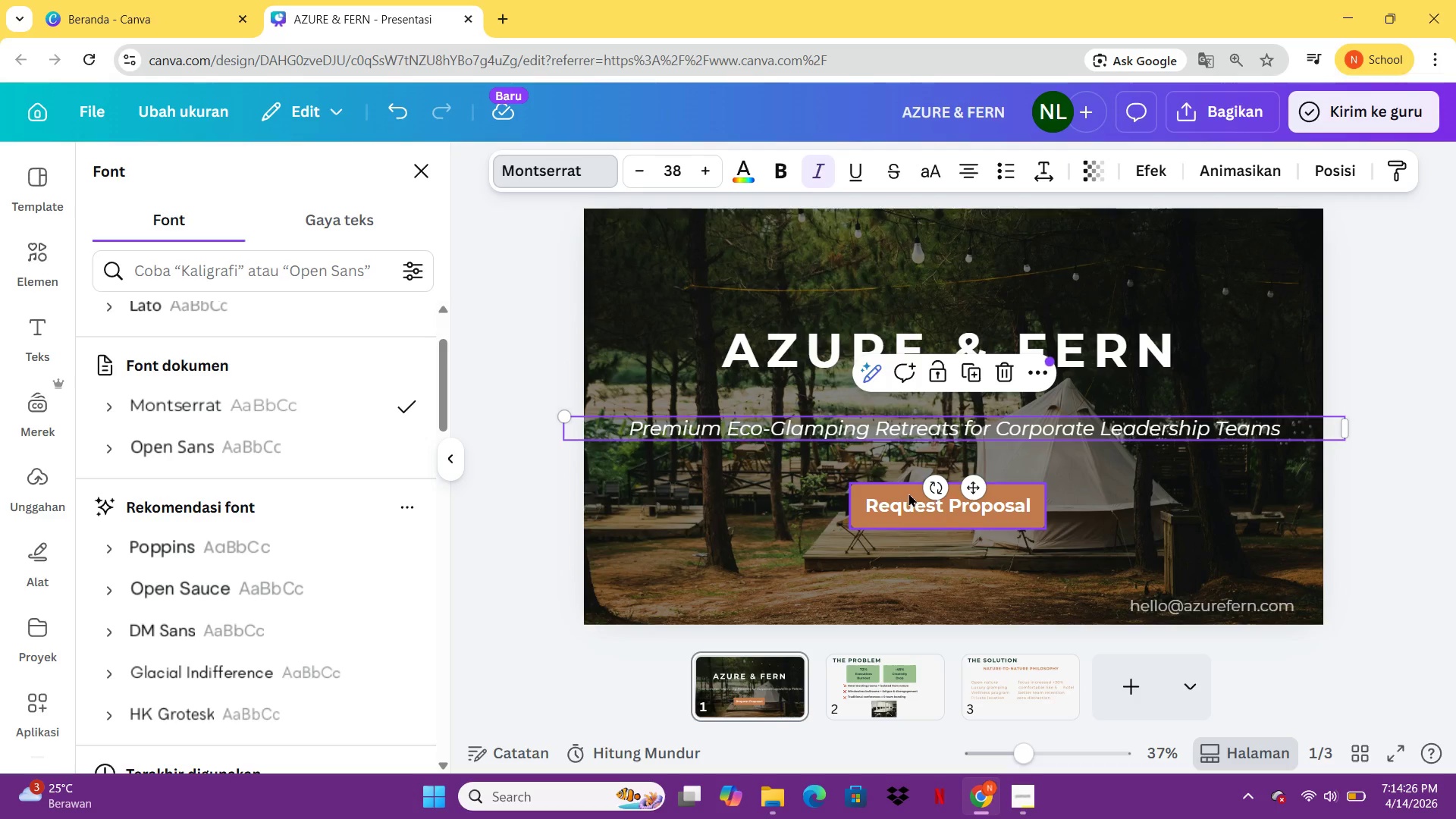 
left_click([908, 494])
 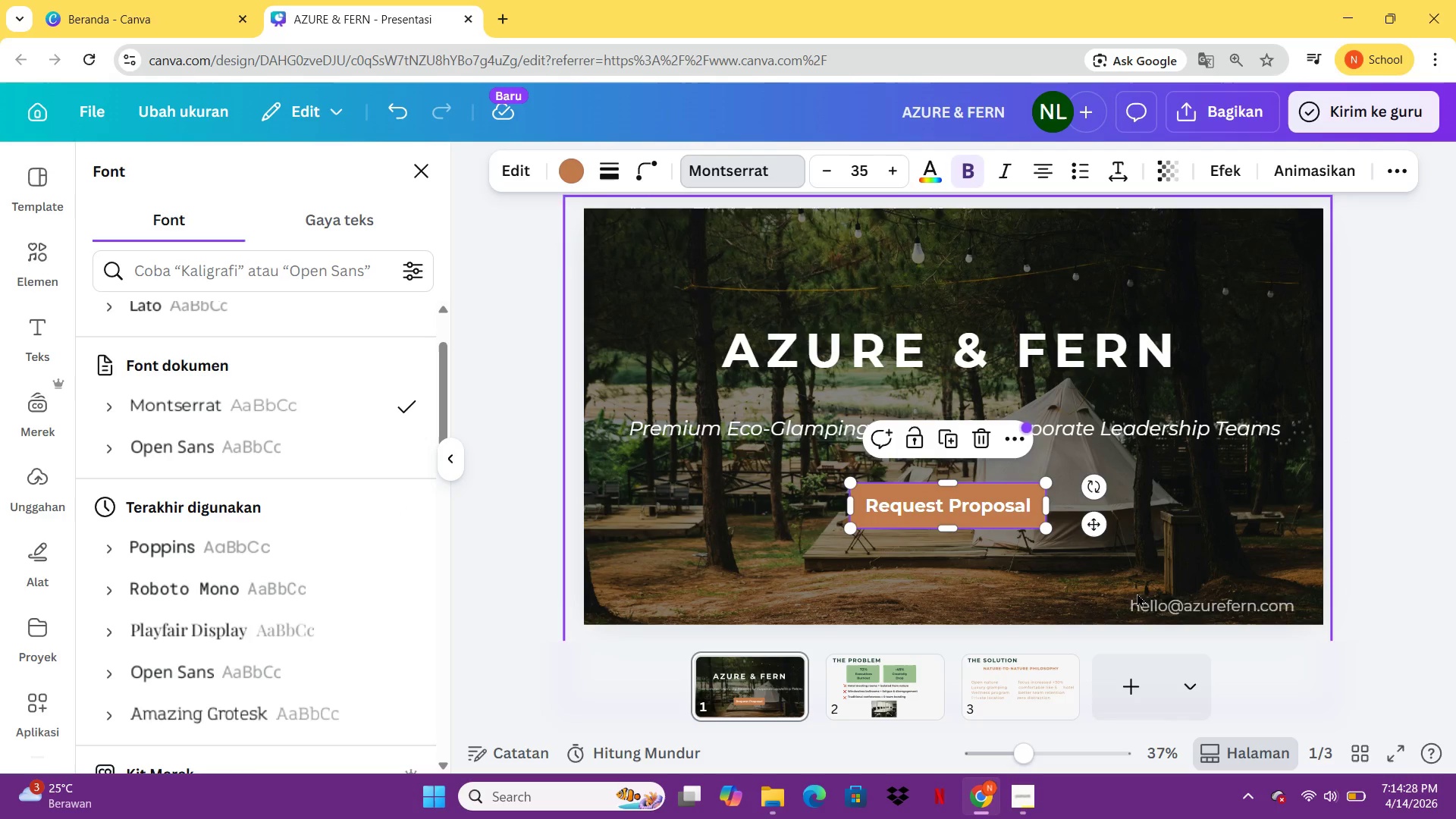 
left_click([1137, 595])
 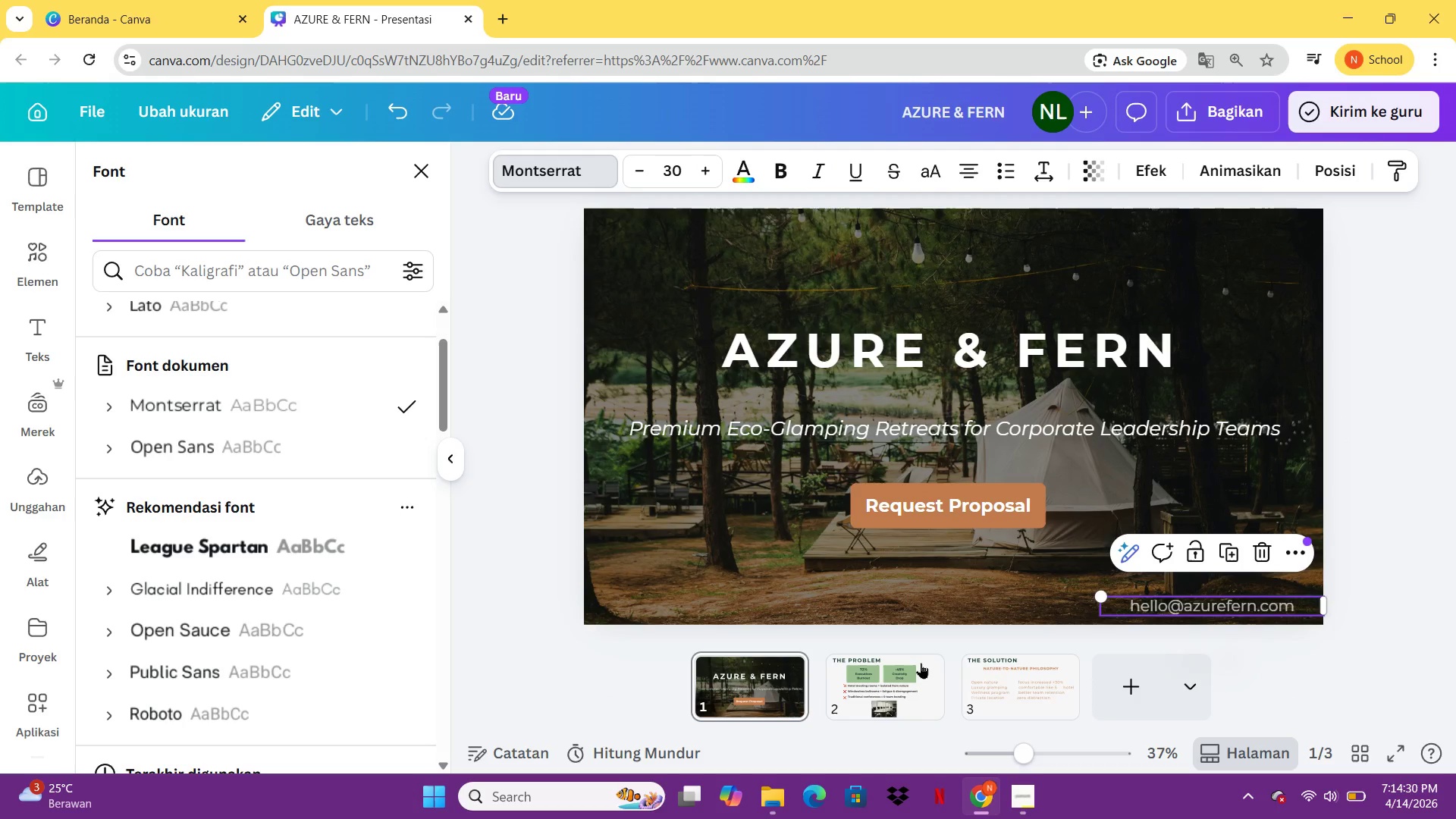 
left_click([921, 663])
 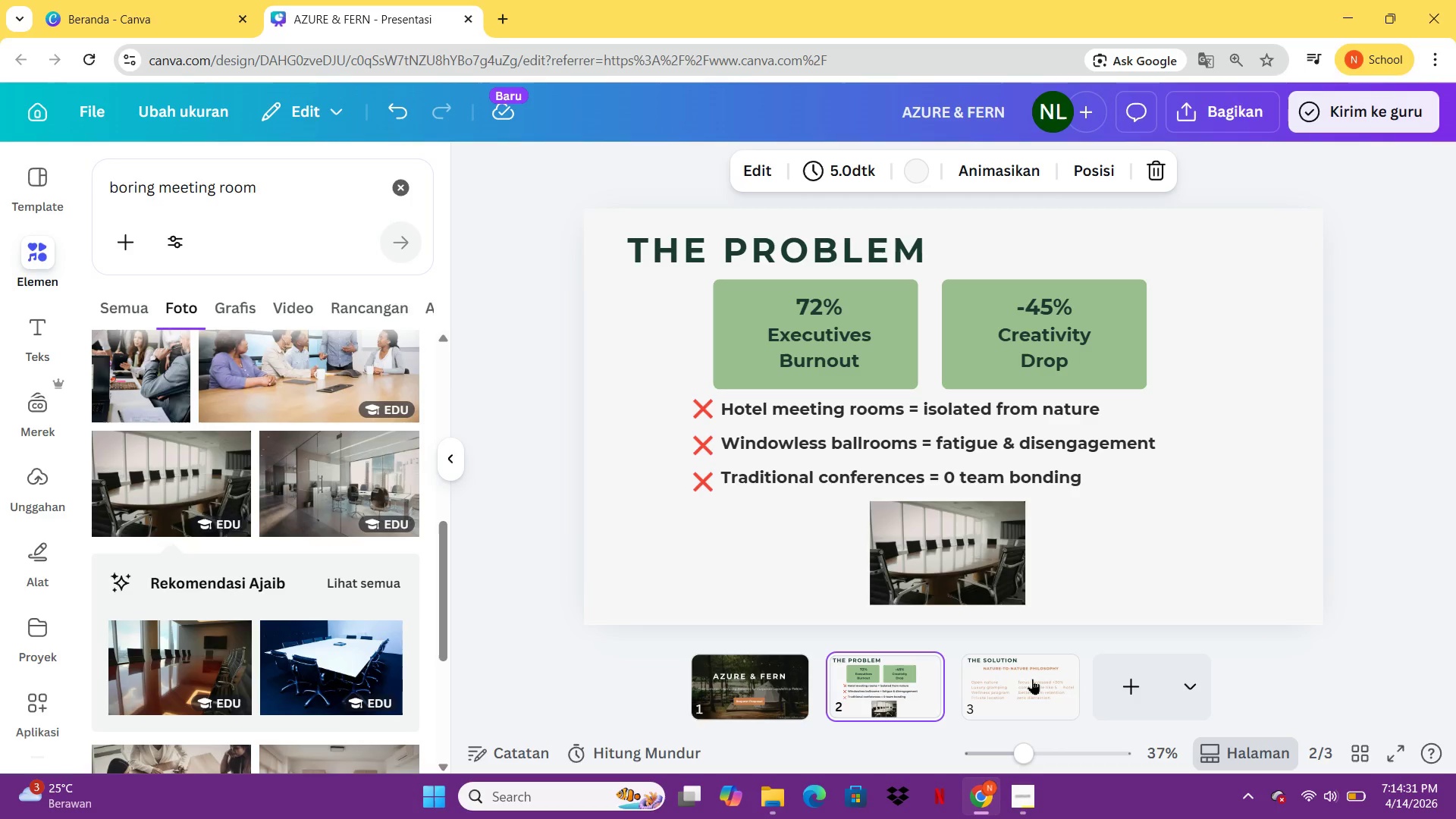 
left_click([1032, 679])
 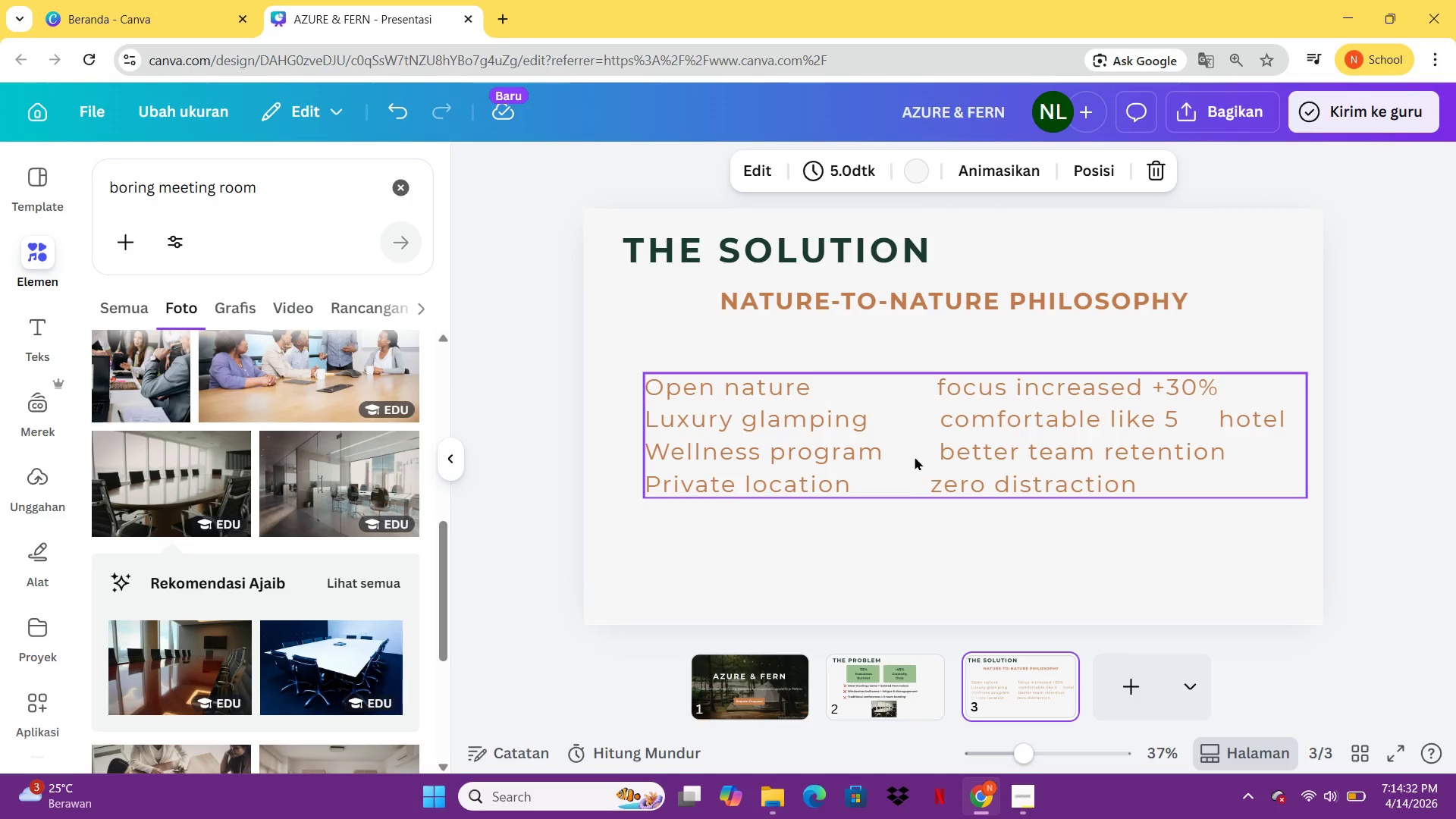 
left_click([910, 447])
 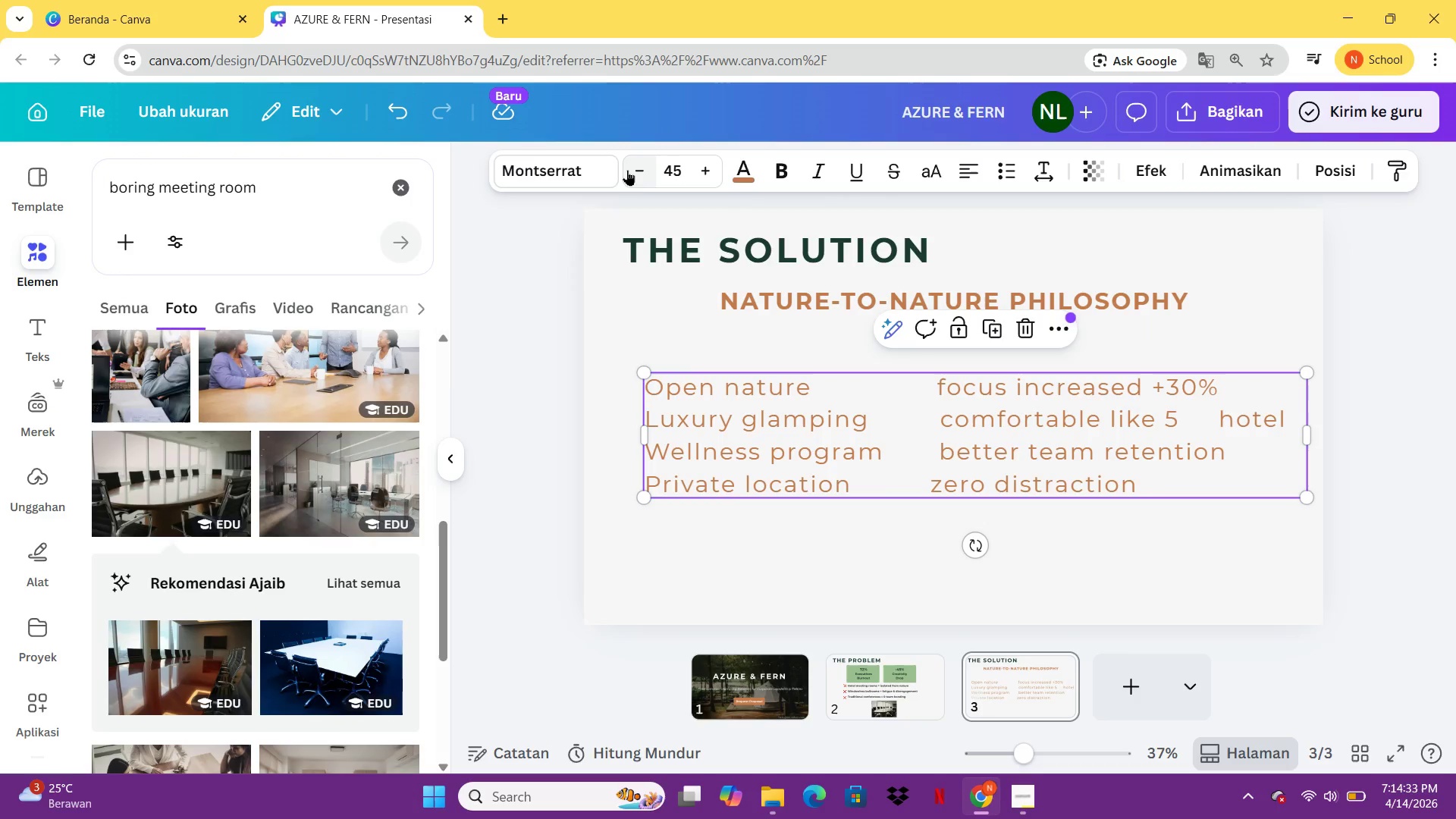 
double_click([627, 170])
 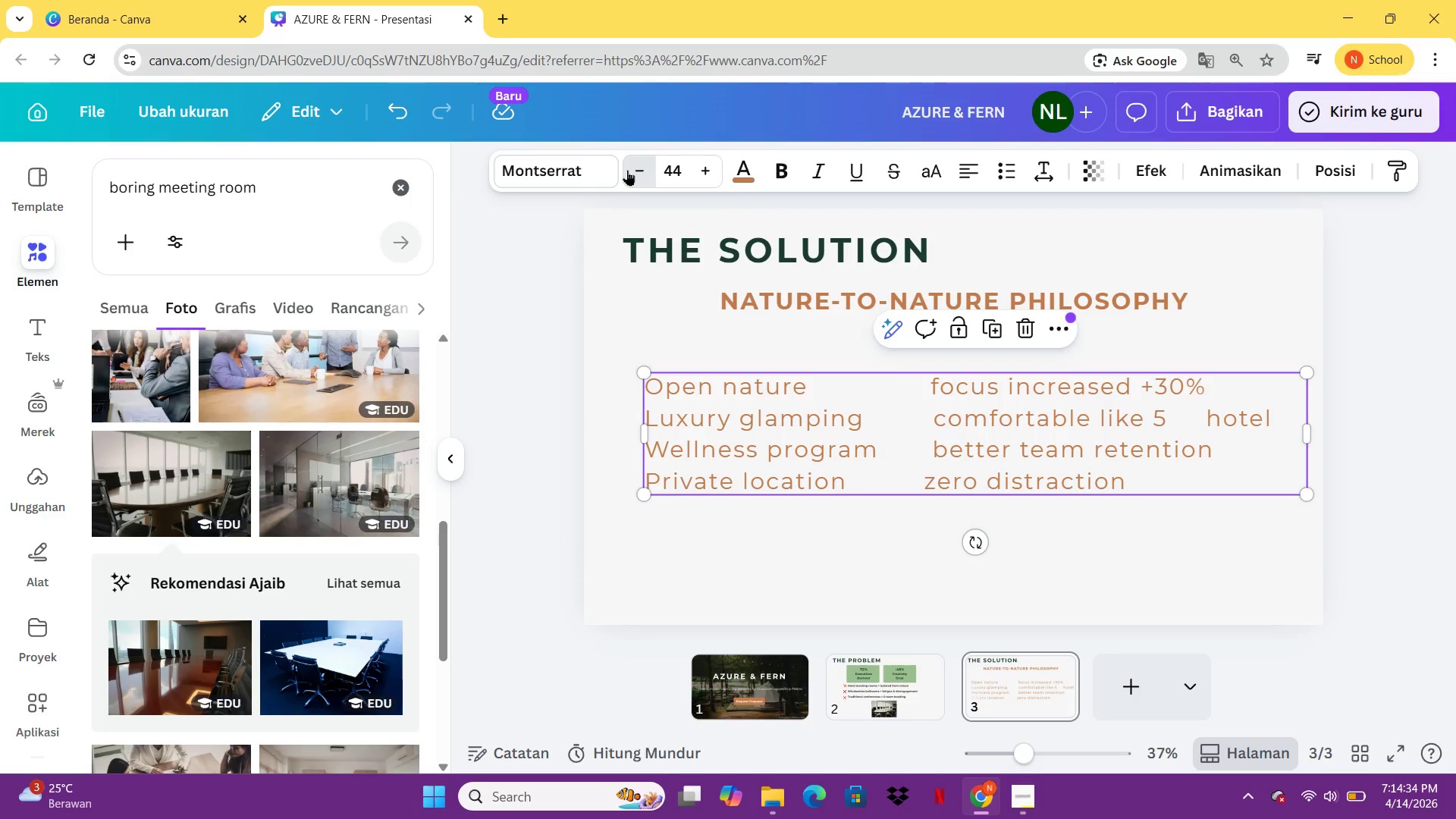 
triple_click([627, 170])
 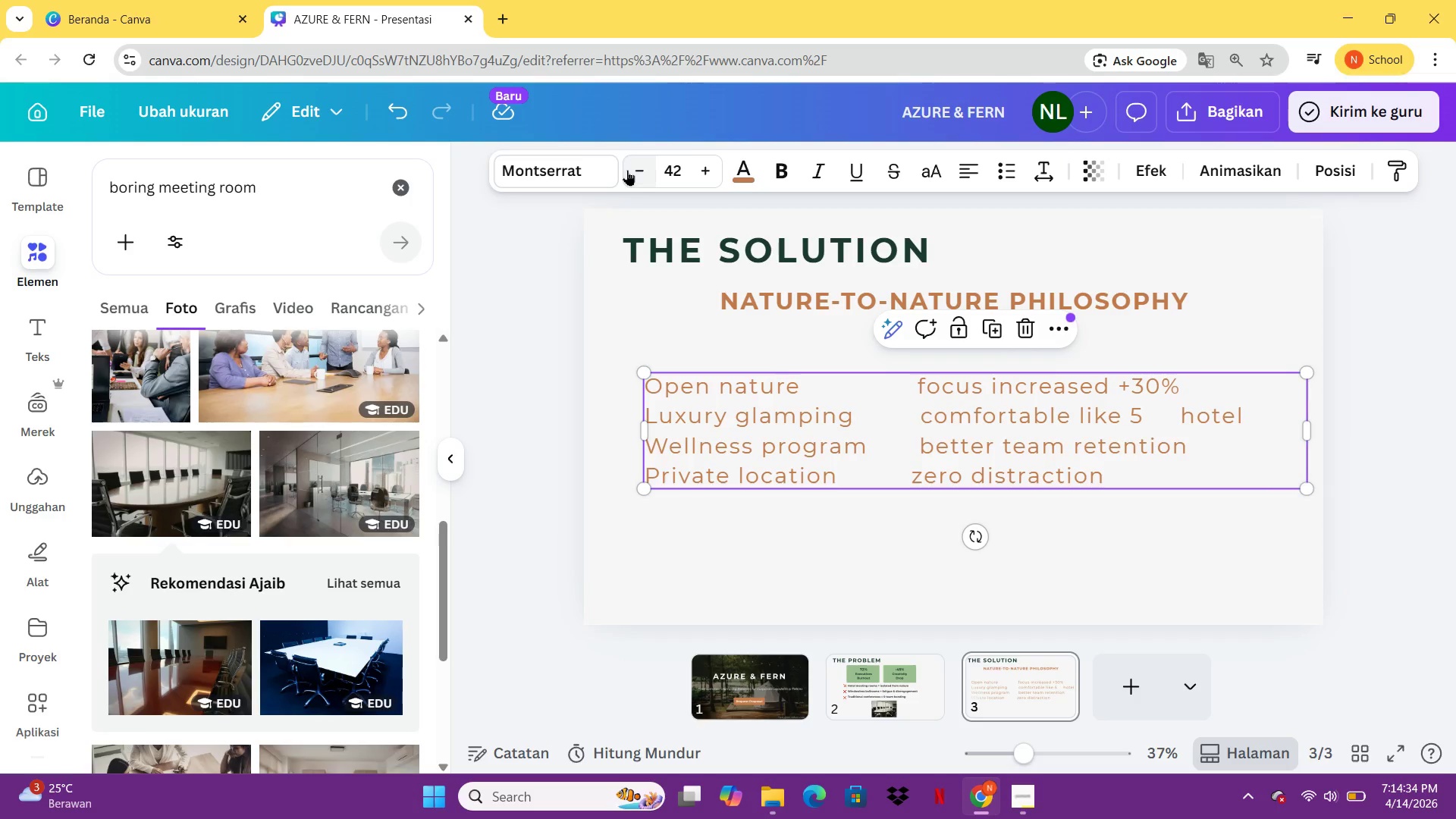 
triple_click([627, 170])
 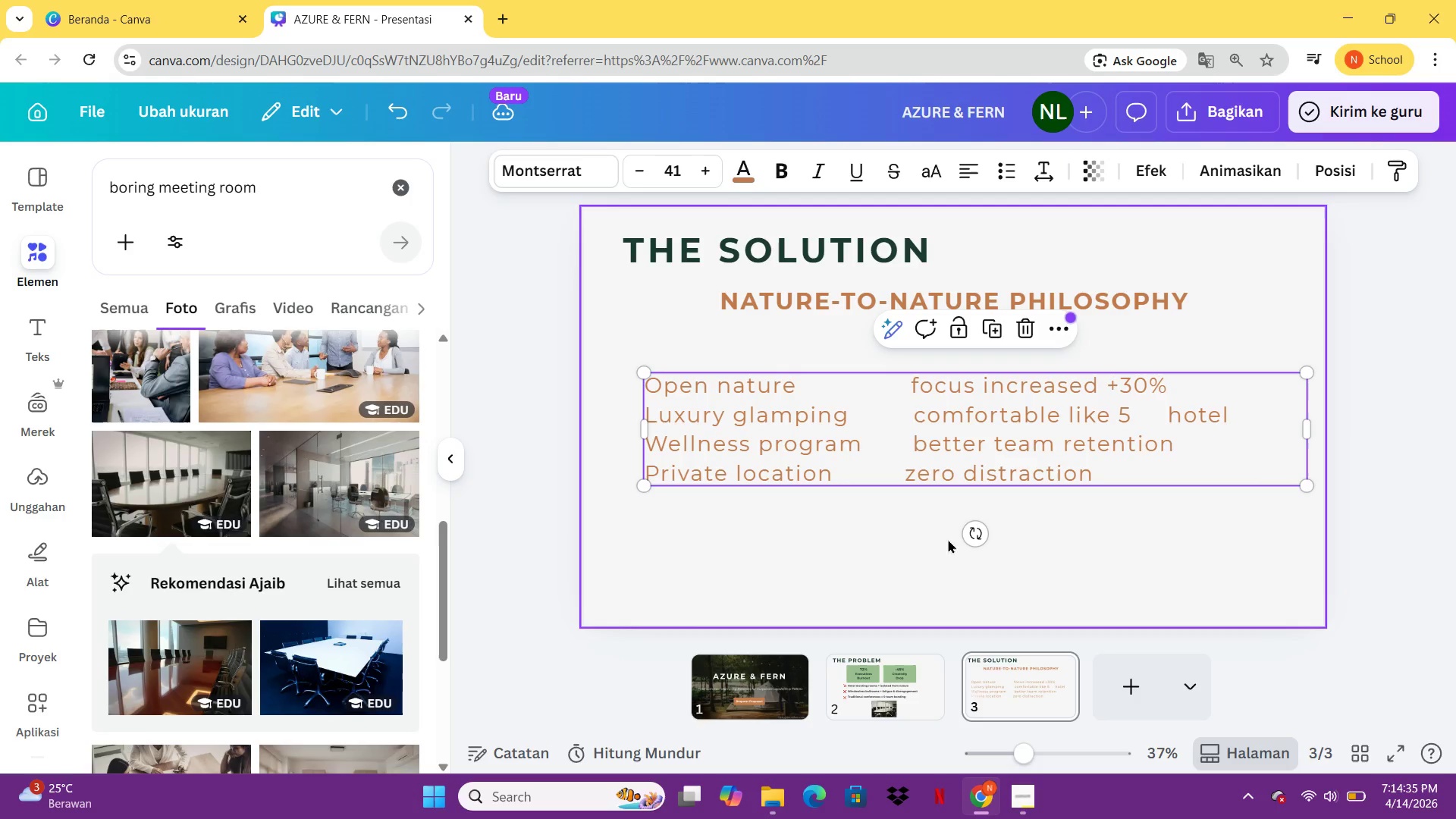 
left_click([936, 591])
 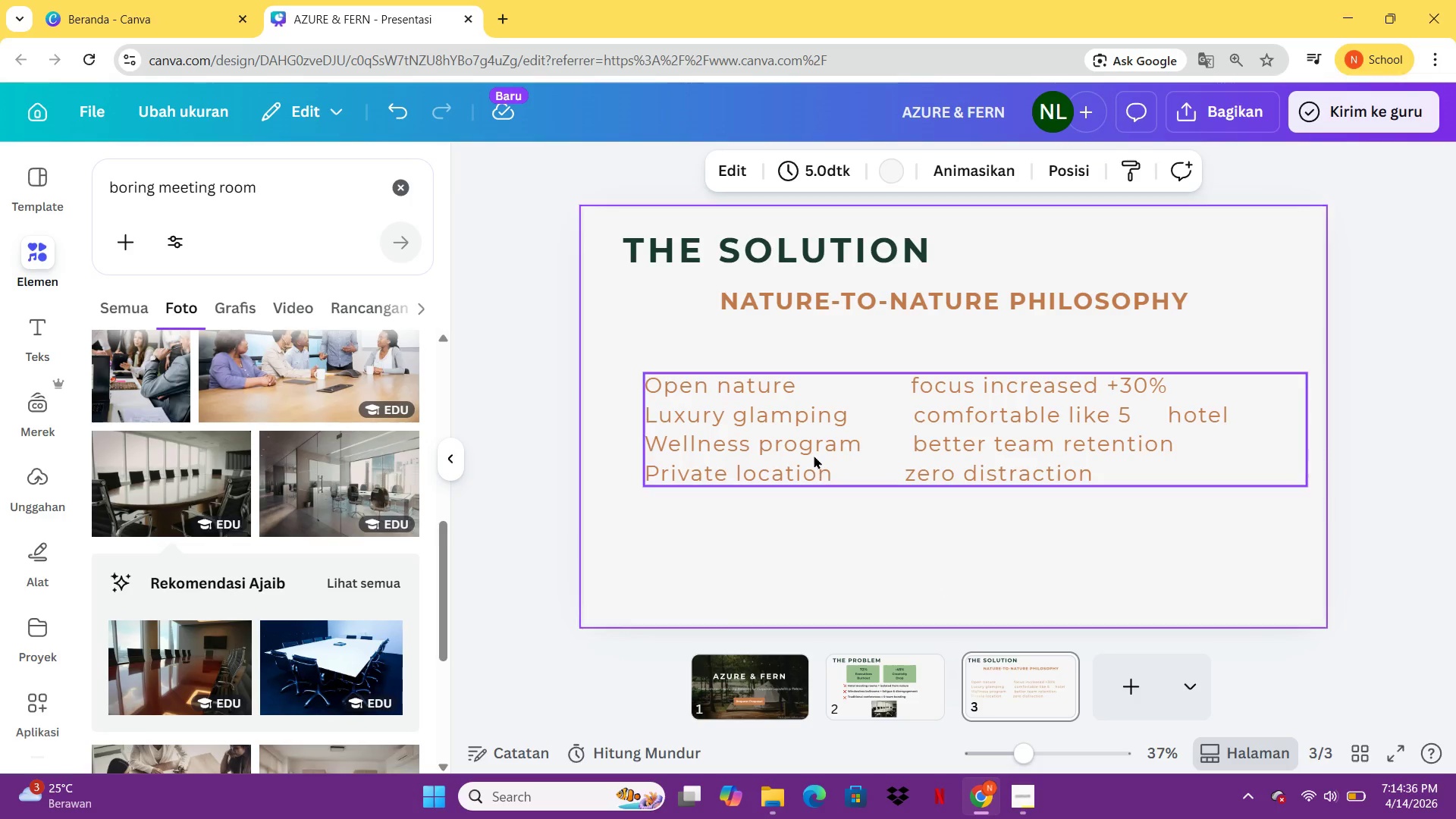 
left_click_drag(start_coordinate=[814, 454], to_coordinate=[817, 454])
 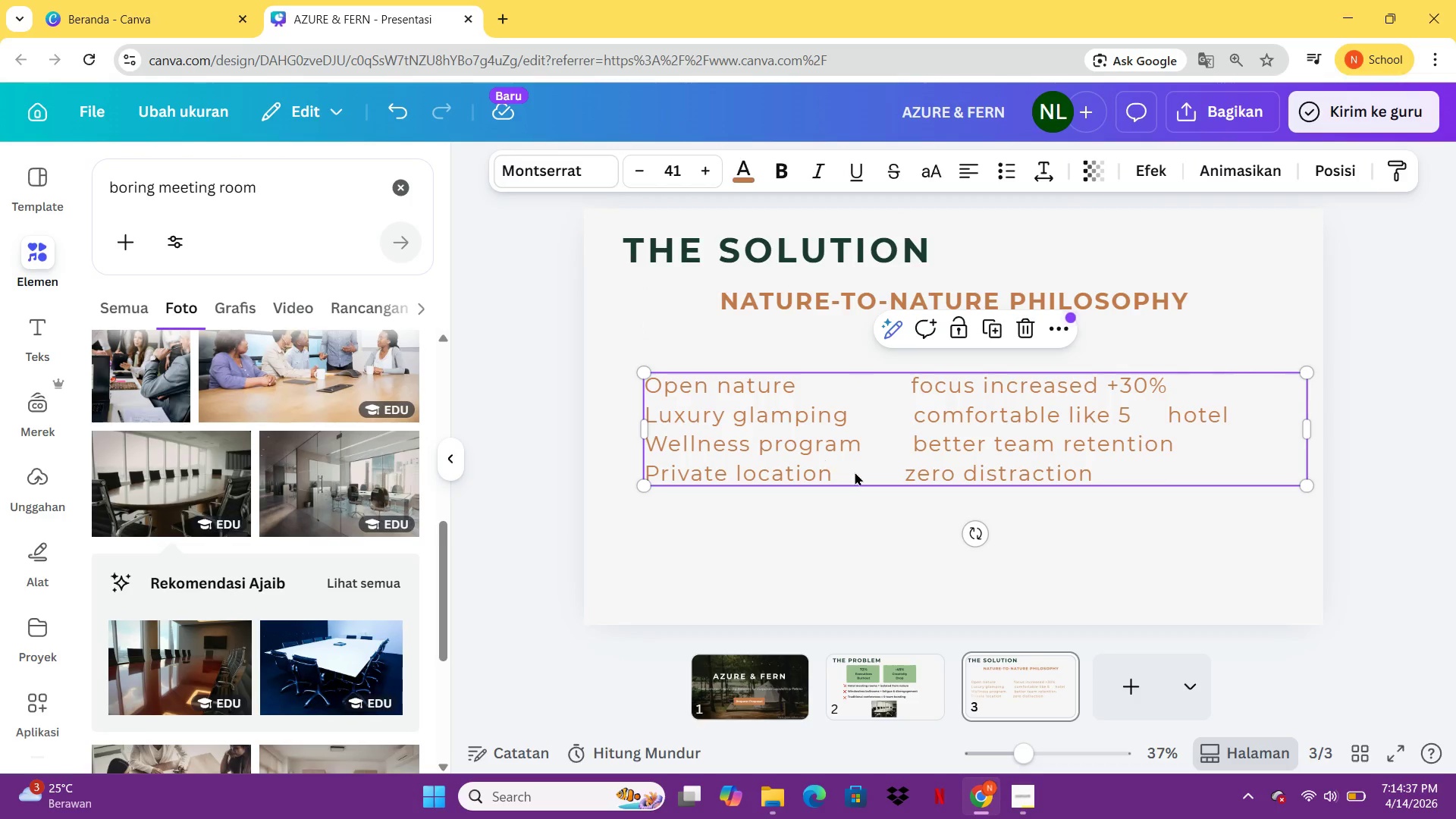 
left_click([856, 472])
 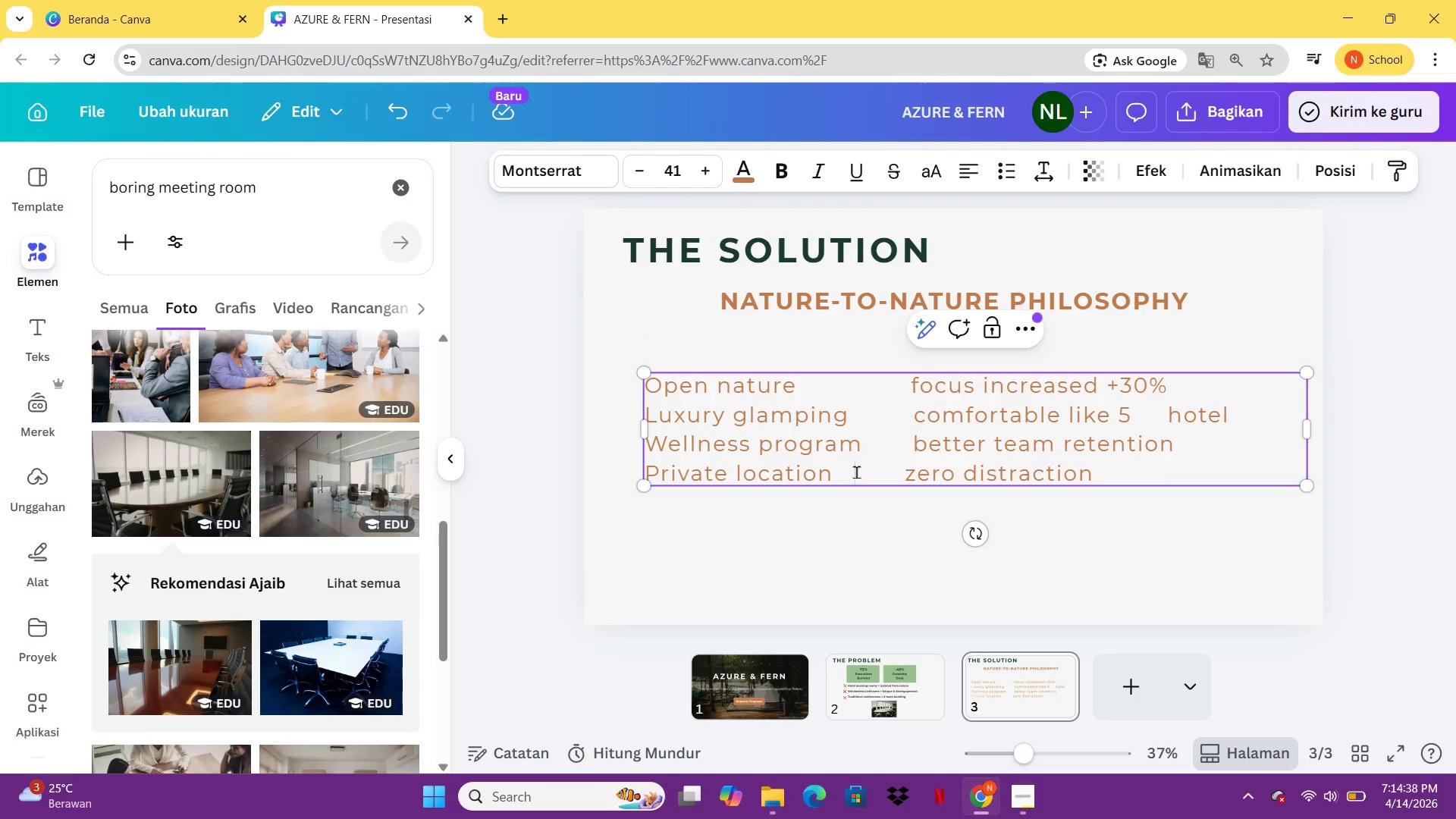 
key(Space)
 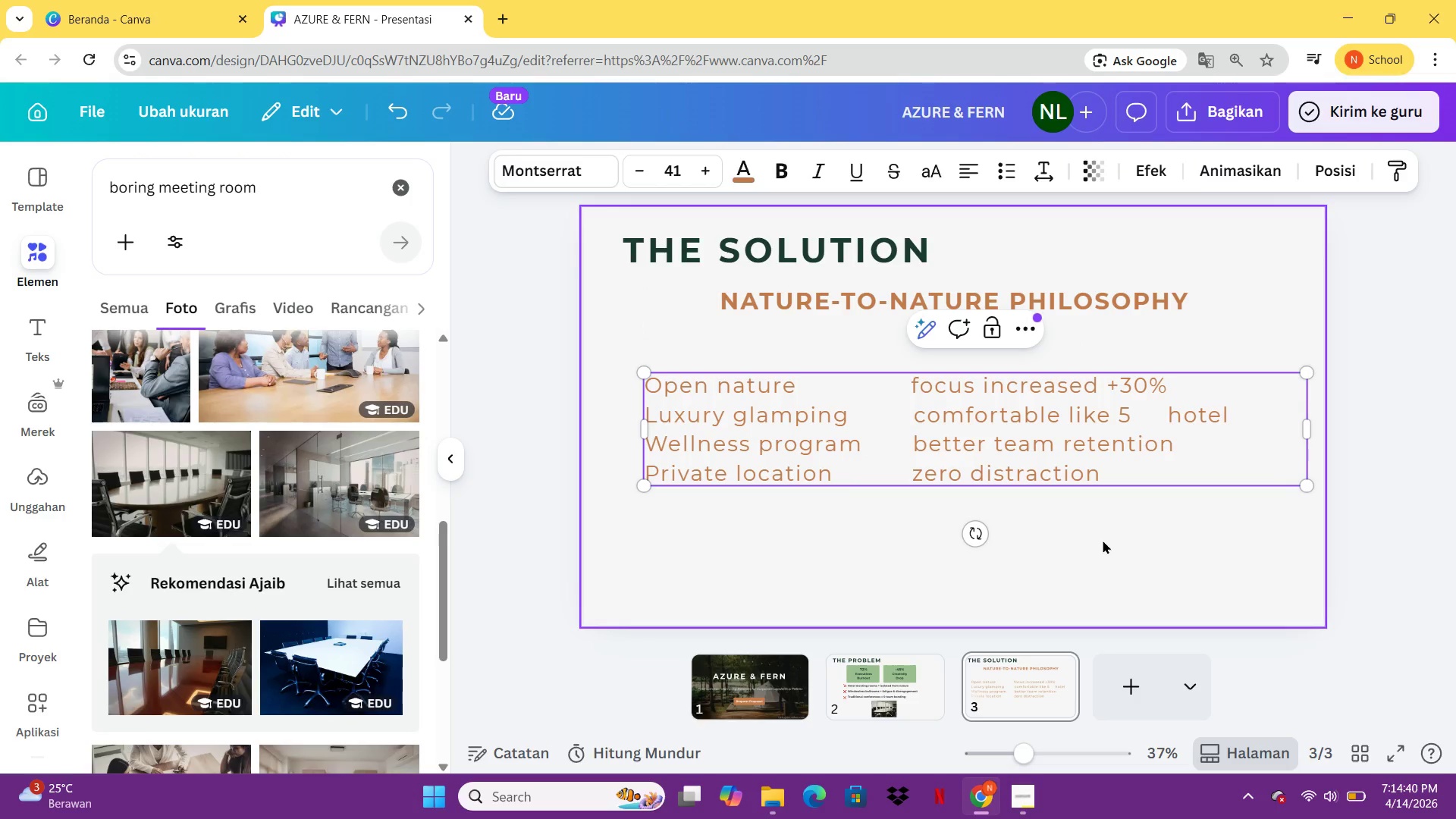 
left_click_drag(start_coordinate=[1081, 448], to_coordinate=[1069, 406])
 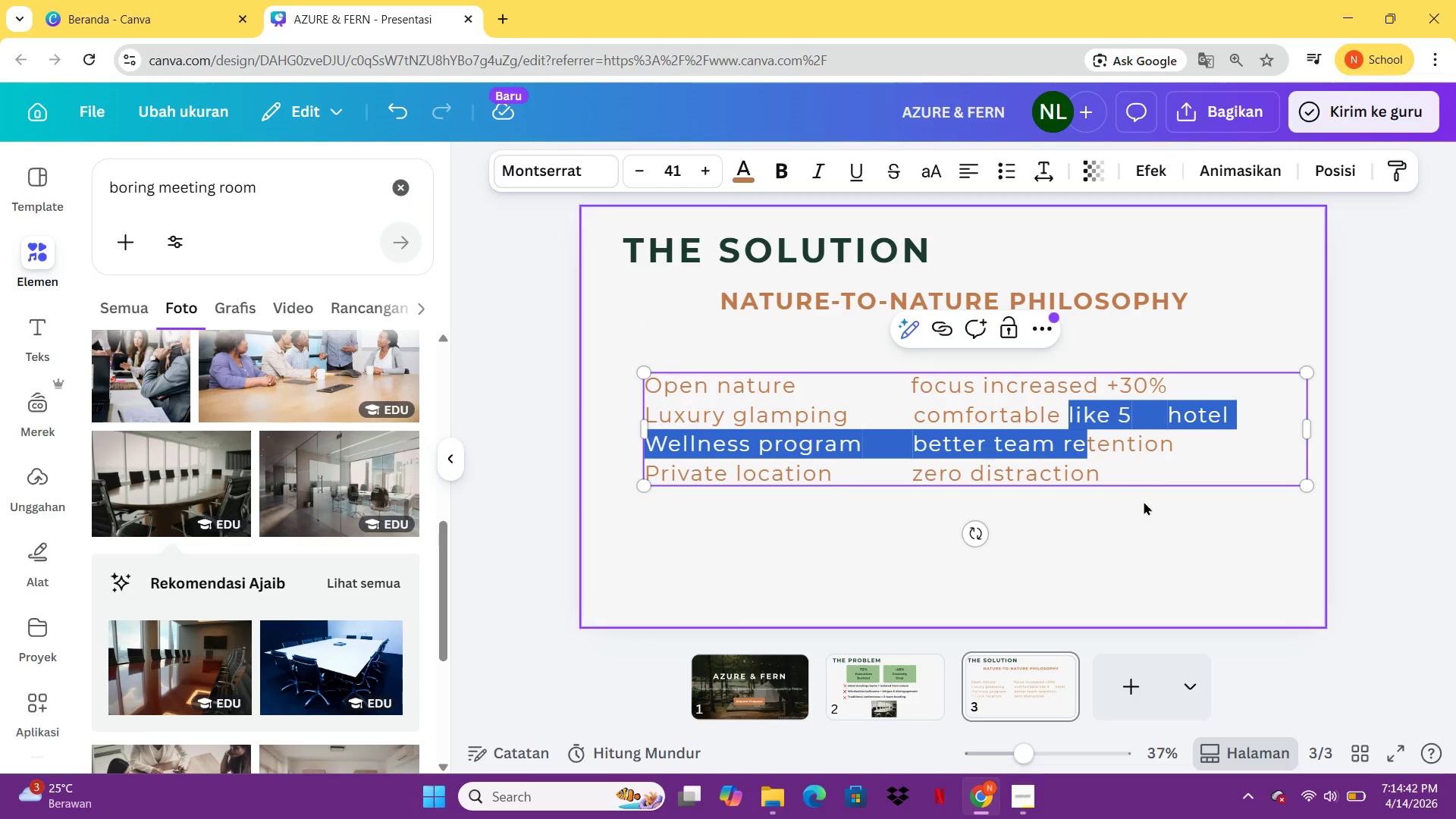 
left_click([1144, 501])
 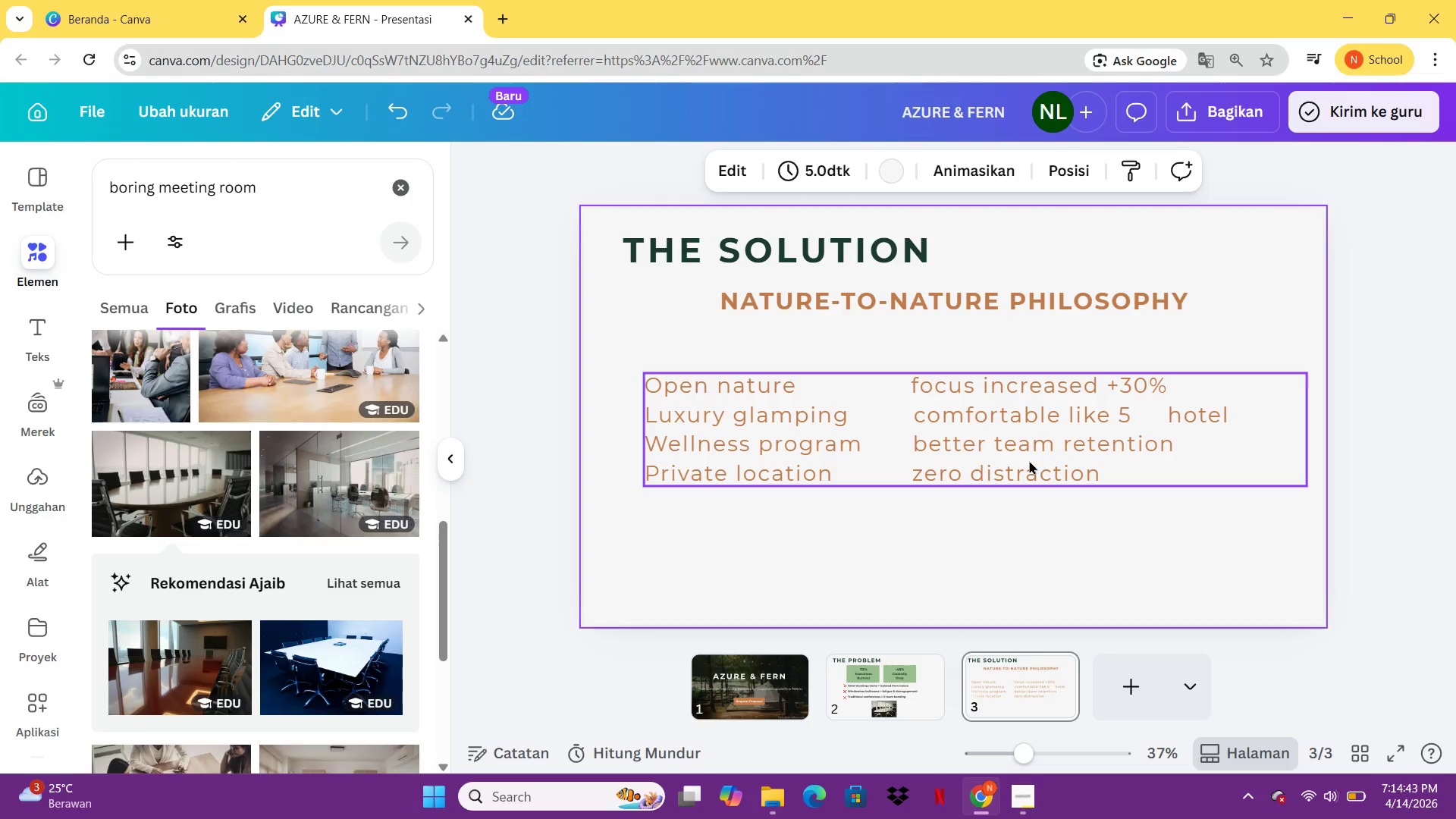 
left_click_drag(start_coordinate=[1029, 460], to_coordinate=[1019, 420])
 